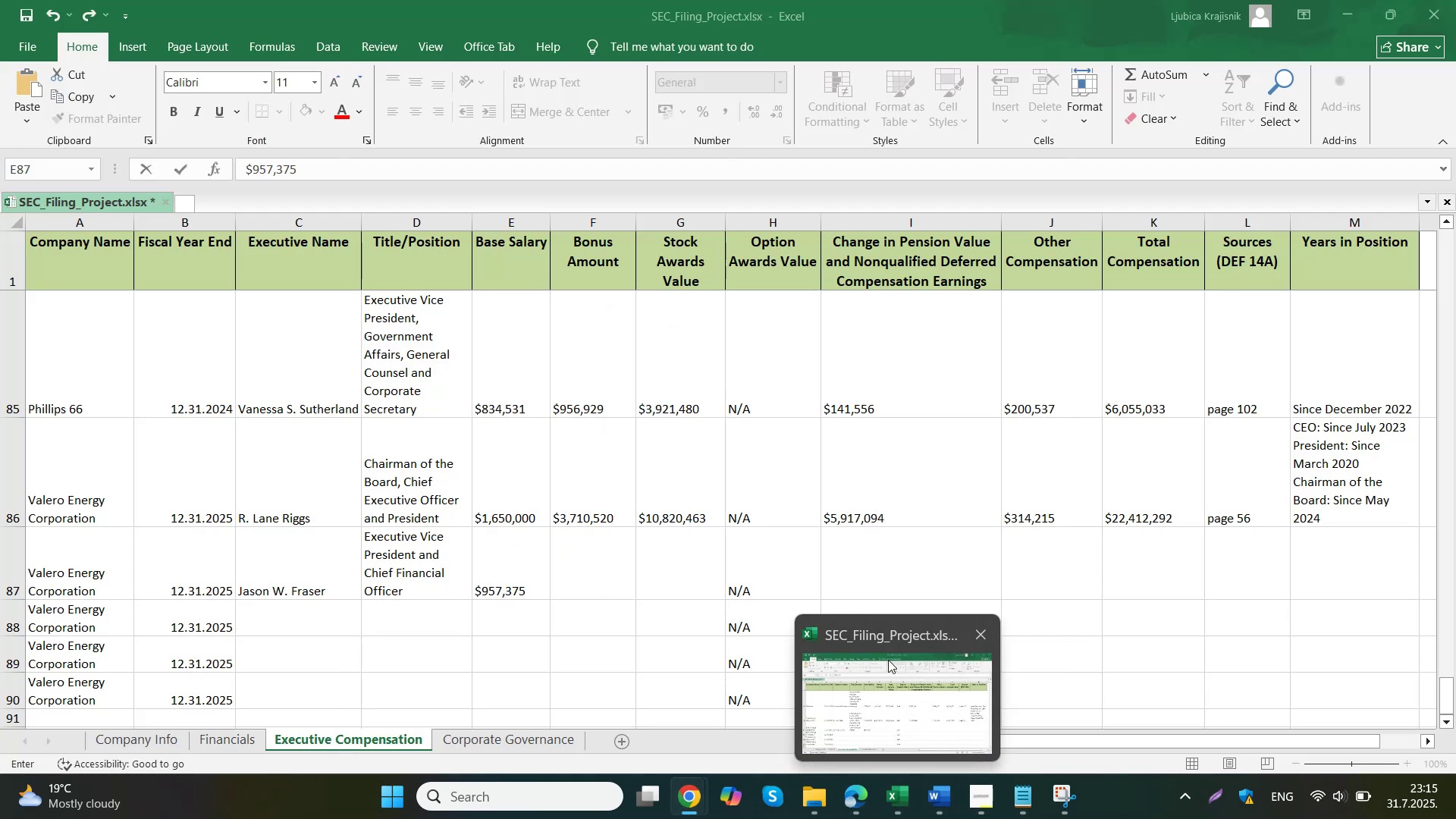 
key(Control+ControlLeft)
 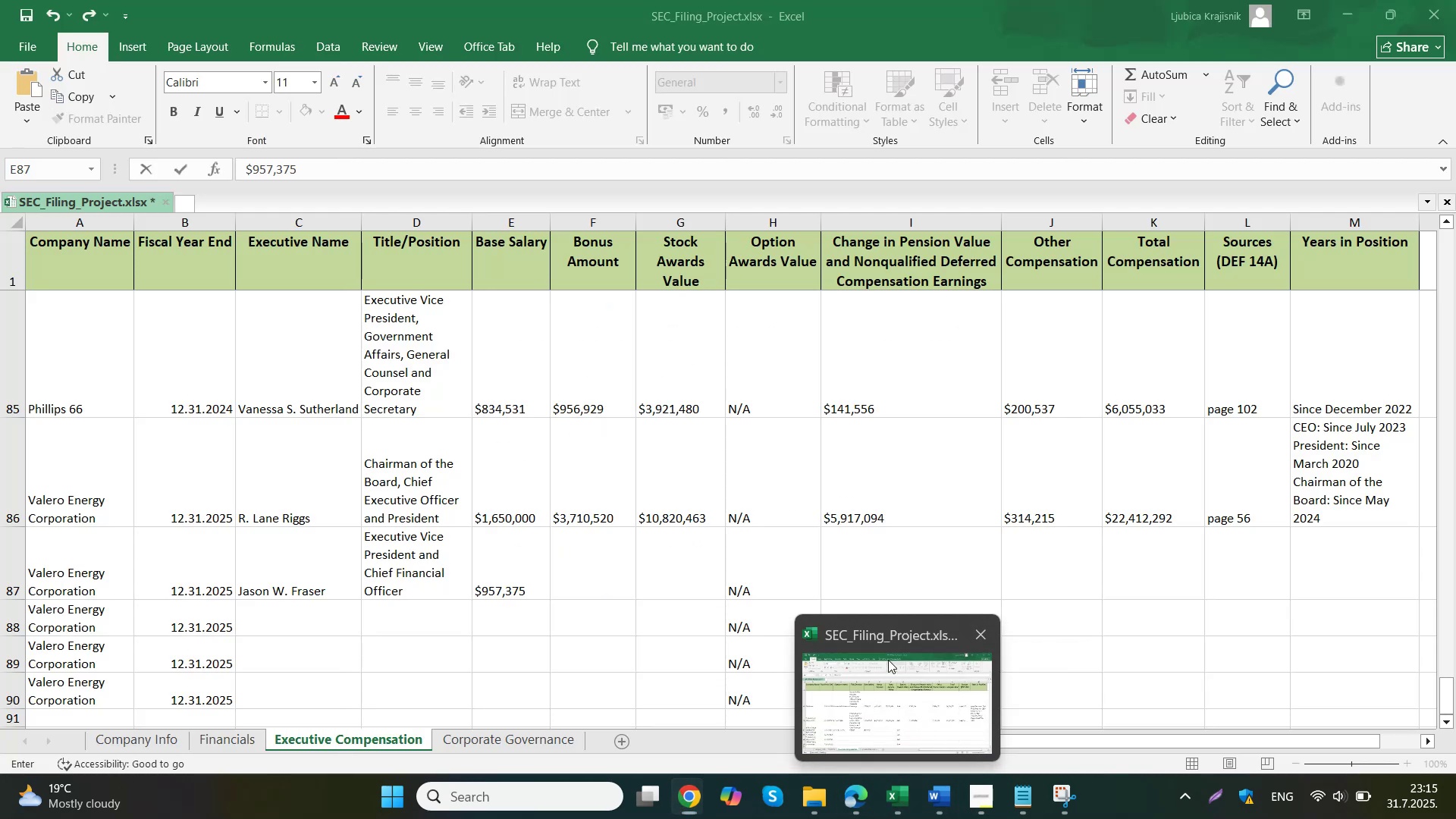 
key(Control+V)
 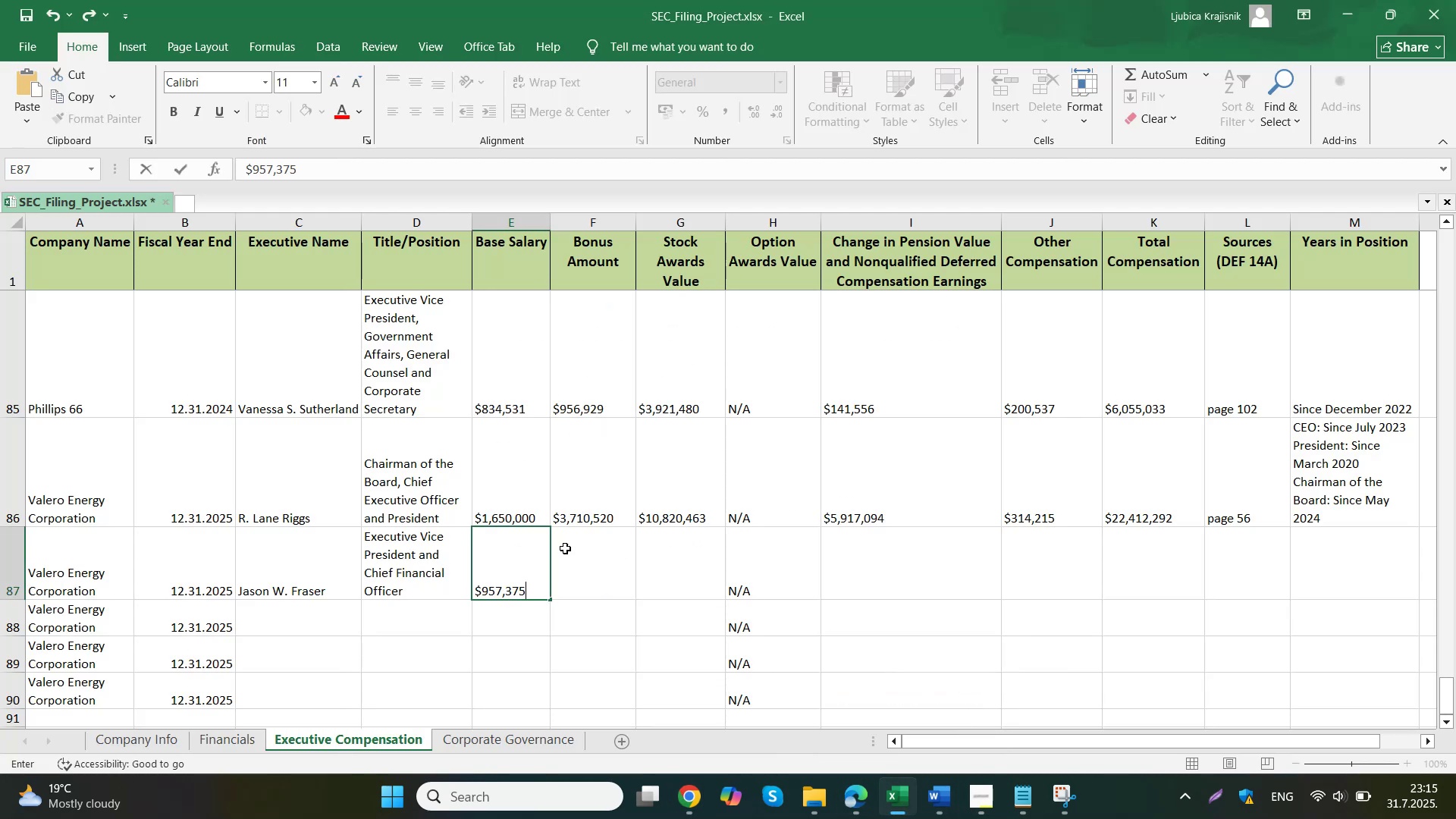 
left_click([678, 559])
 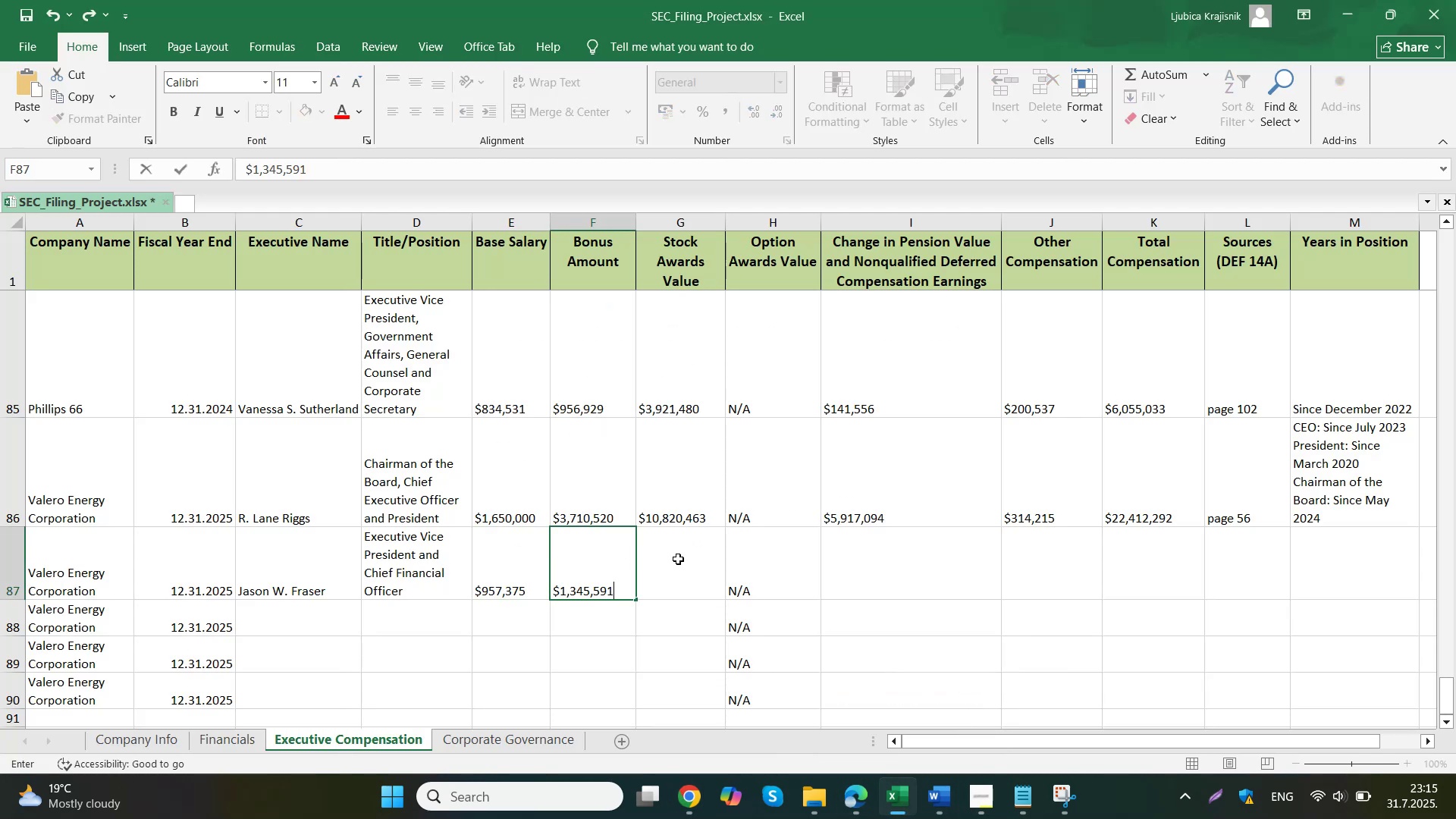 
left_click([632, 725])
 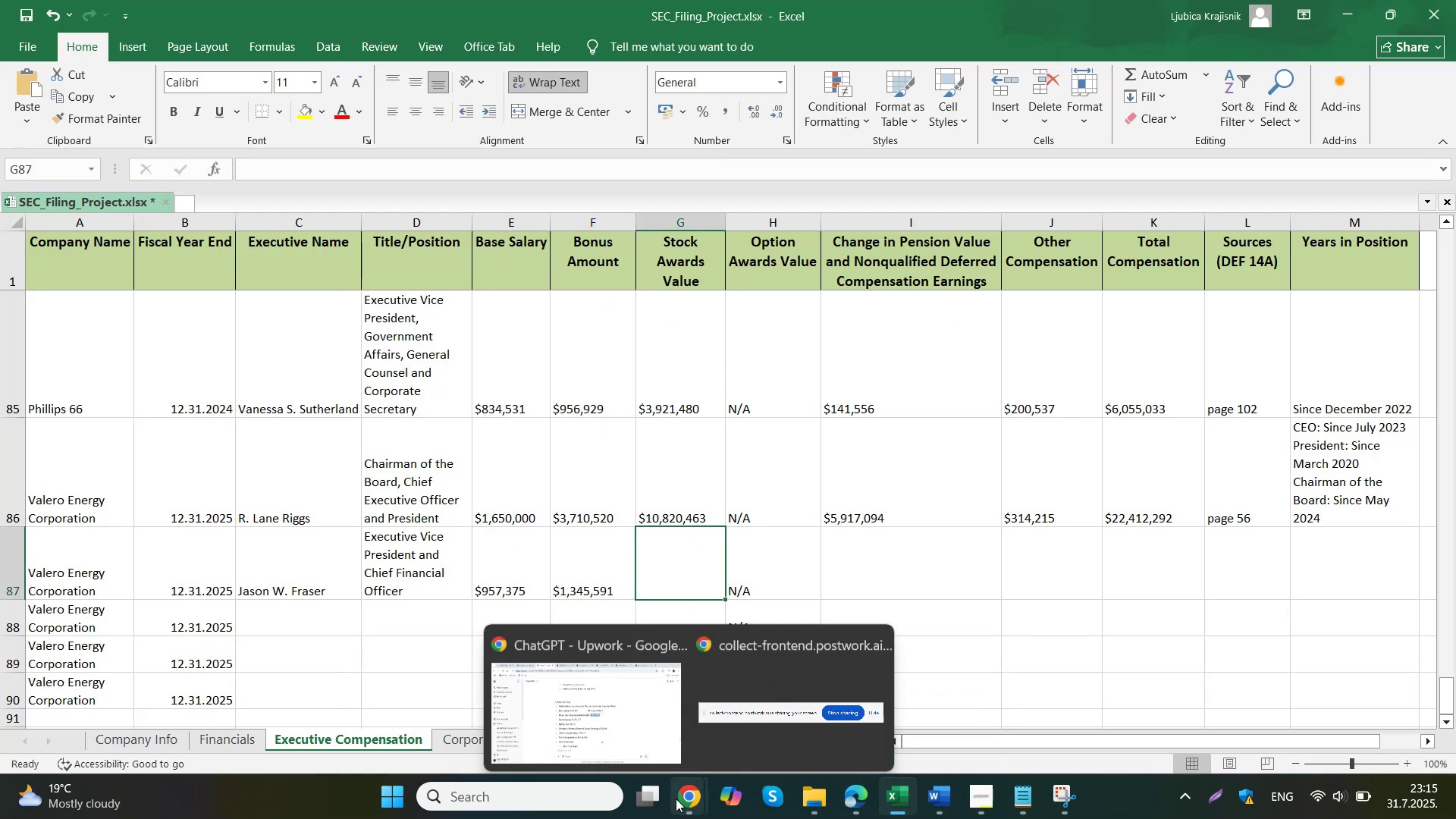 
left_click_drag(start_coordinate=[715, 447], to_coordinate=[619, 447])
 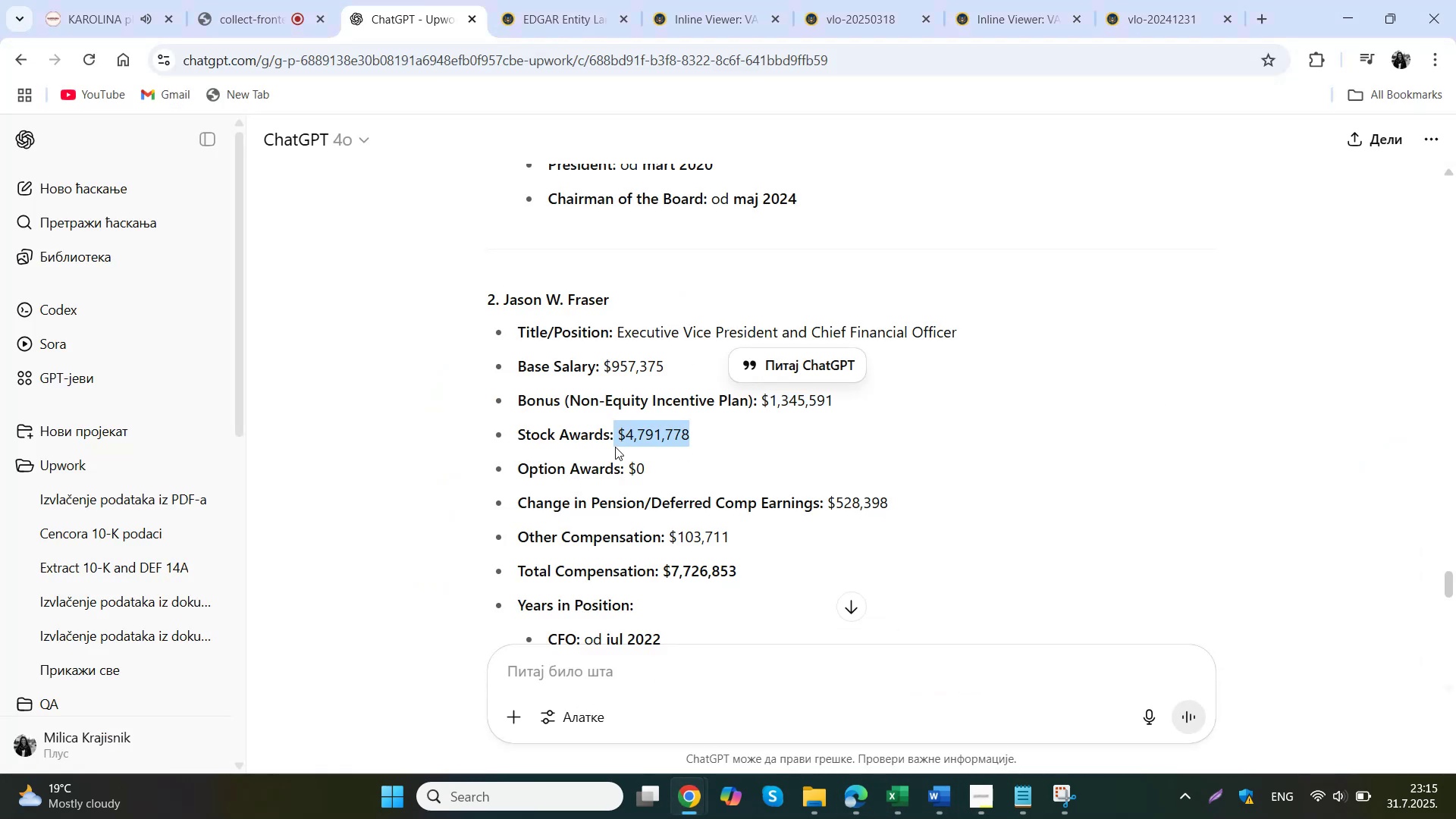 
key(Control+ControlLeft)
 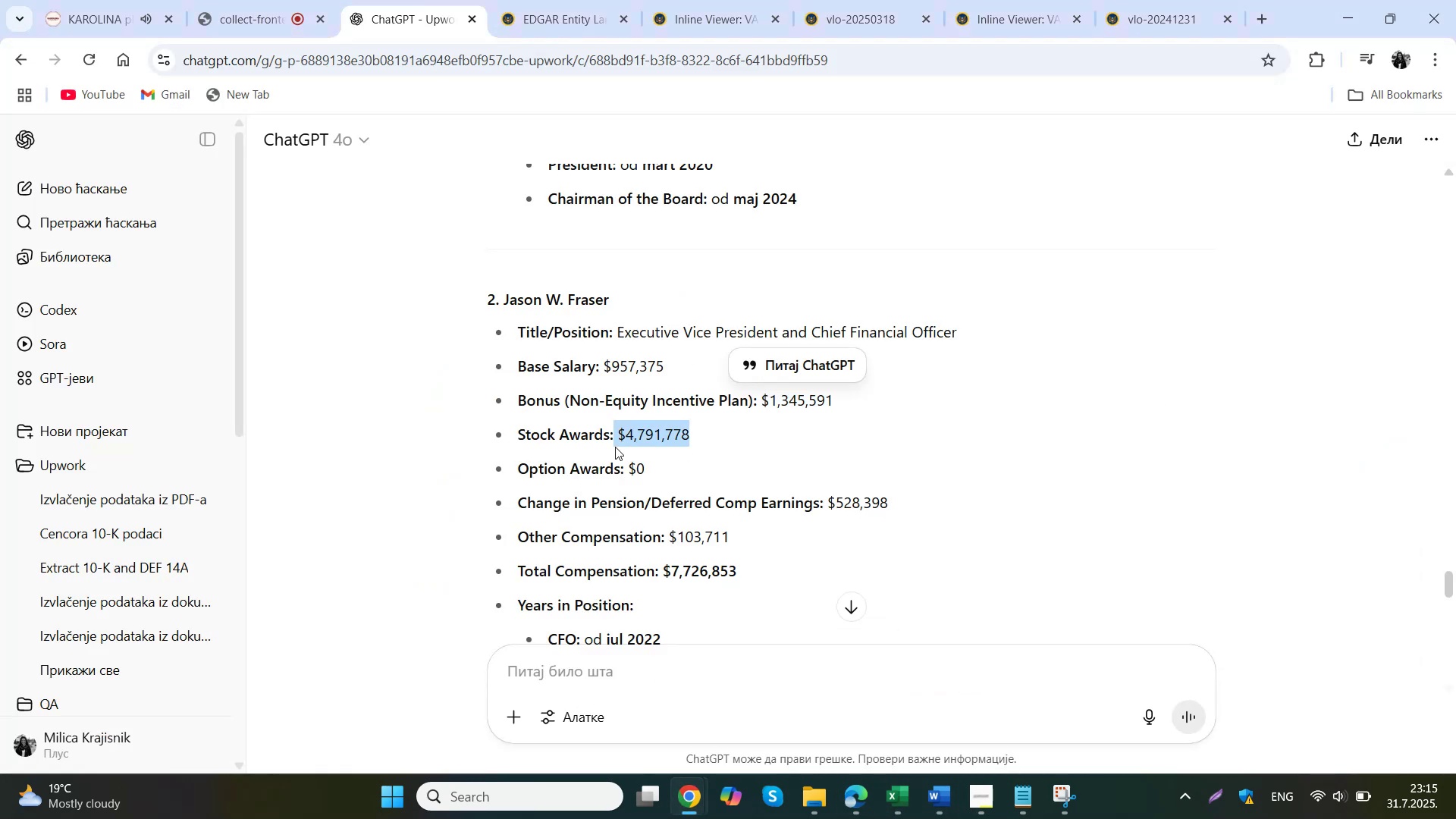 
key(Control+C)
 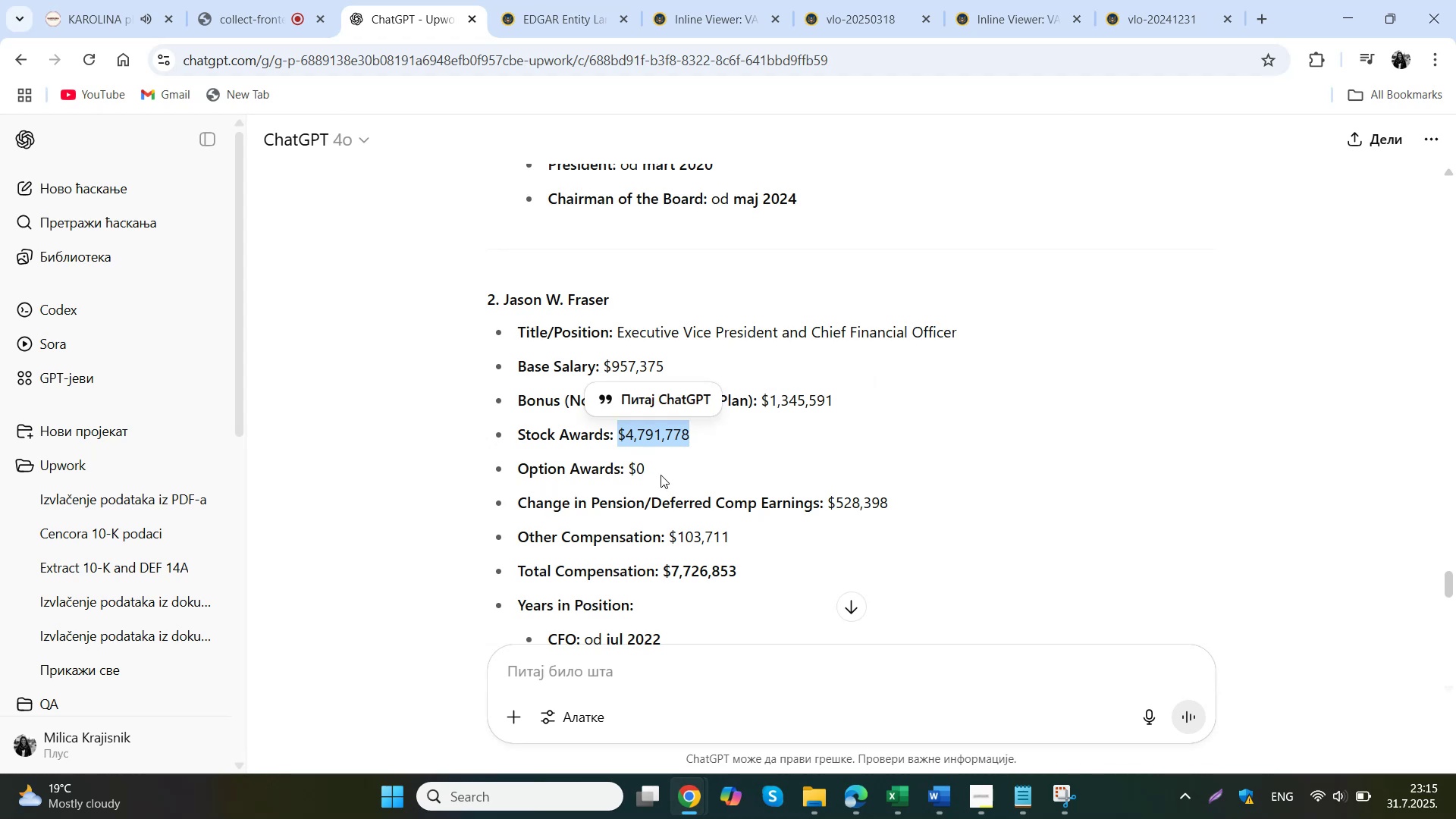 
left_click([857, 732])
 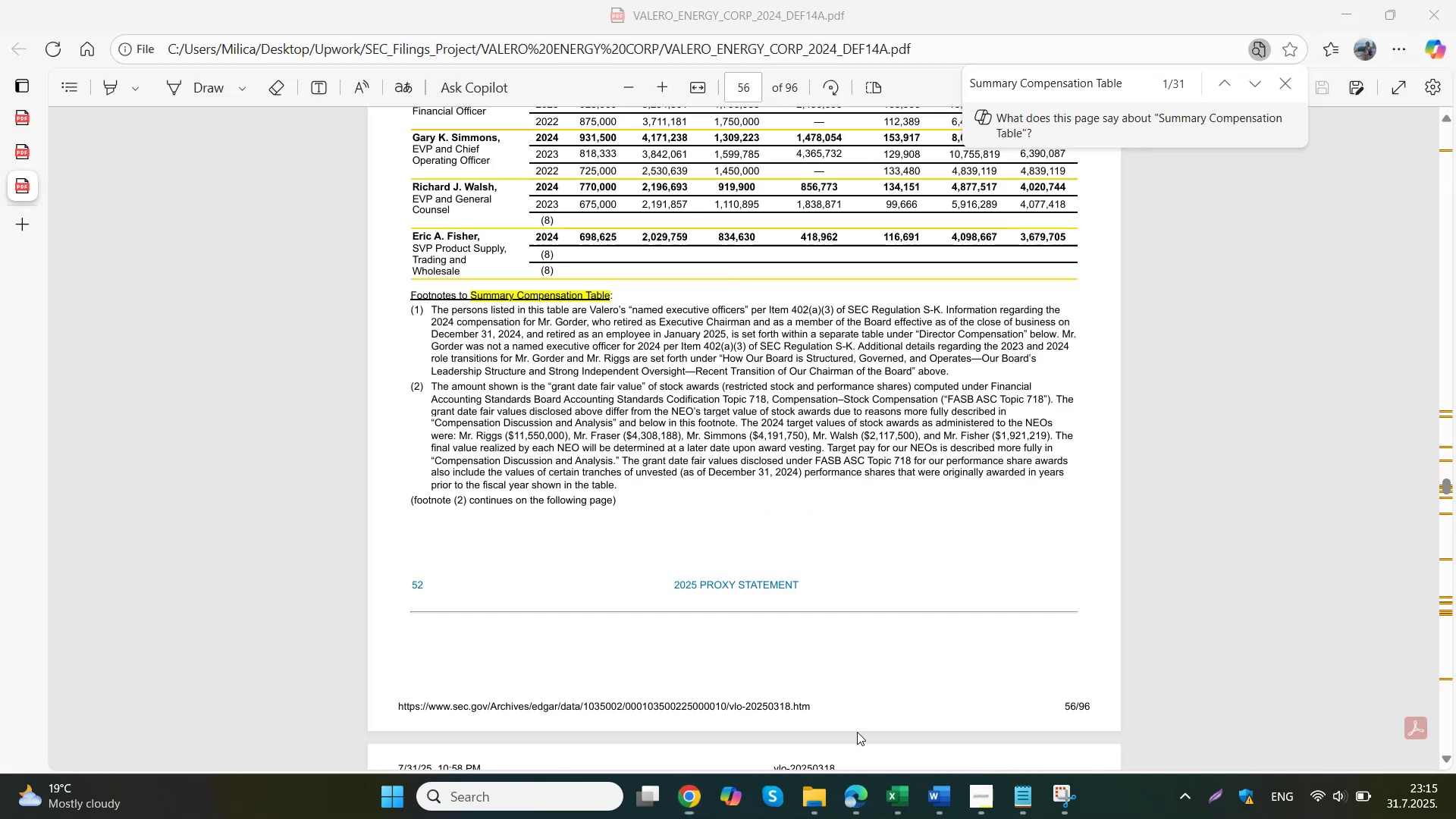 
left_click_drag(start_coordinate=[883, 704], to_coordinate=[883, 710])
 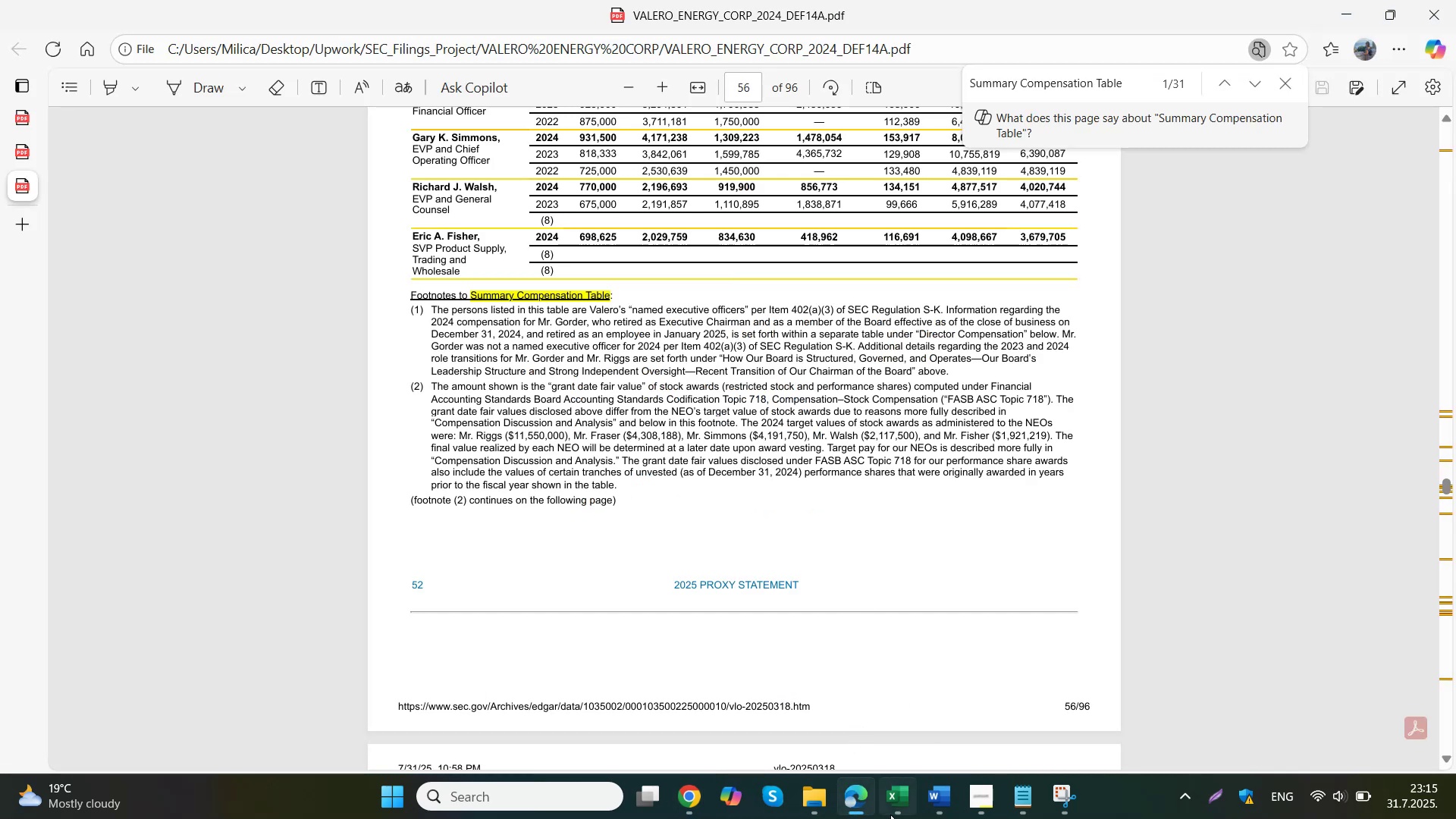 
left_click([874, 579])
 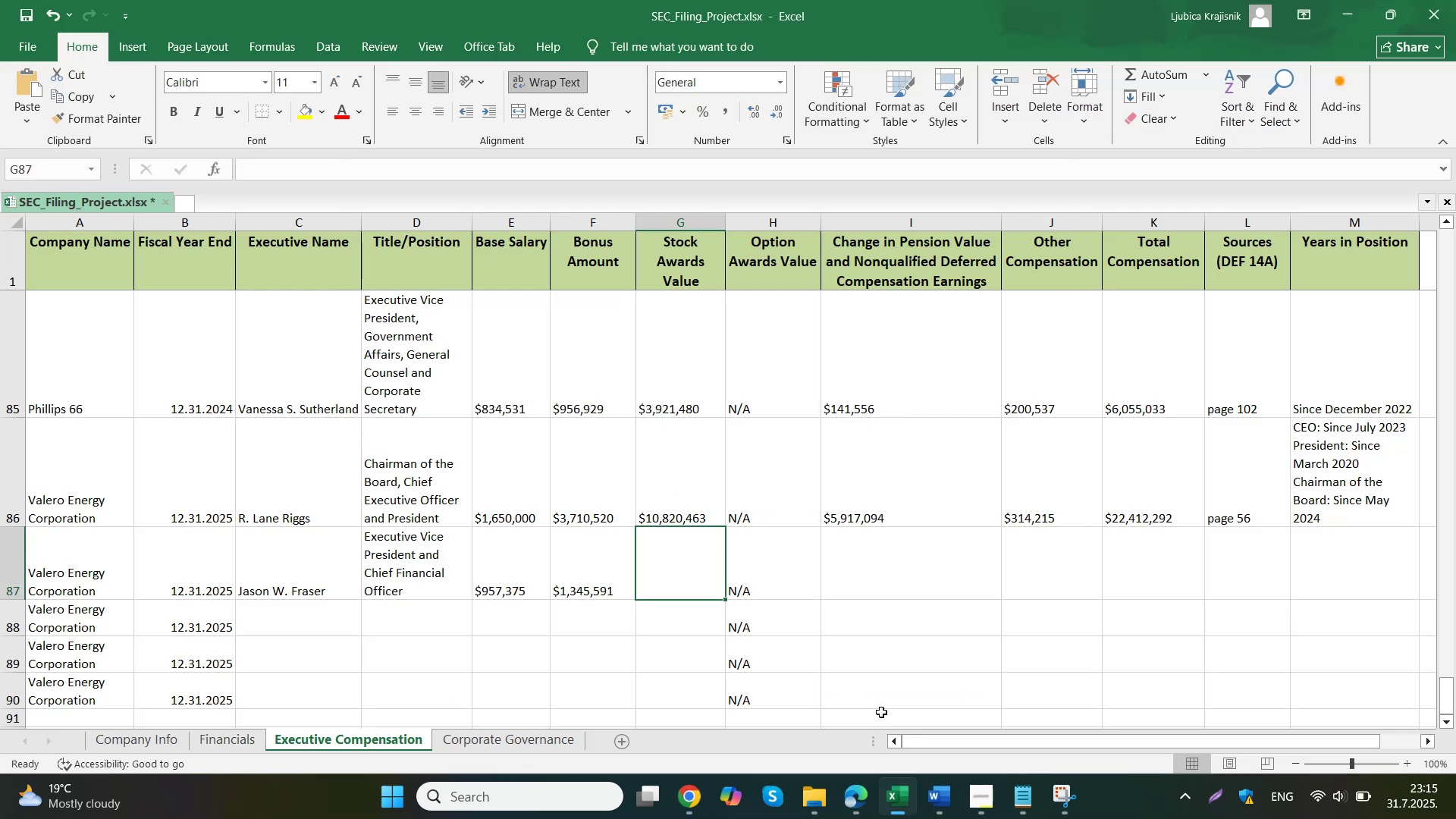 
double_click([677, 574])
 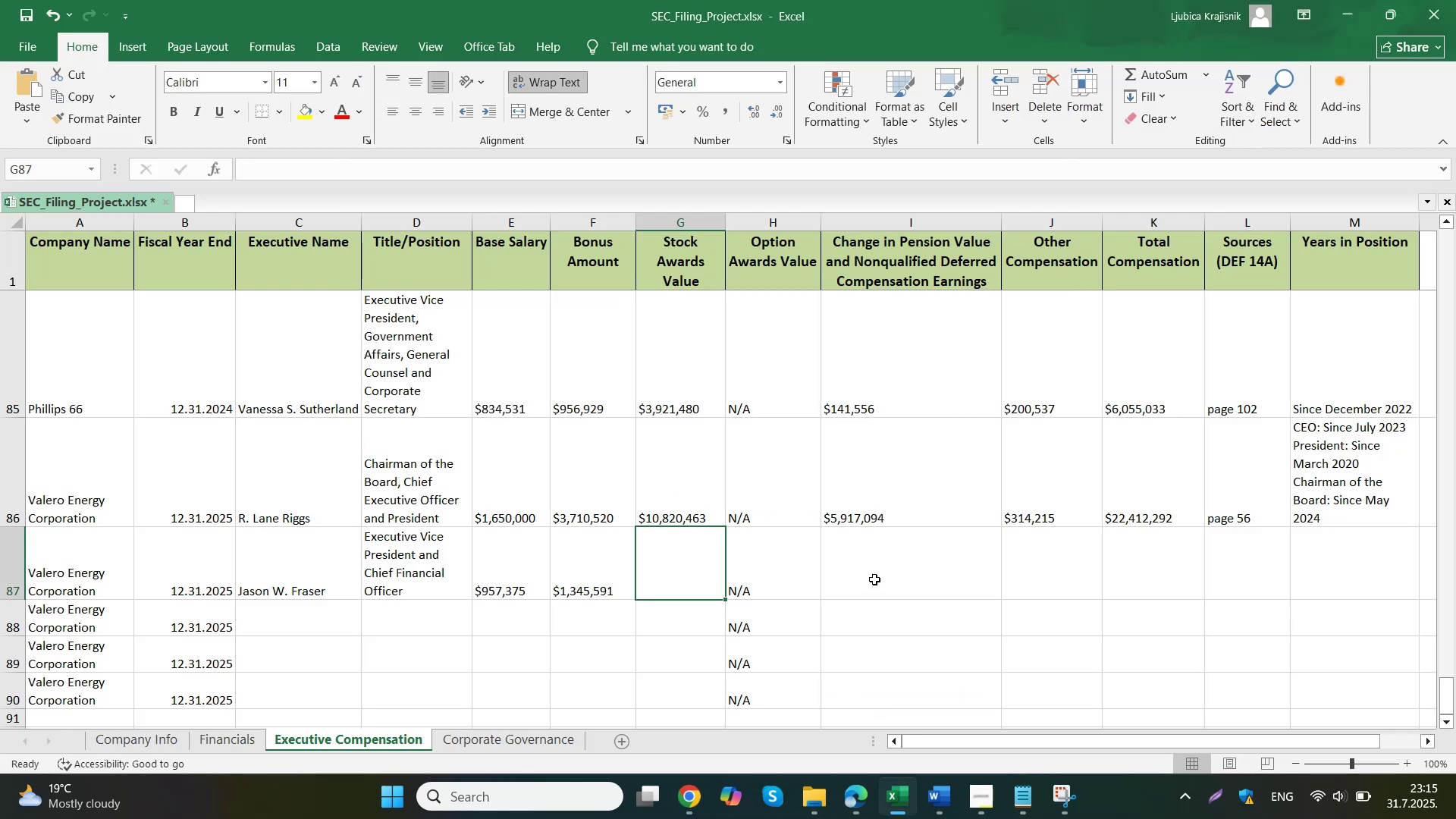 
key(Control+ControlLeft)
 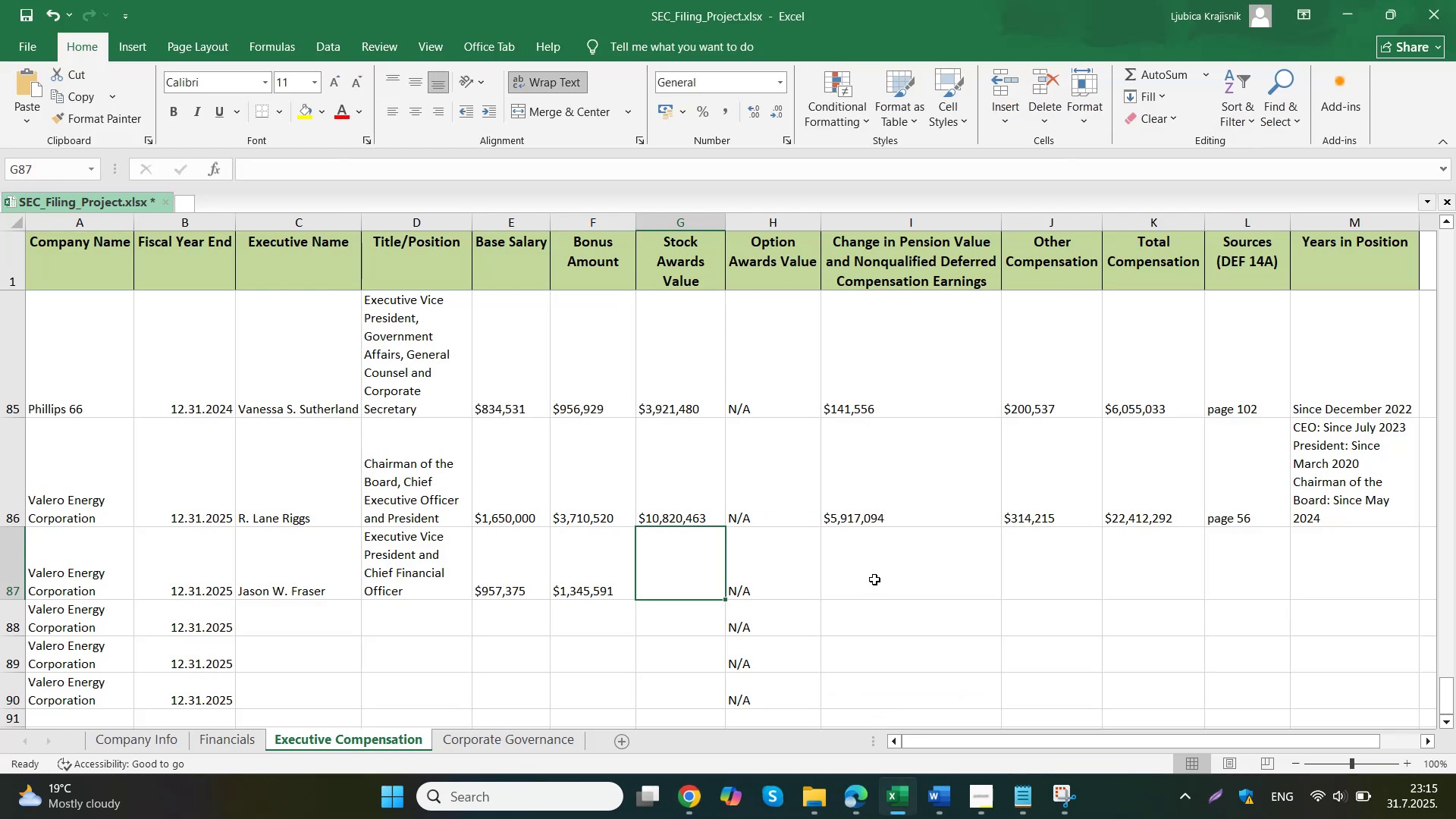 
key(Control+V)
 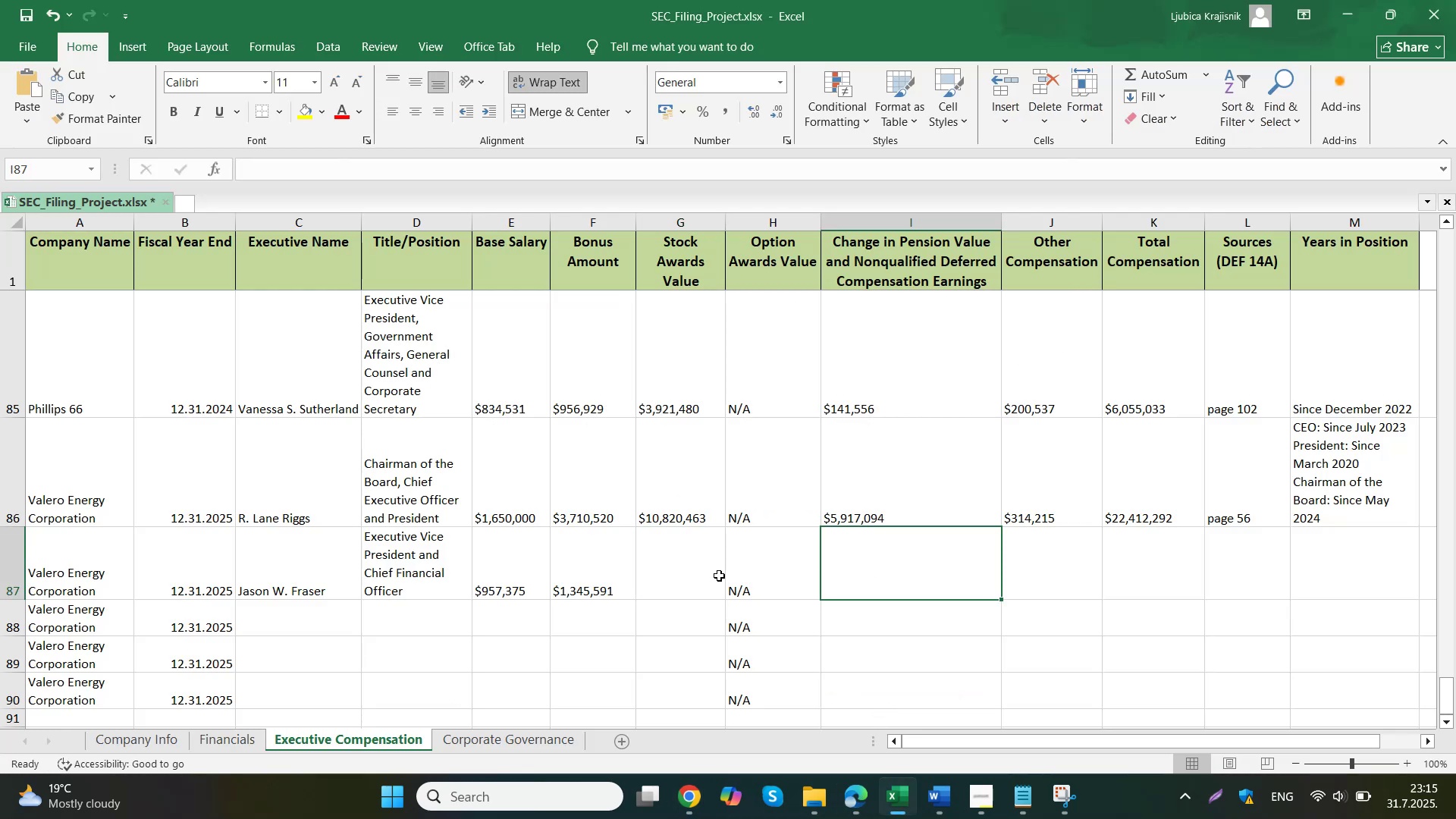 
left_click([855, 554])
 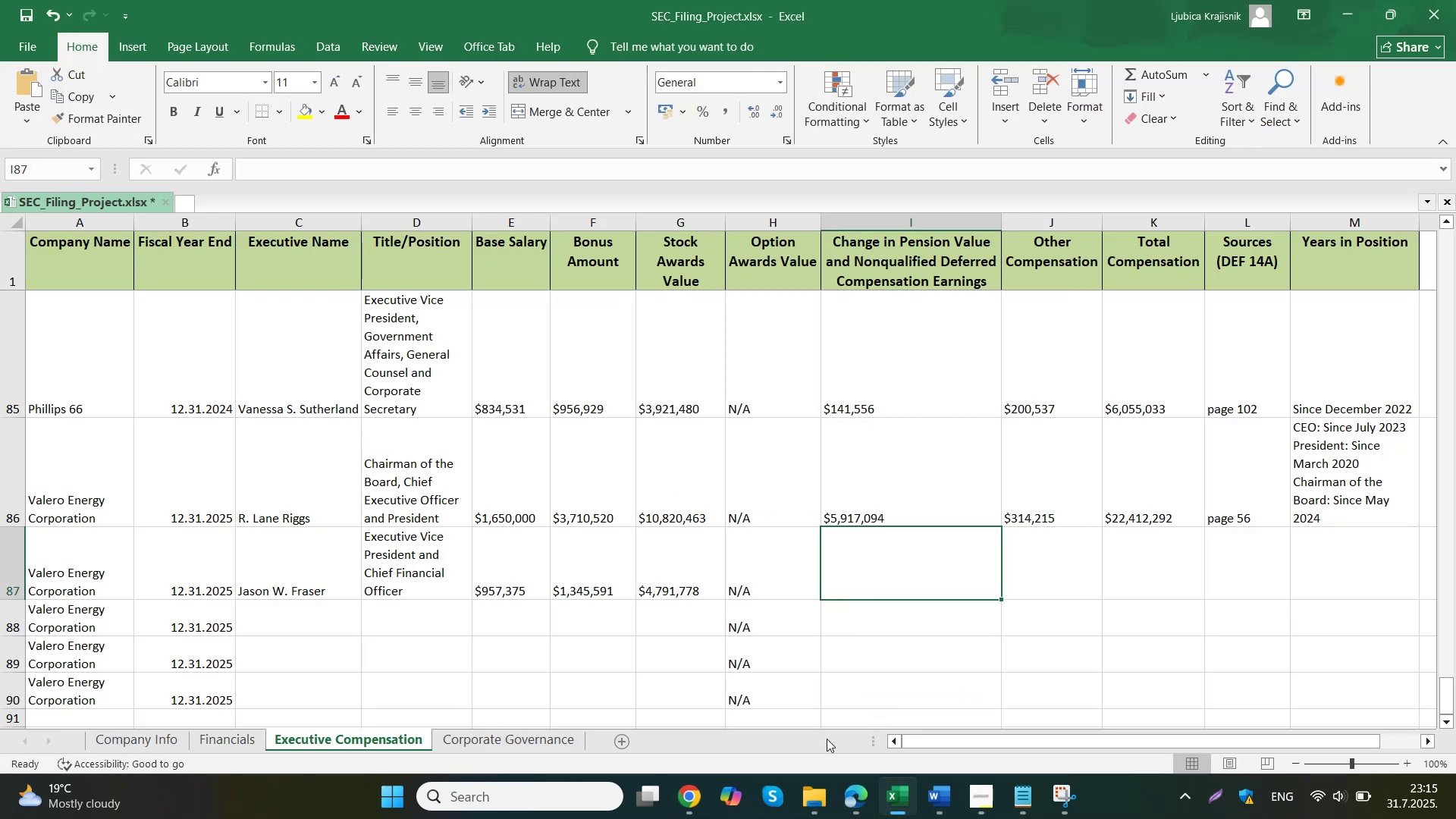 
left_click([649, 726])
 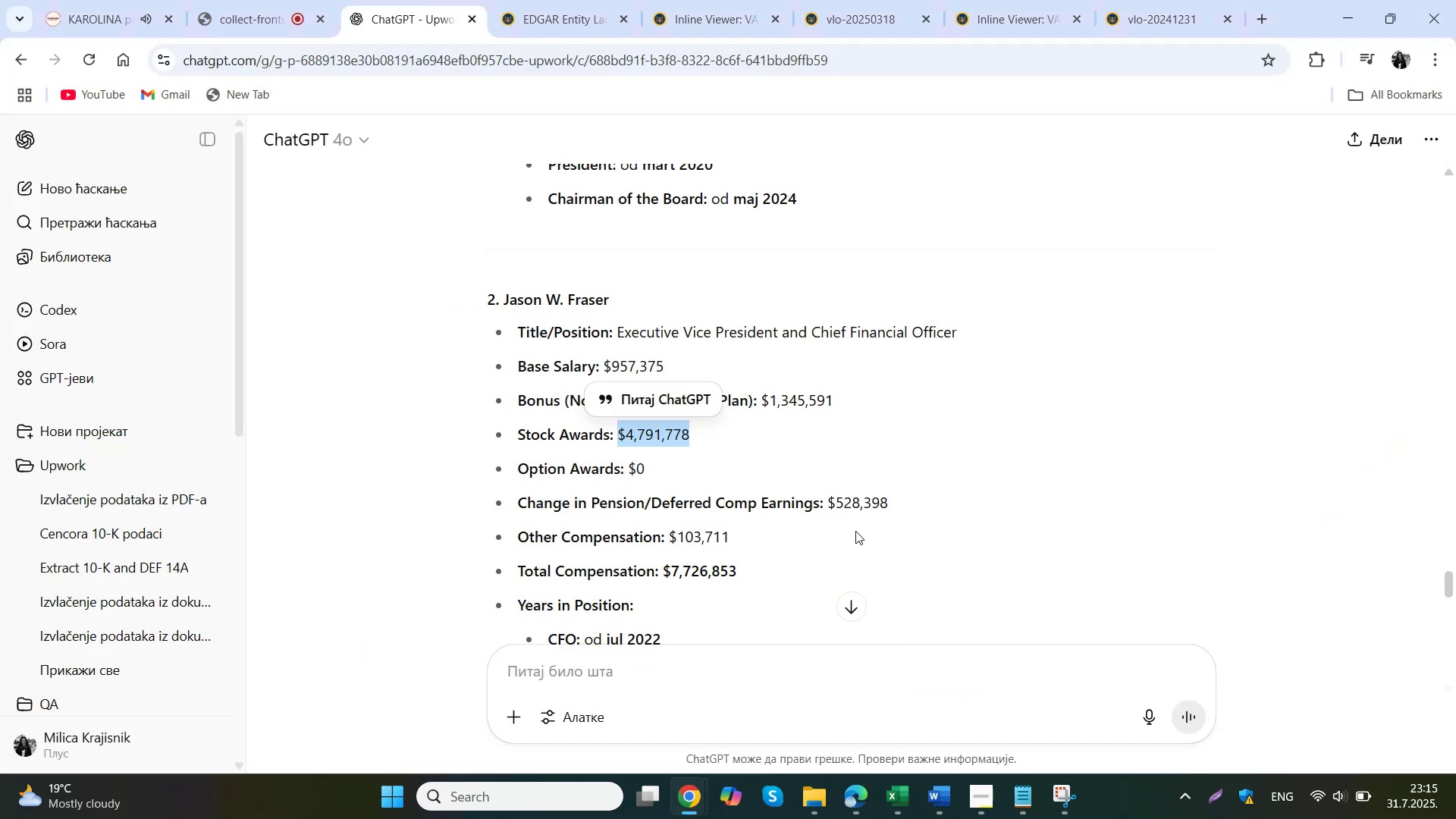 
left_click_drag(start_coordinate=[901, 508], to_coordinate=[829, 507])
 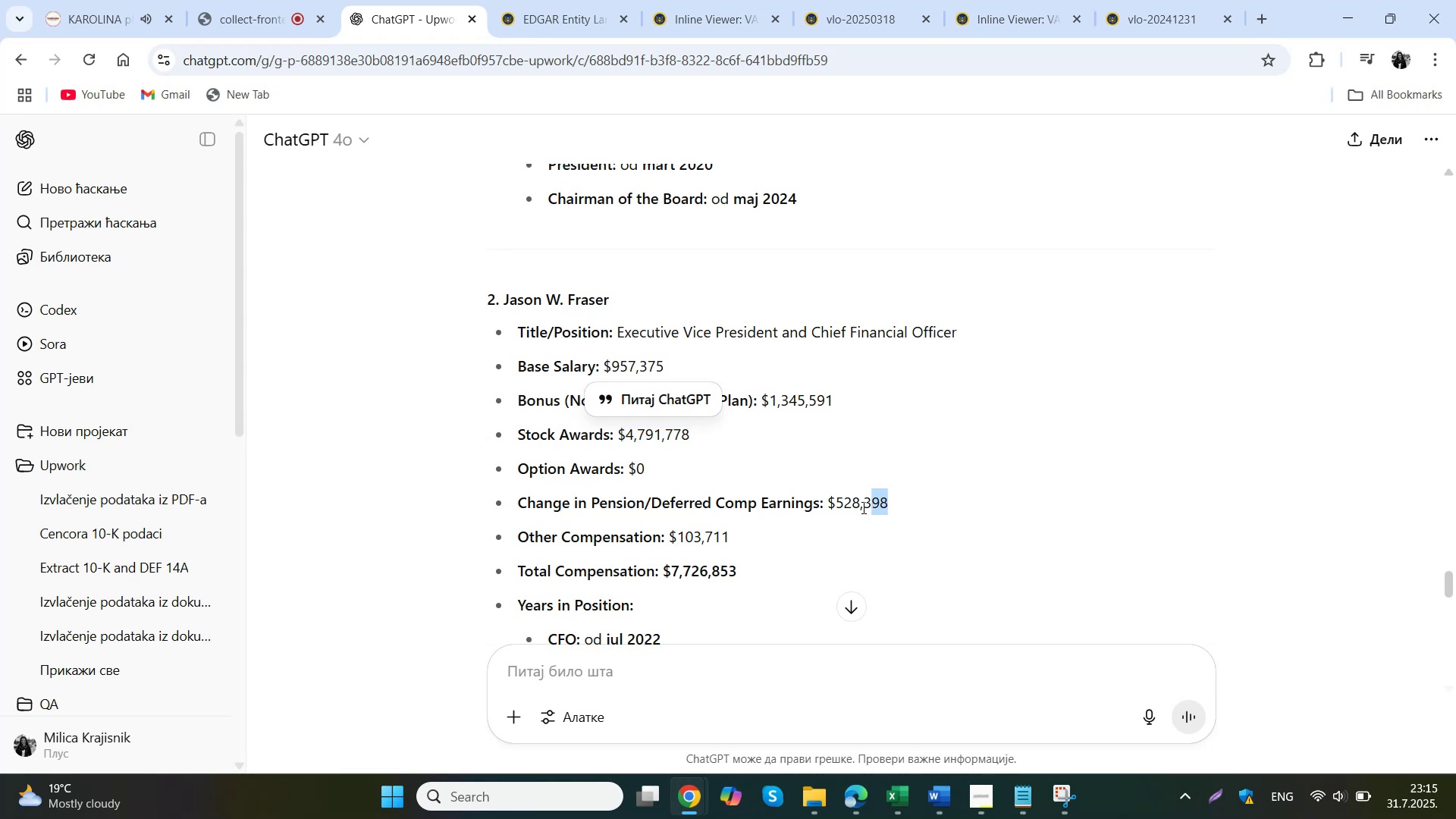 
key(Control+ControlLeft)
 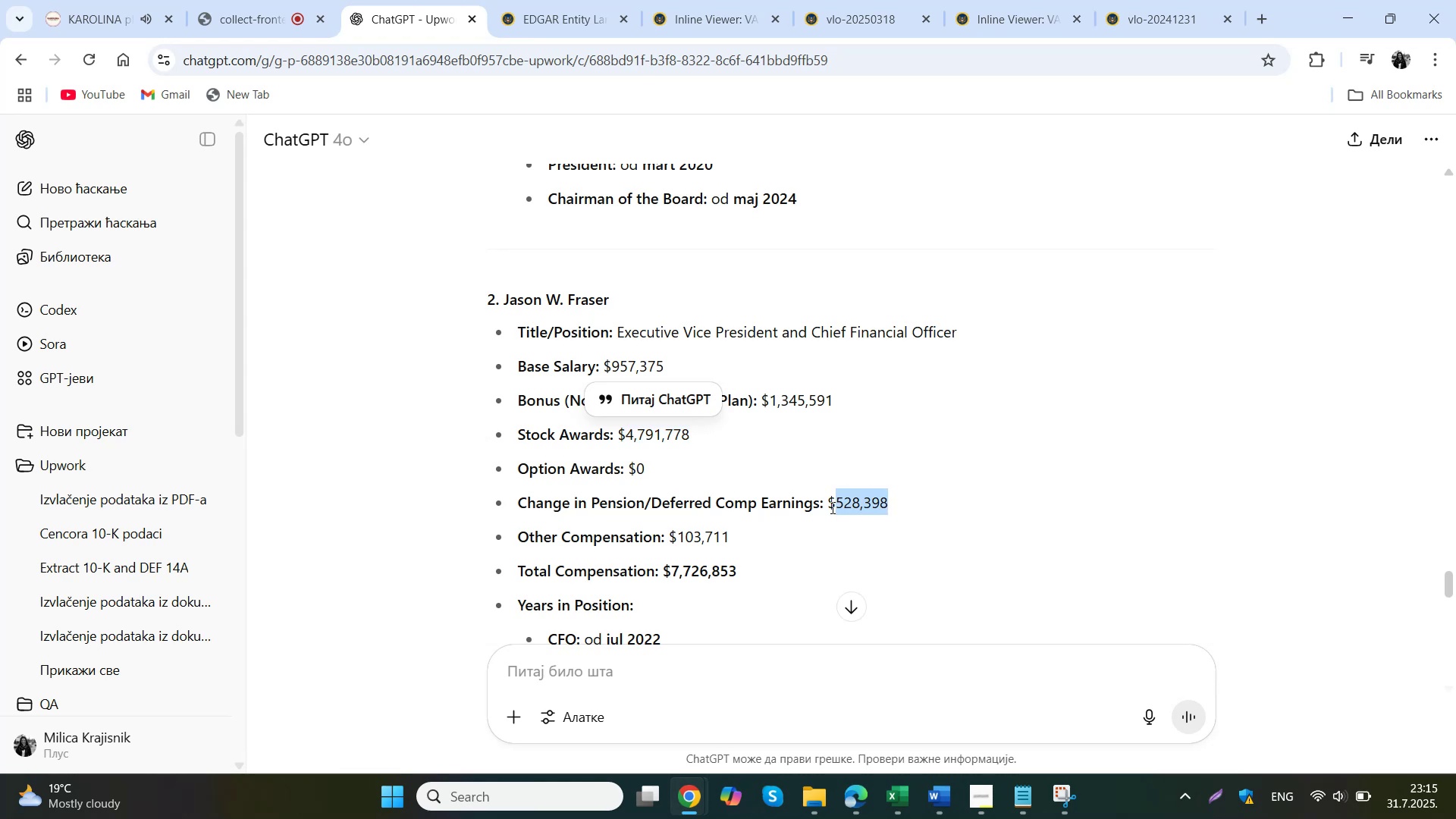 
key(Control+C)
 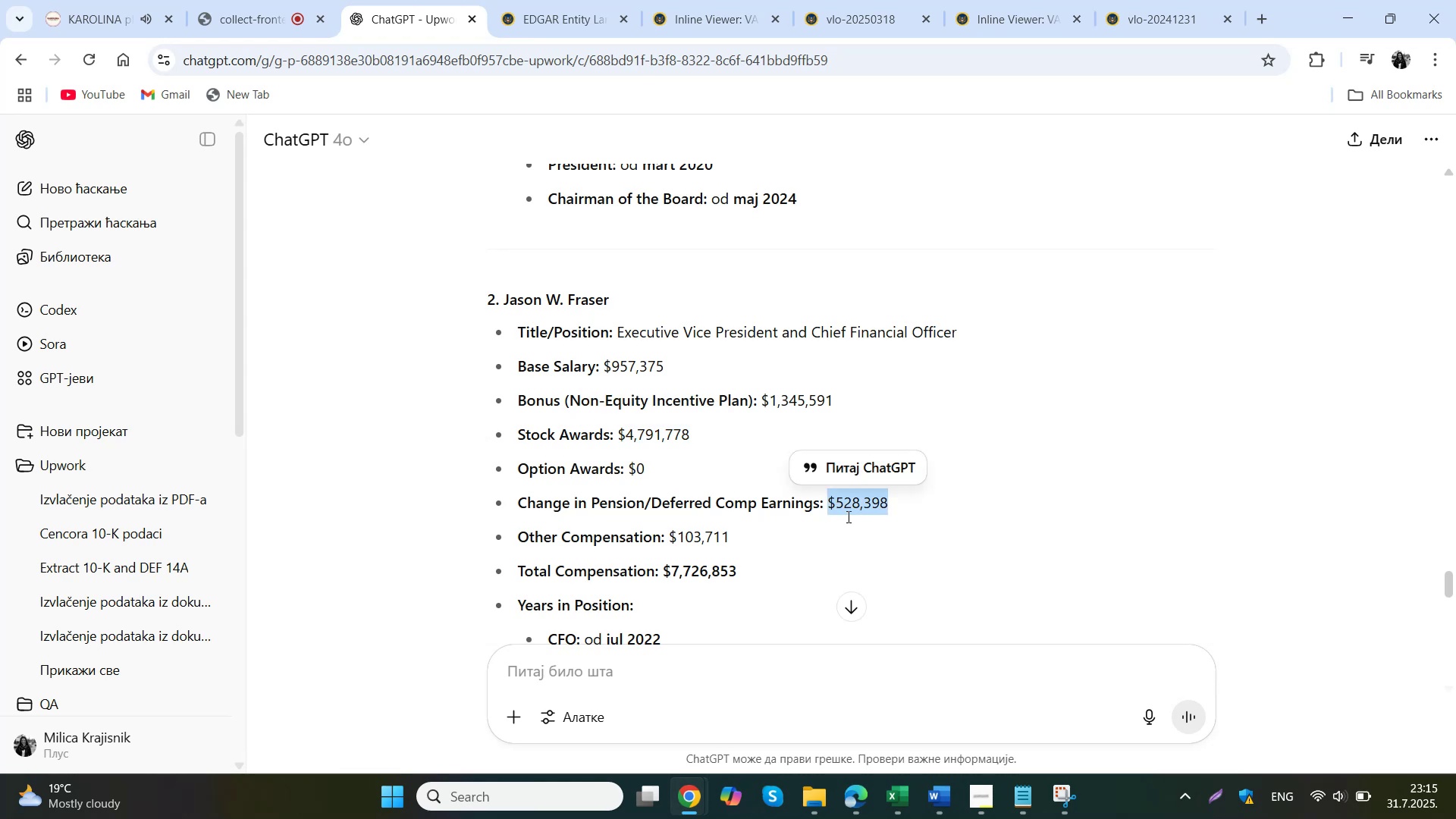 
left_click([861, 690])
 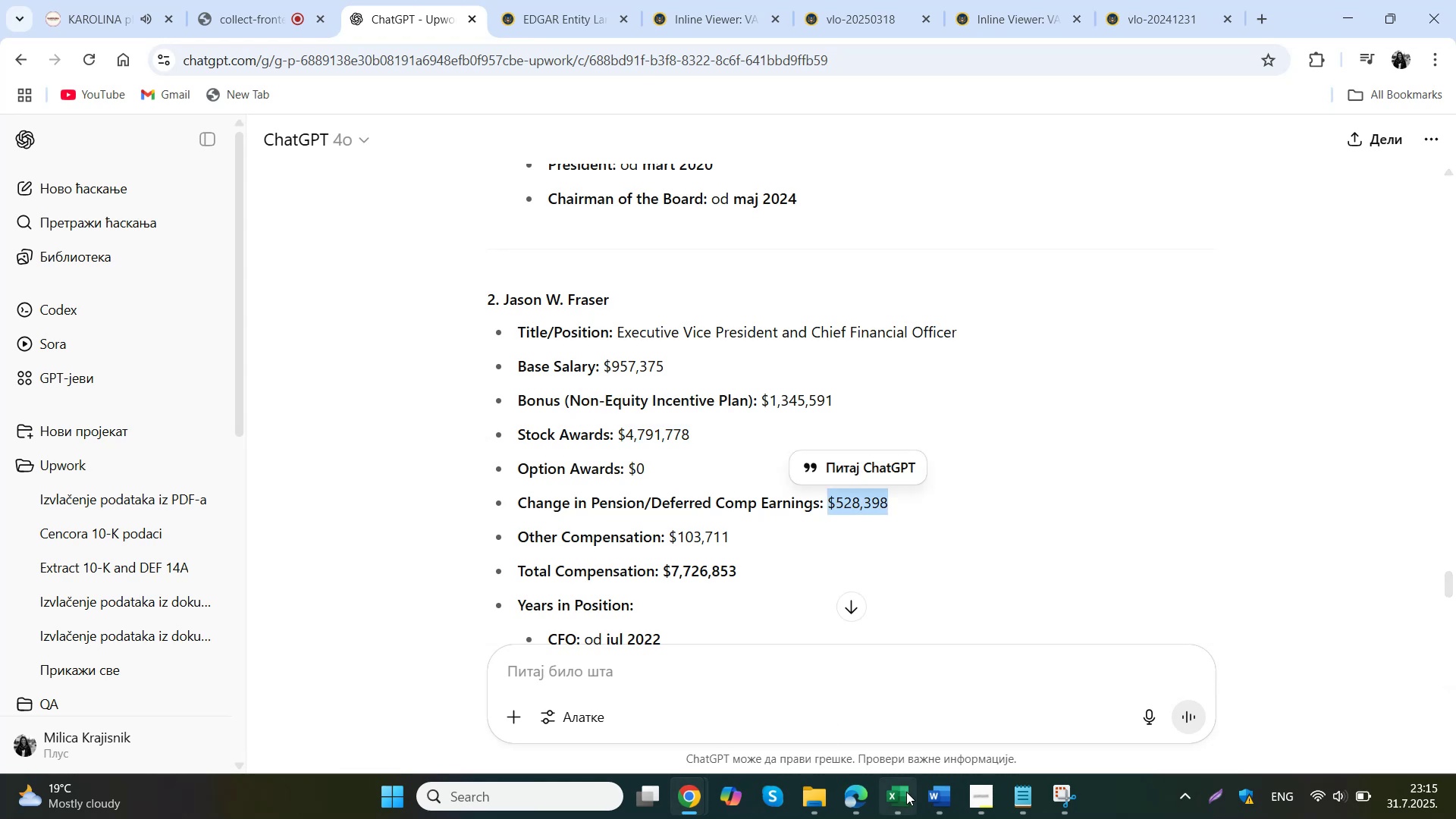 
double_click([940, 579])
 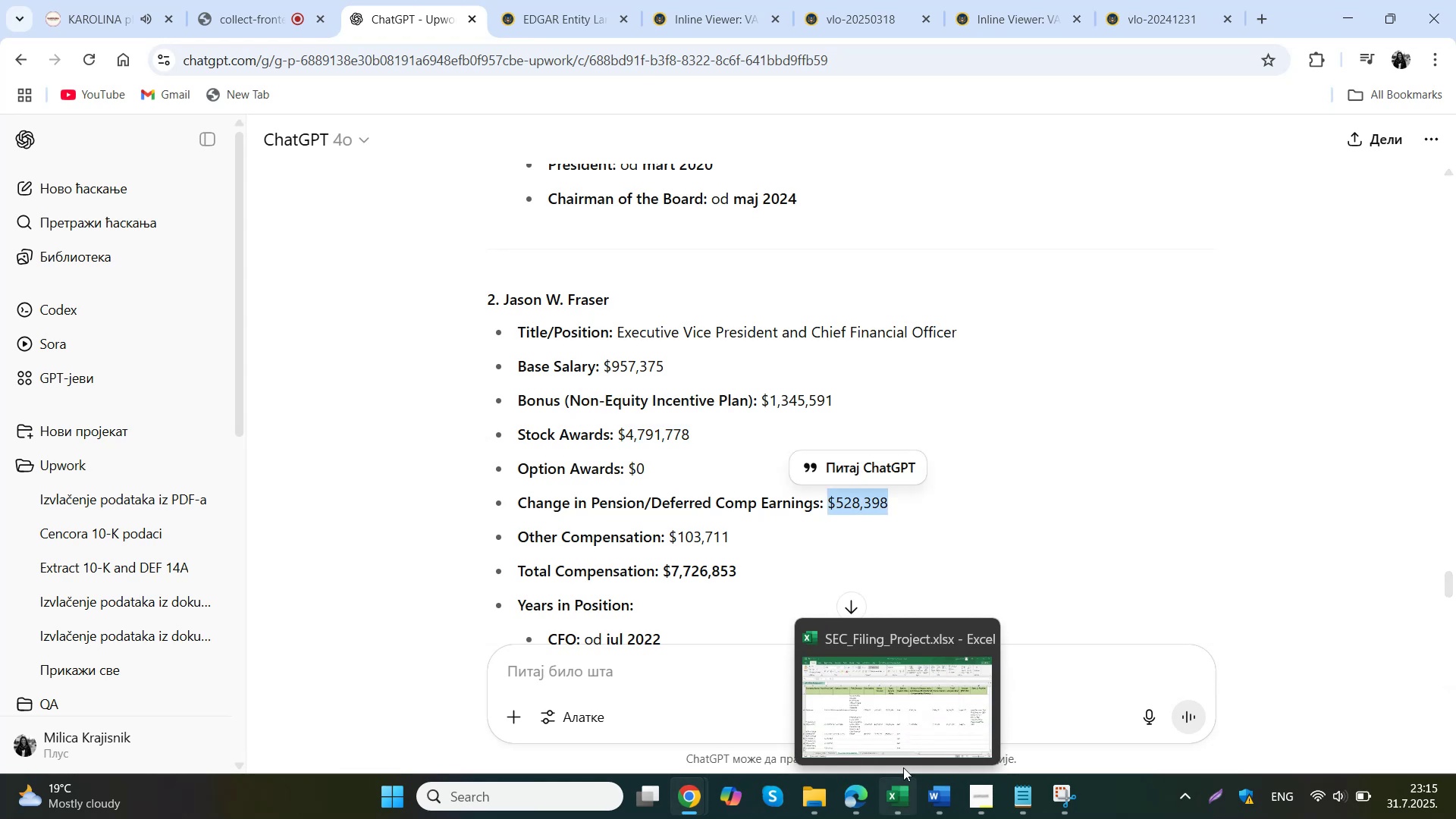 
key(Control+ControlLeft)
 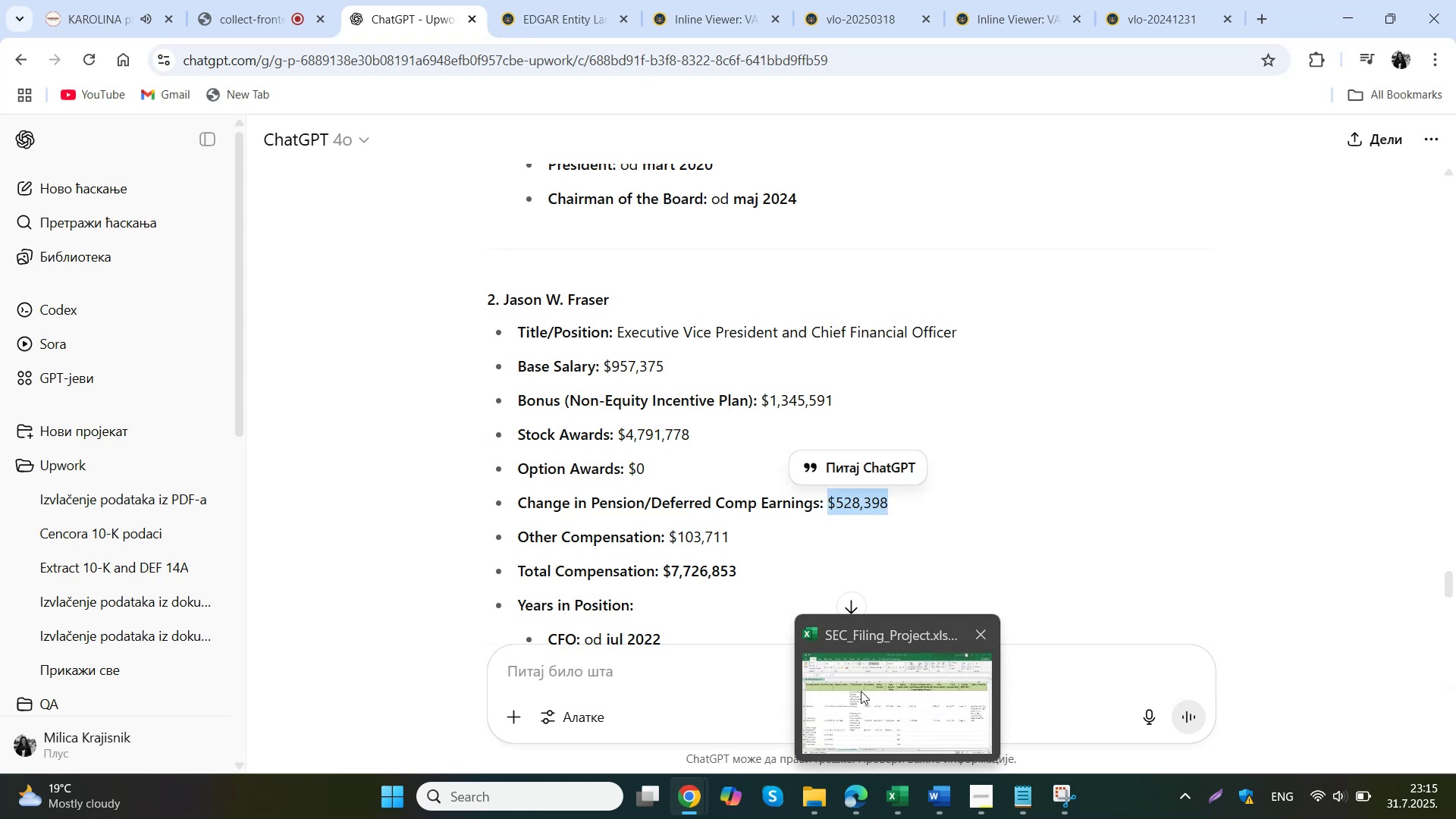 
key(Control+V)
 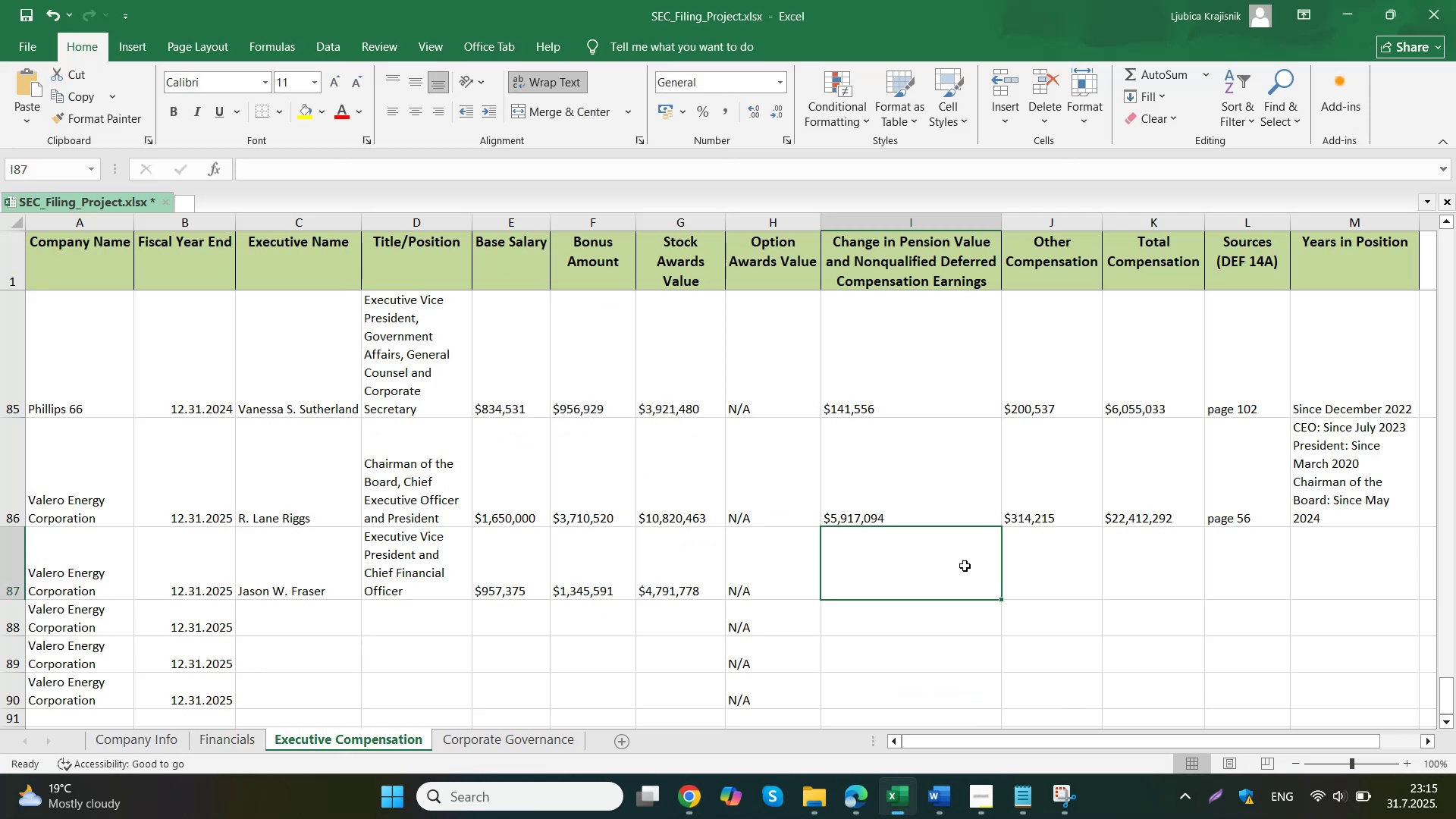 
triple_click([1032, 580])
 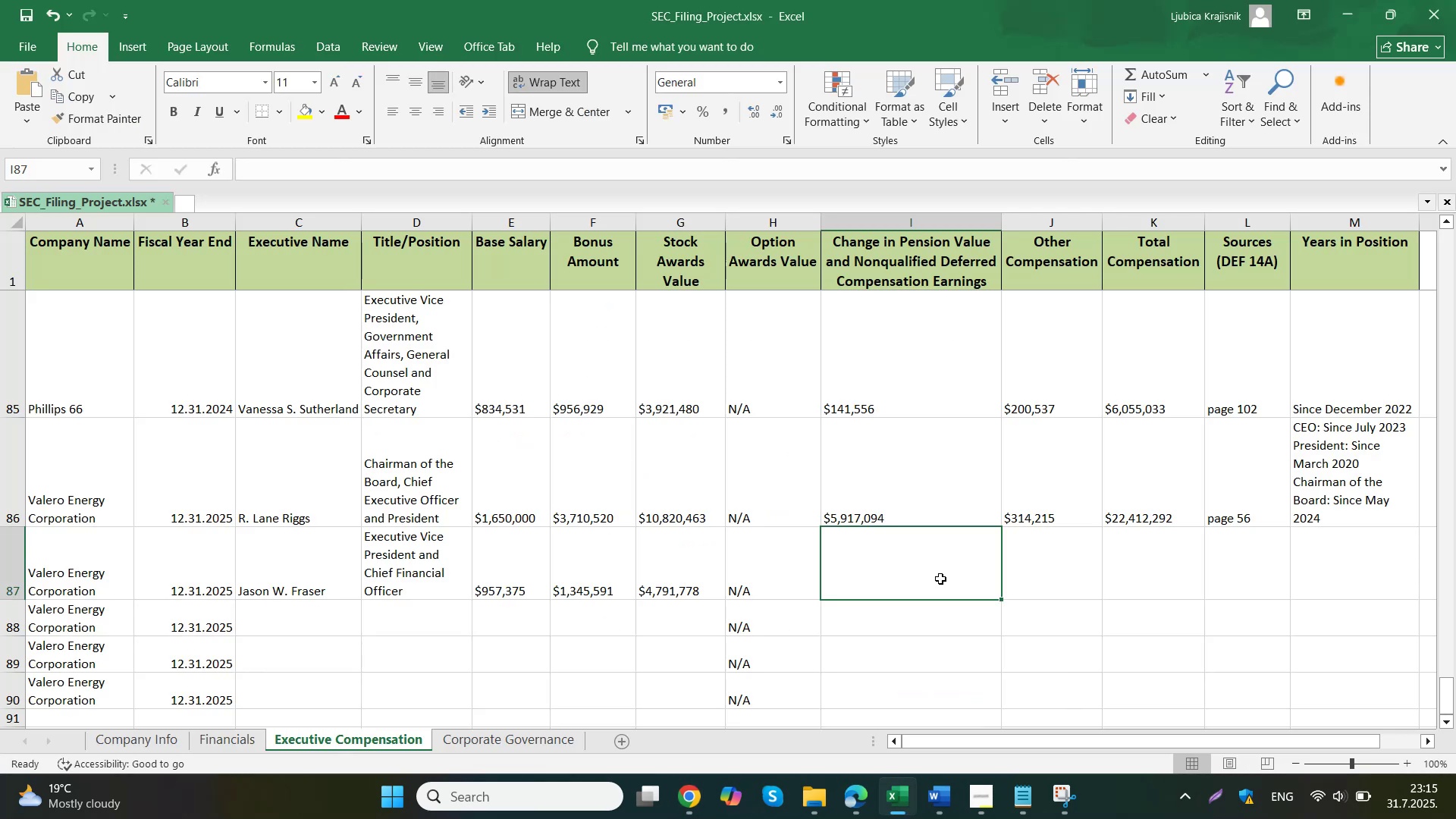 
scroll: coordinate [979, 577], scroll_direction: down, amount: 1.0
 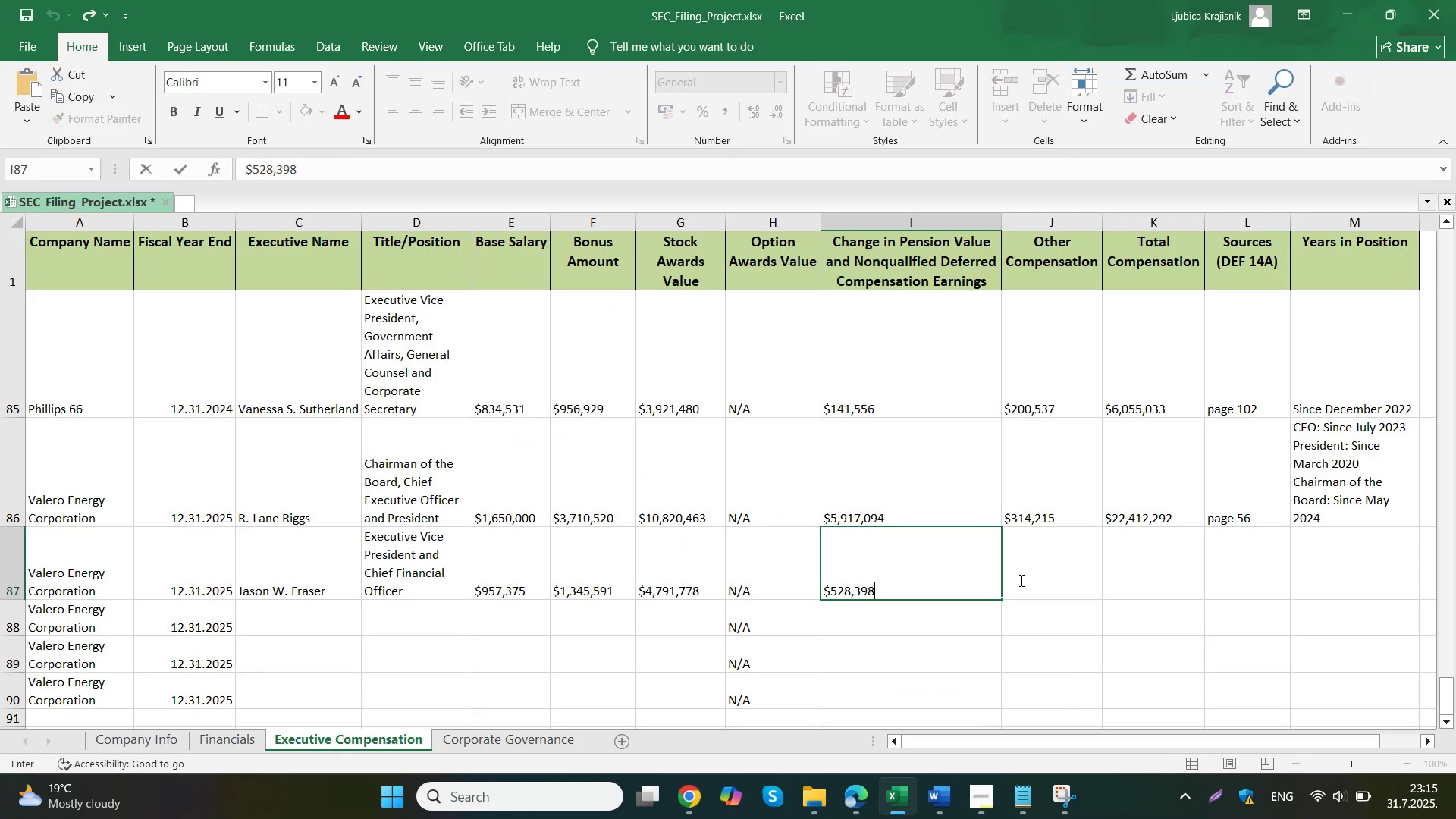 
scroll: coordinate [944, 596], scroll_direction: up, amount: 1.0
 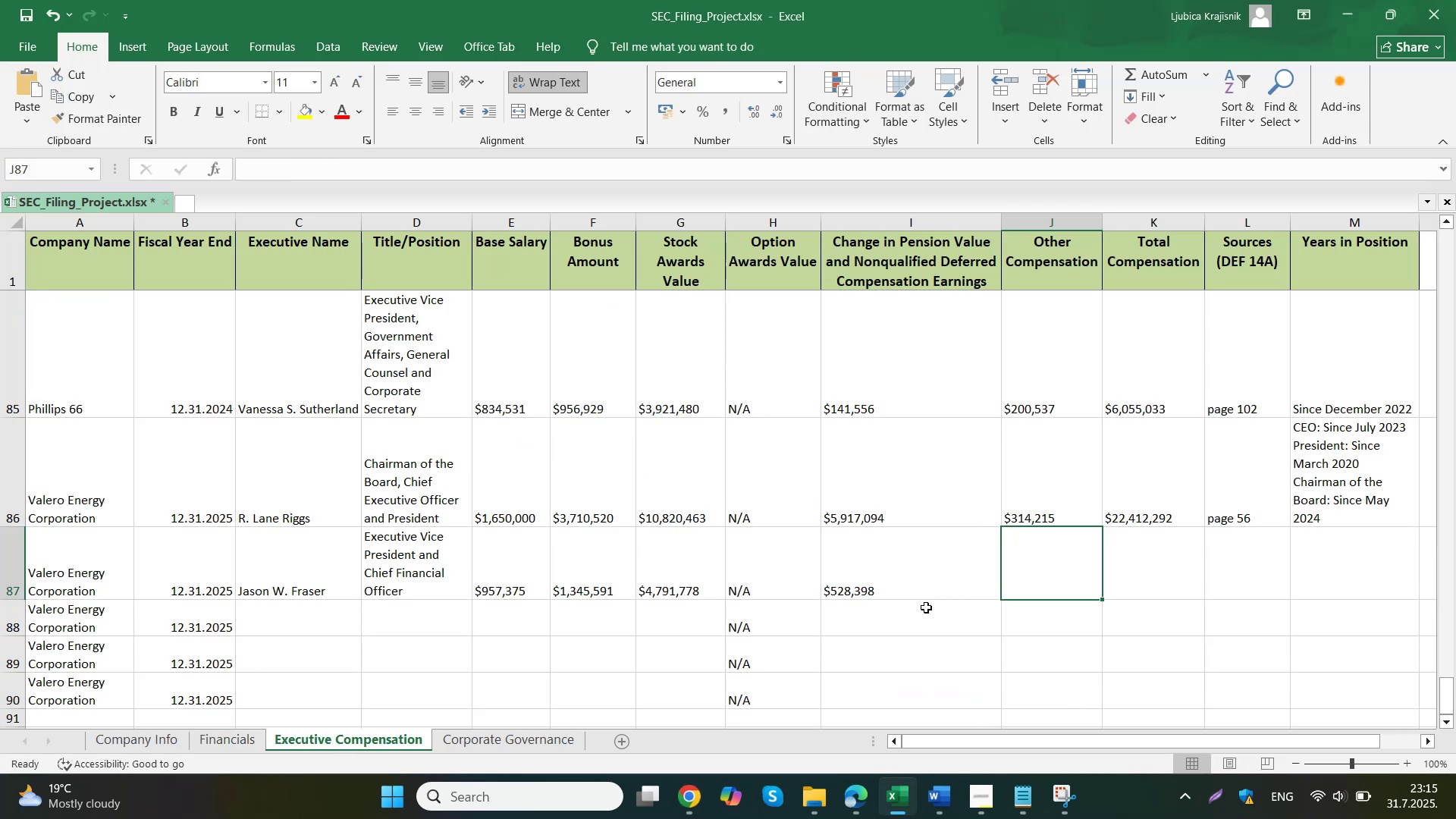 
left_click([611, 694])
 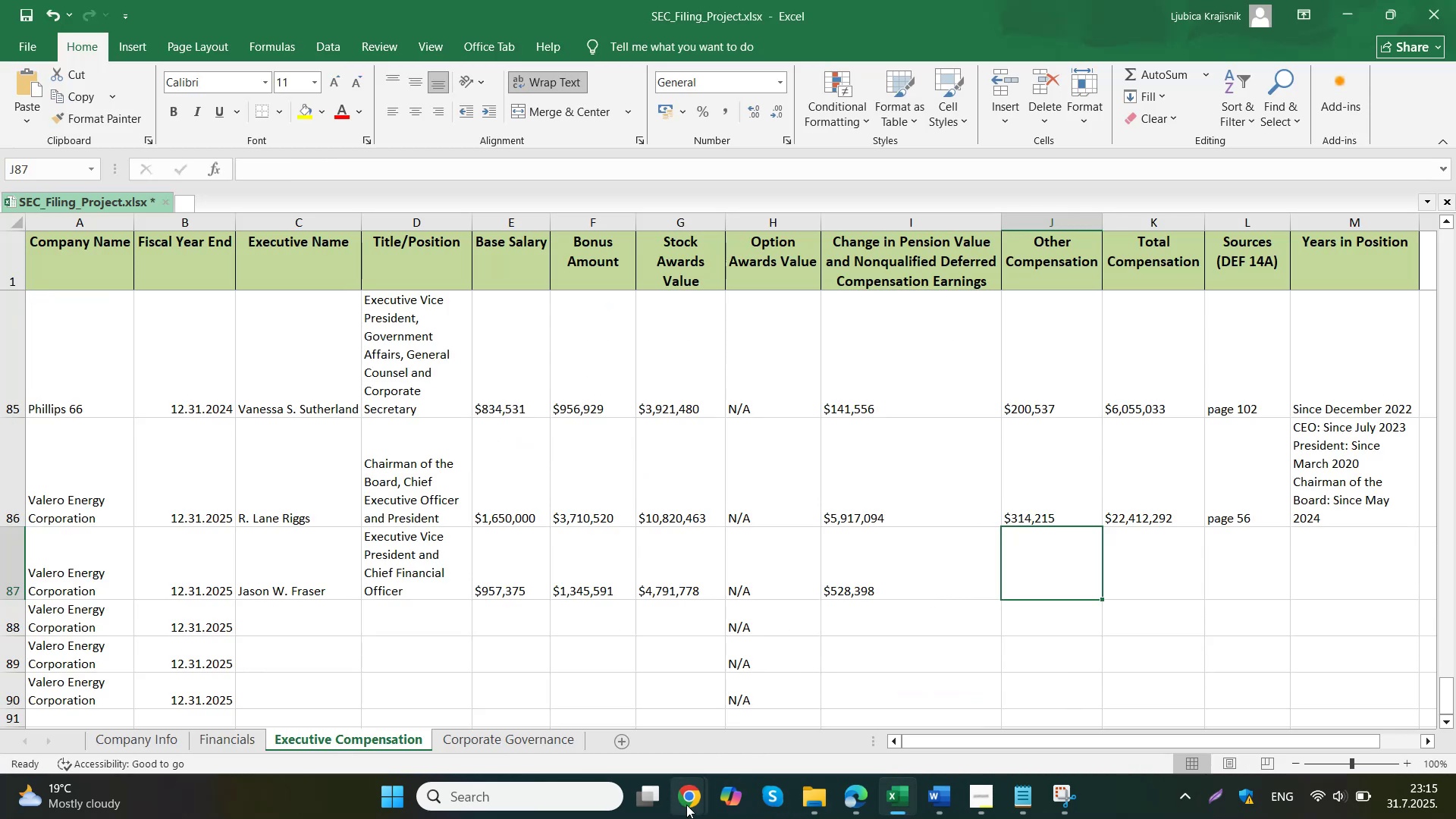 
left_click_drag(start_coordinate=[821, 538], to_coordinate=[668, 536])
 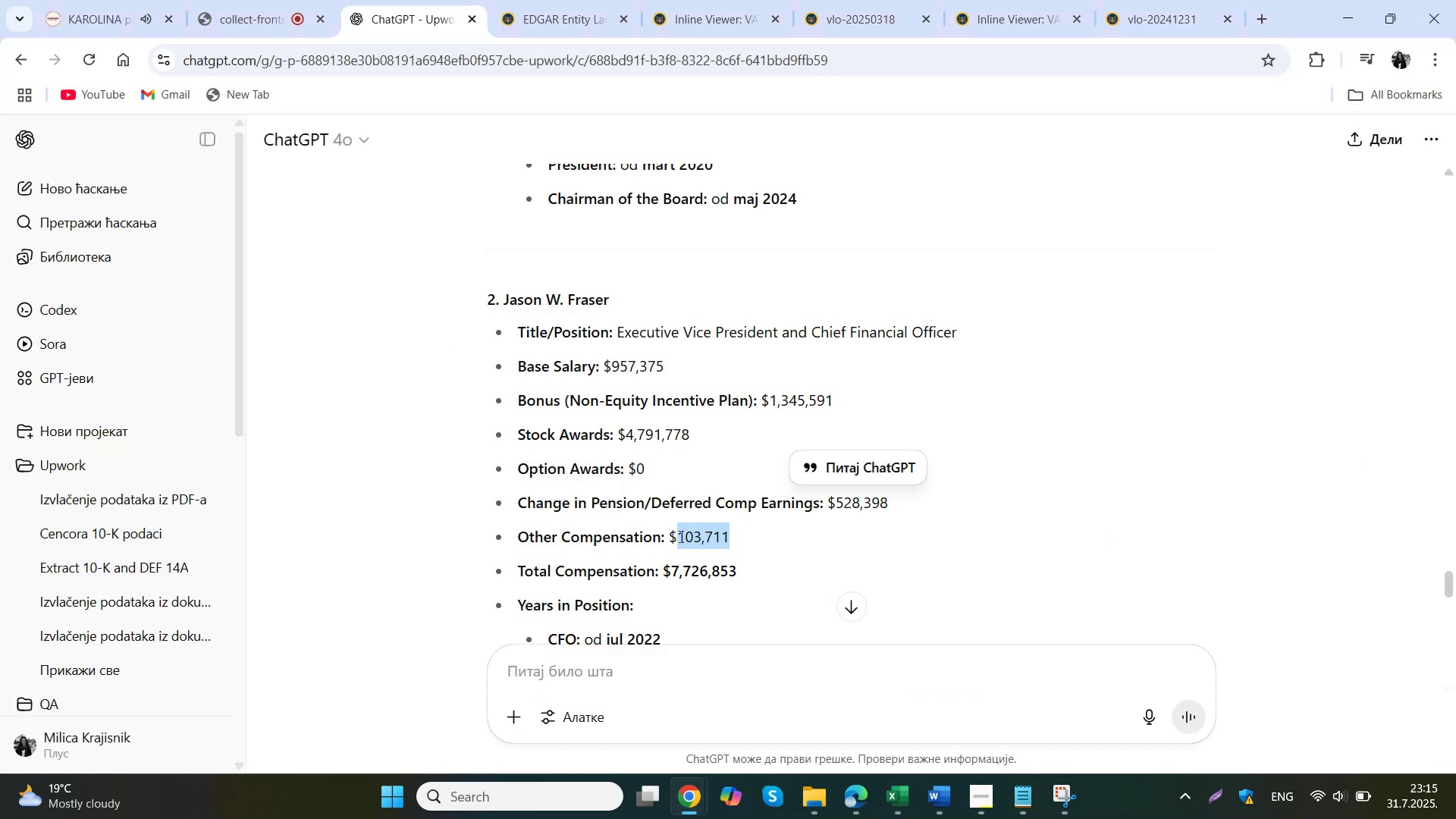 
key(Control+ControlLeft)
 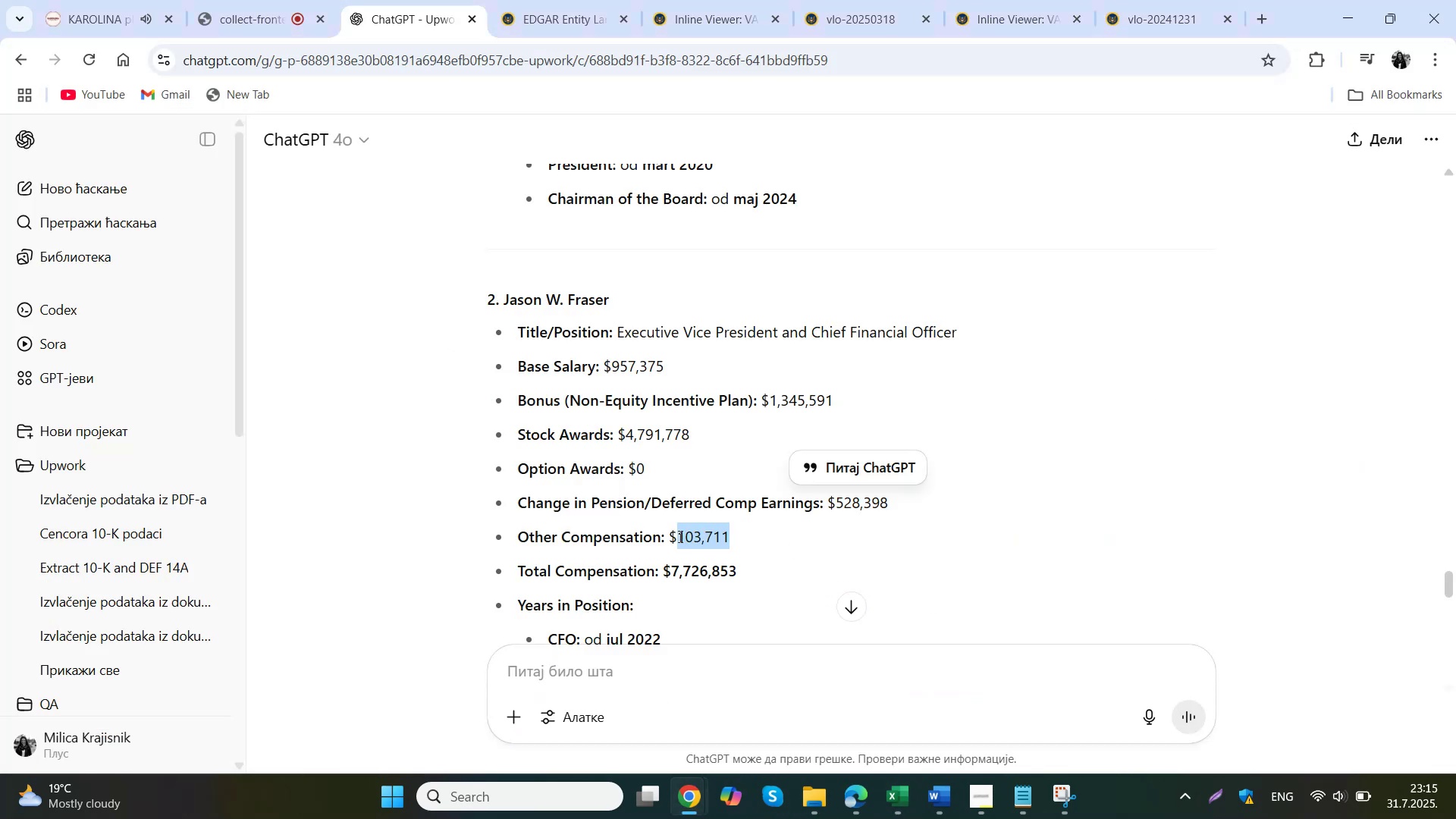 
key(Control+C)
 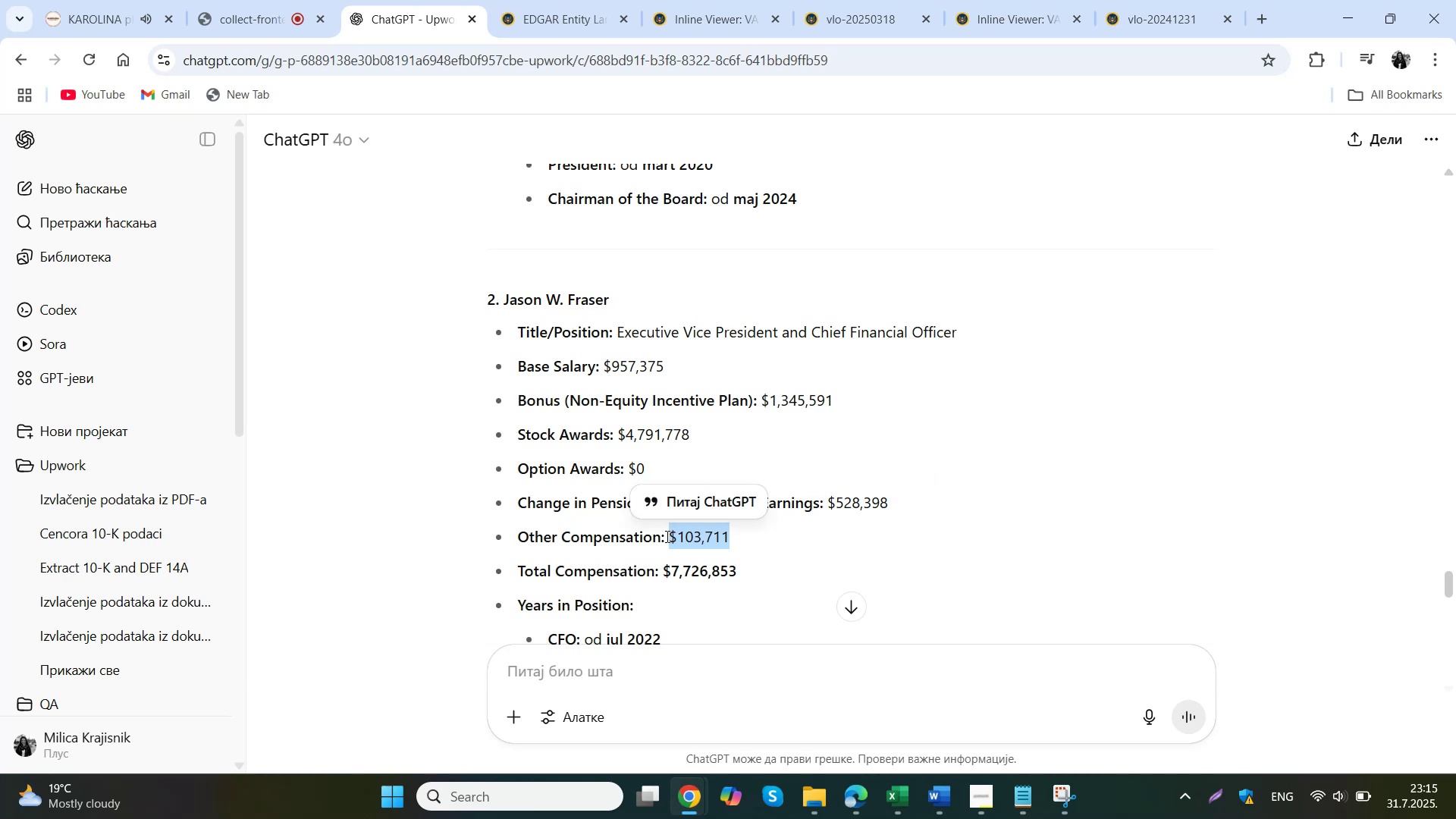 
left_click([780, 685])
 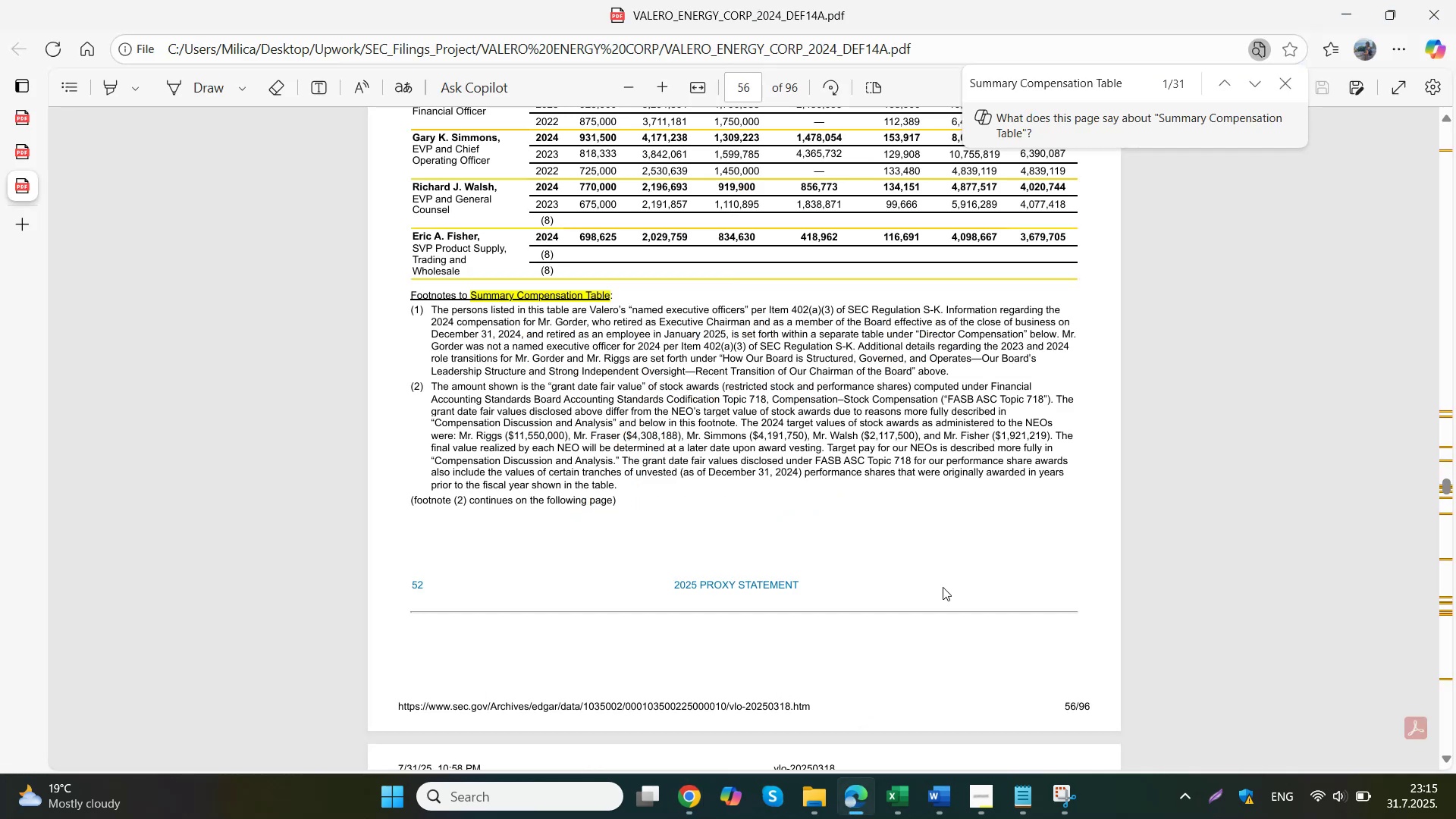 
left_click([882, 710])
 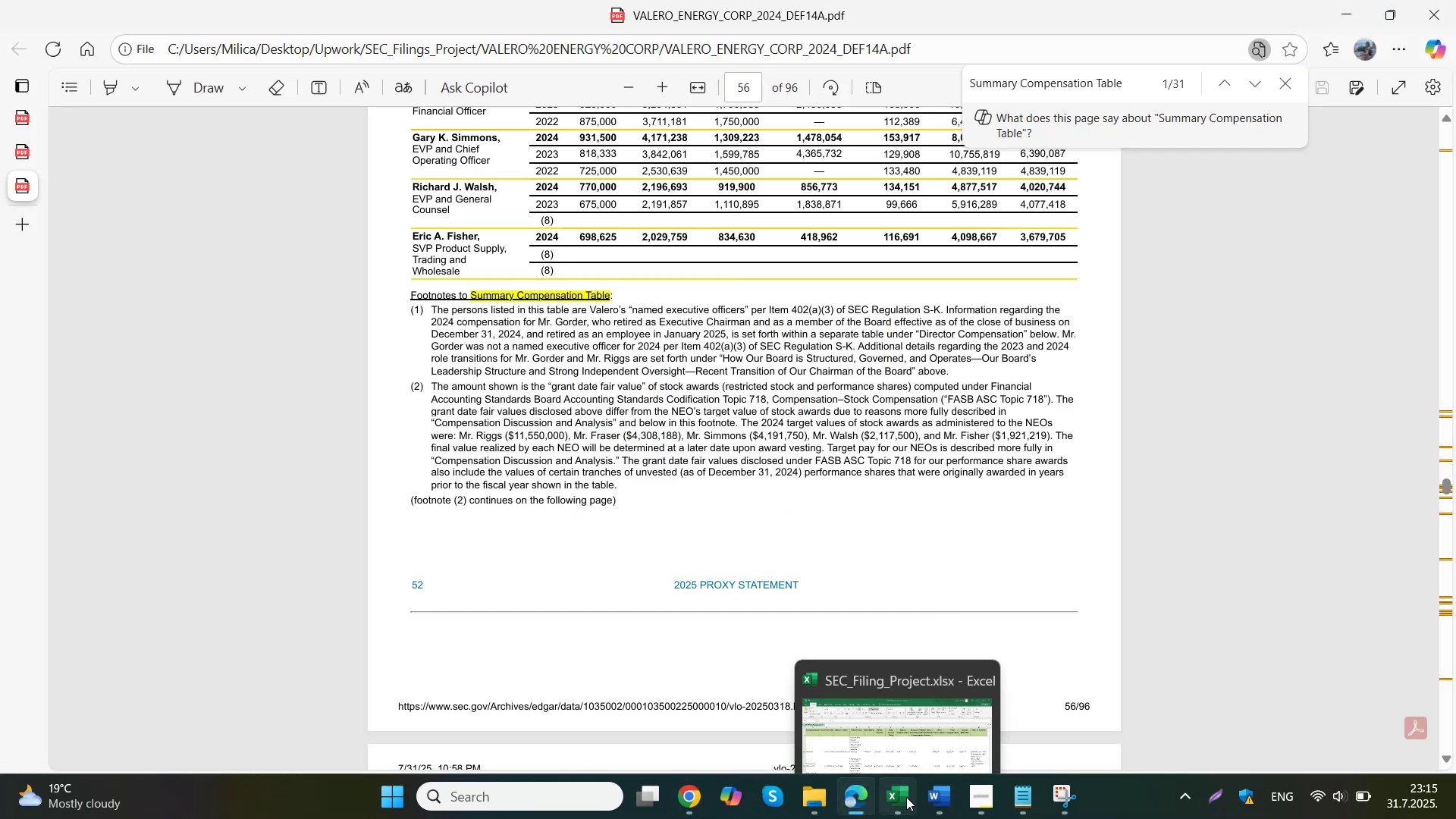 
left_click([1050, 573])
 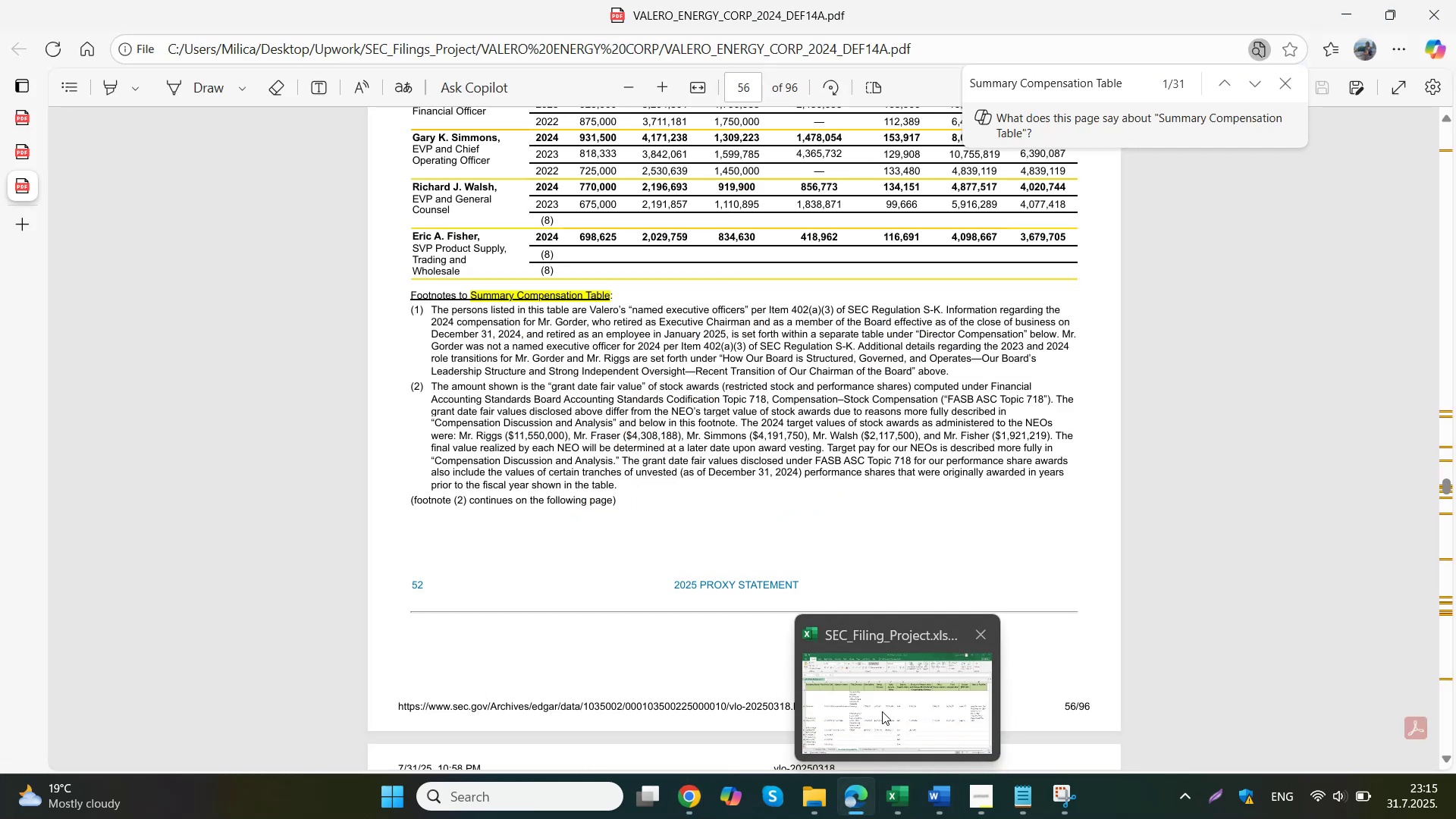 
key(Control+ControlLeft)
 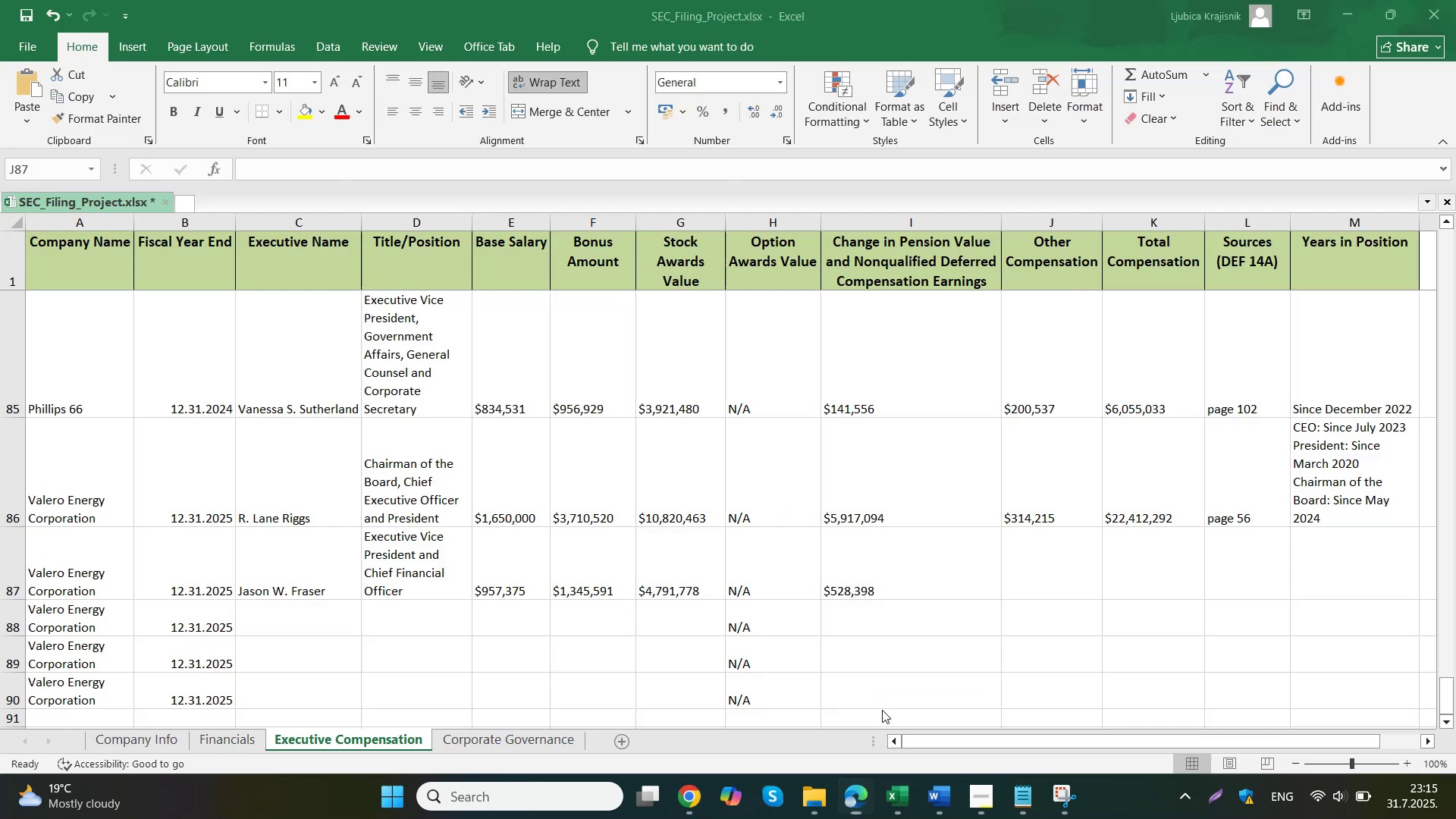 
key(Control+V)
 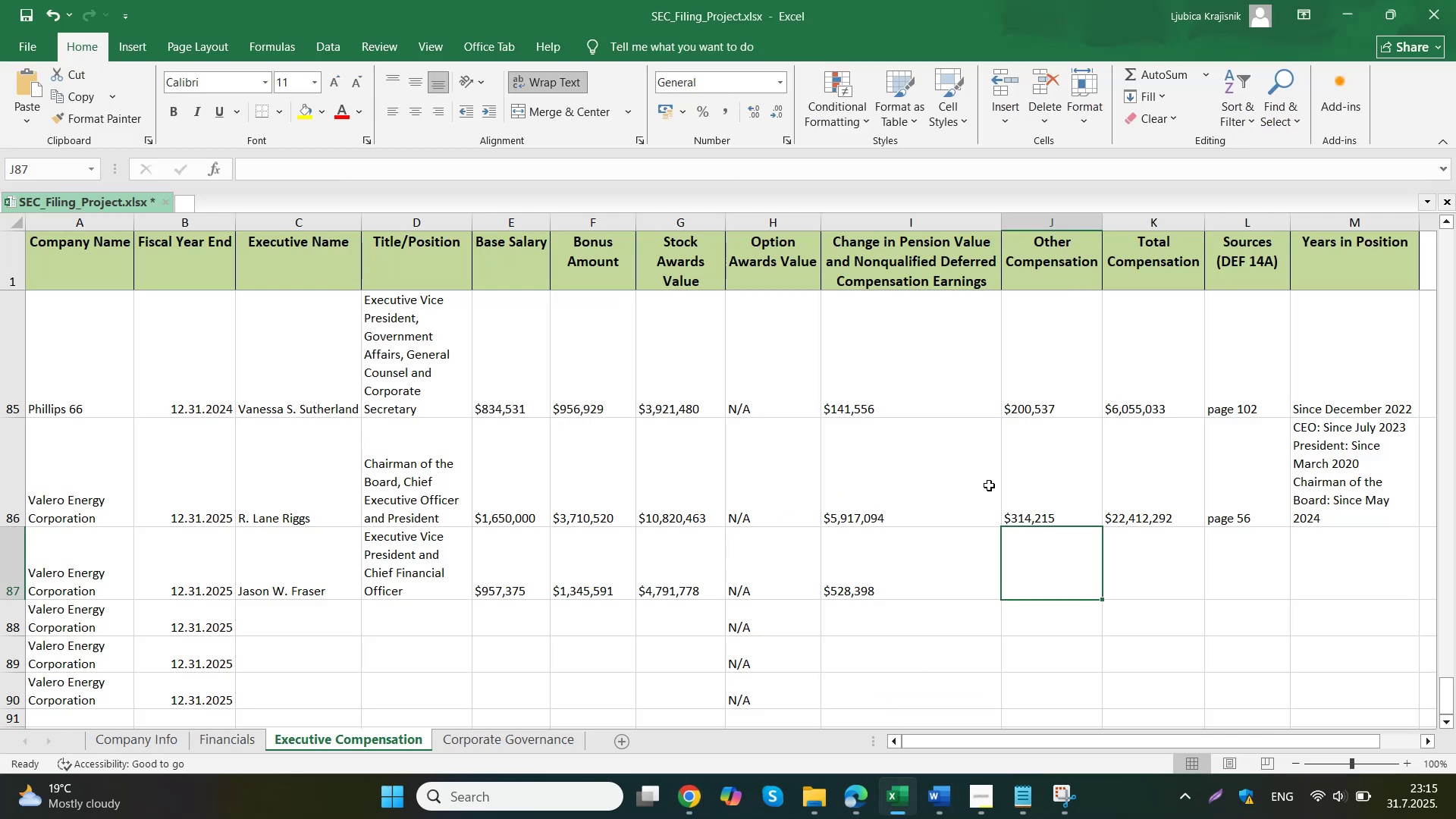 
triple_click([1142, 568])
 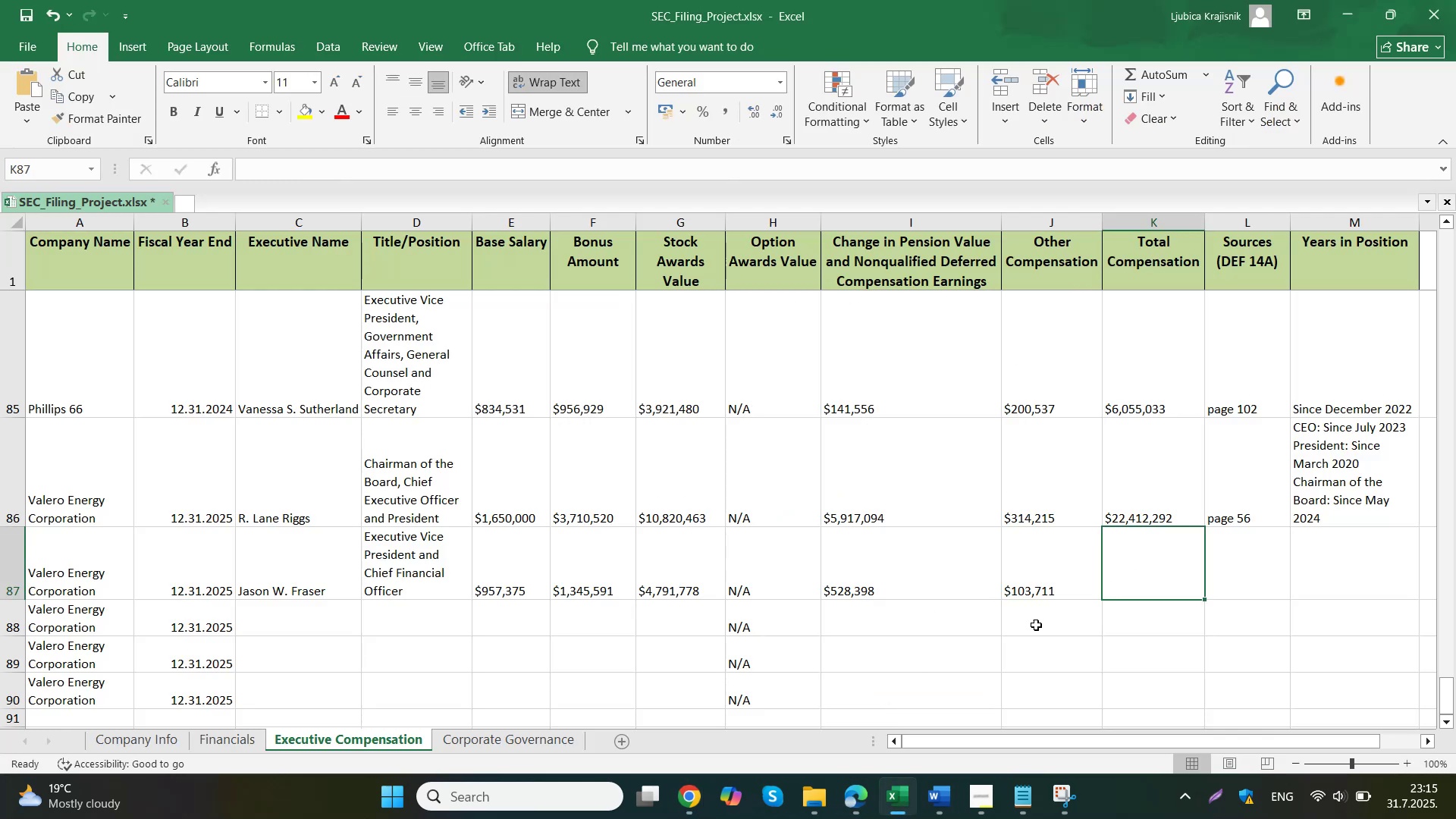 
left_click([657, 734])
 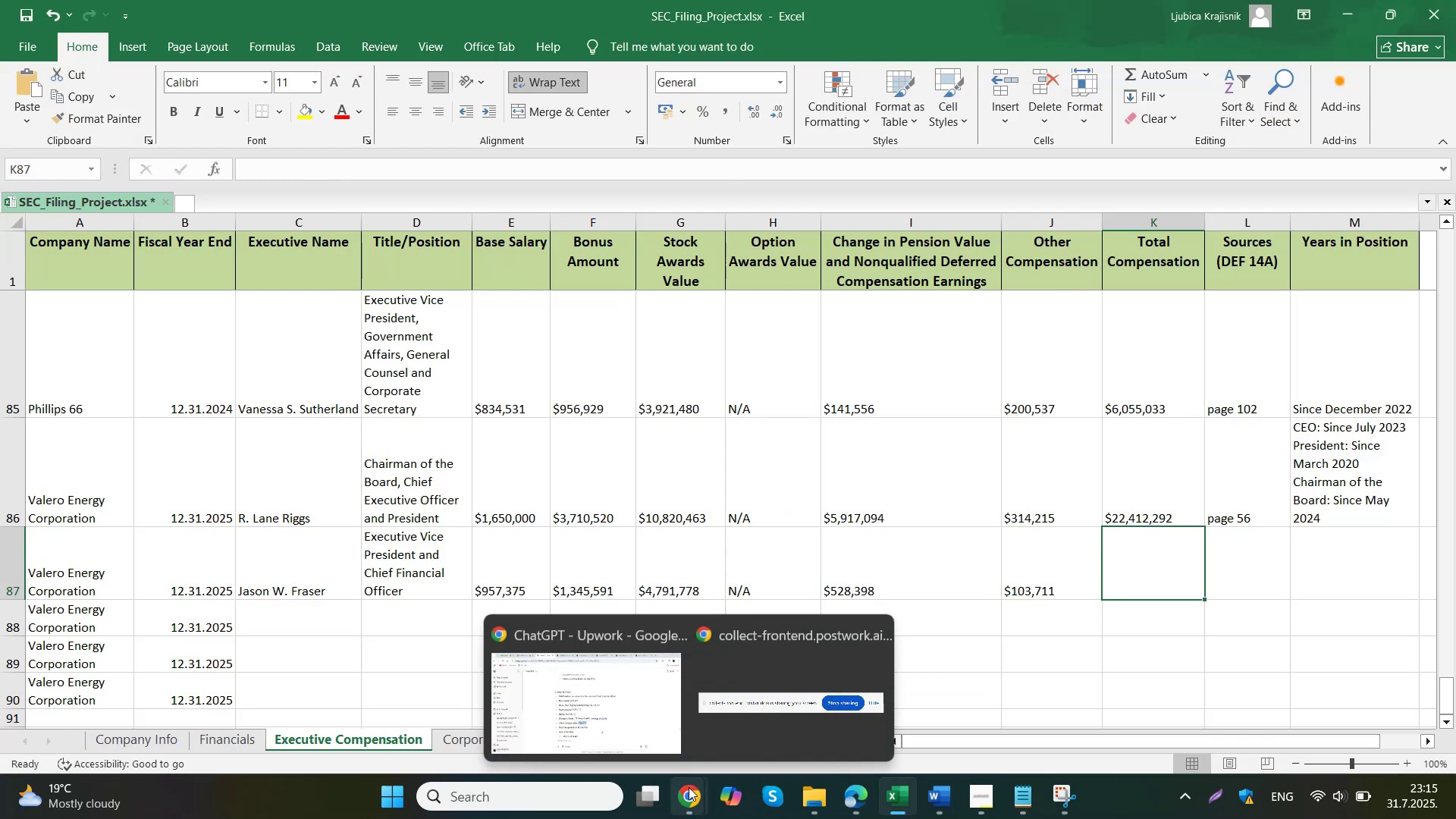 
left_click_drag(start_coordinate=[749, 576], to_coordinate=[664, 573])
 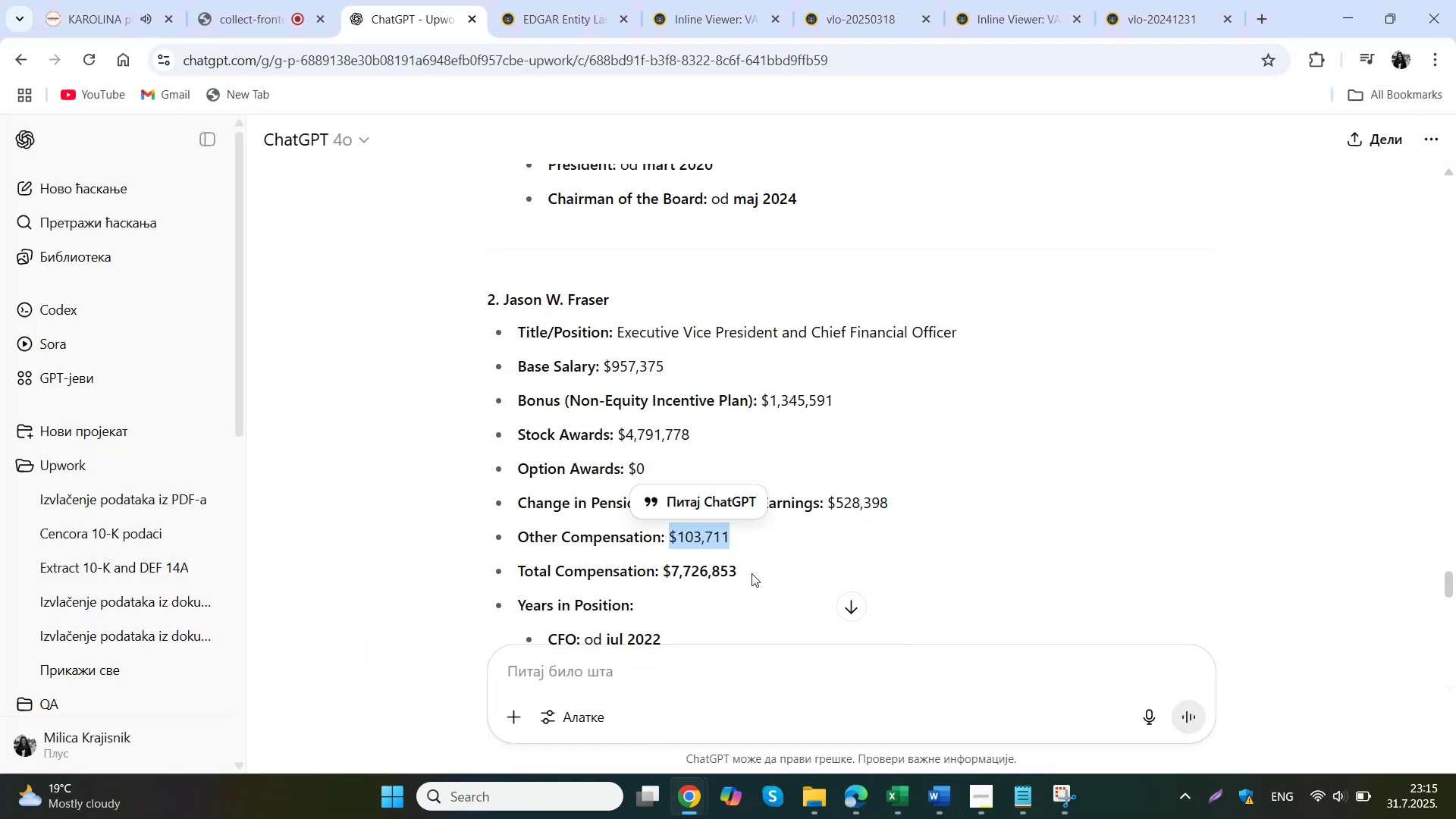 
key(Control+ControlLeft)
 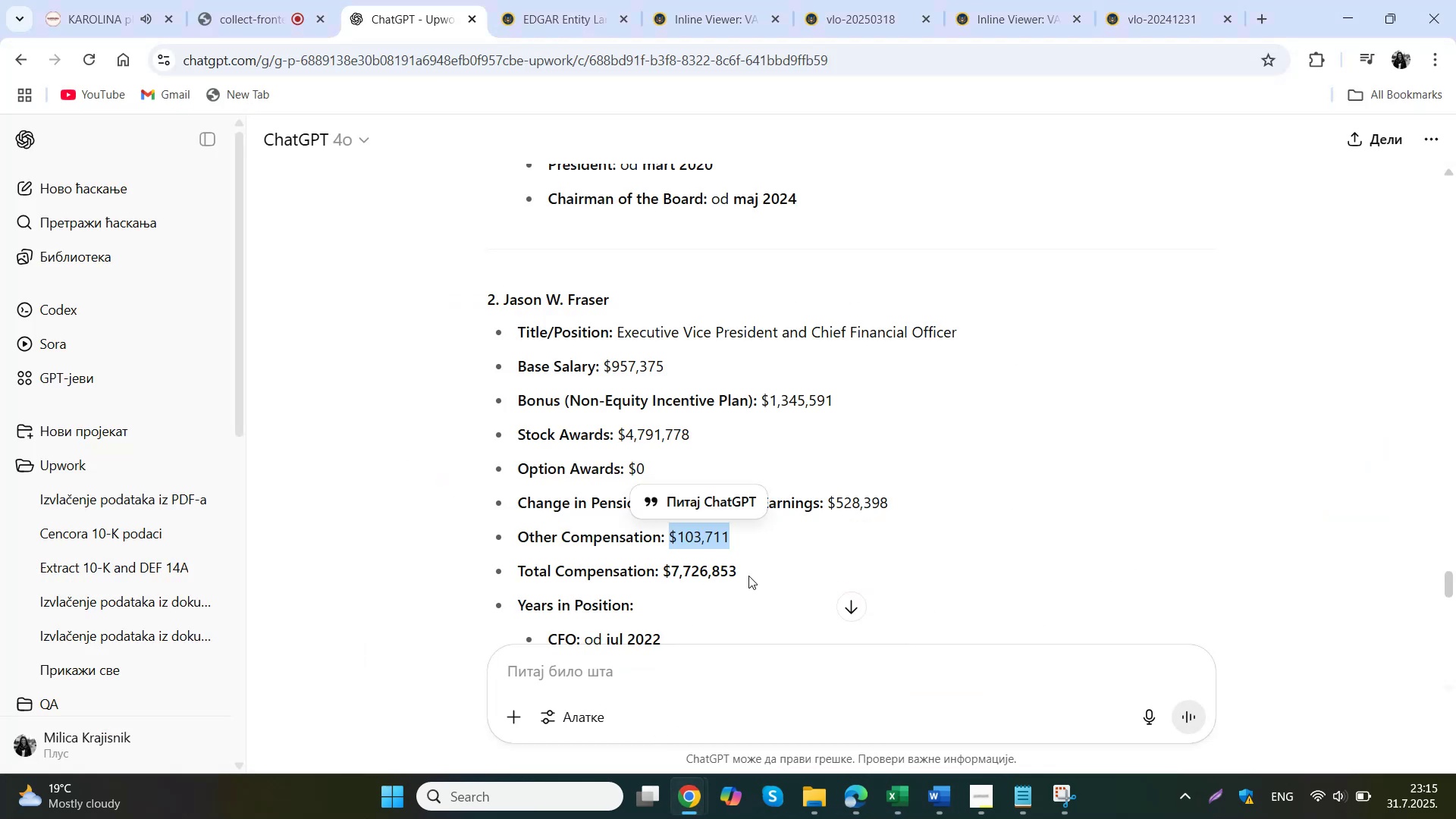 
key(Control+C)
 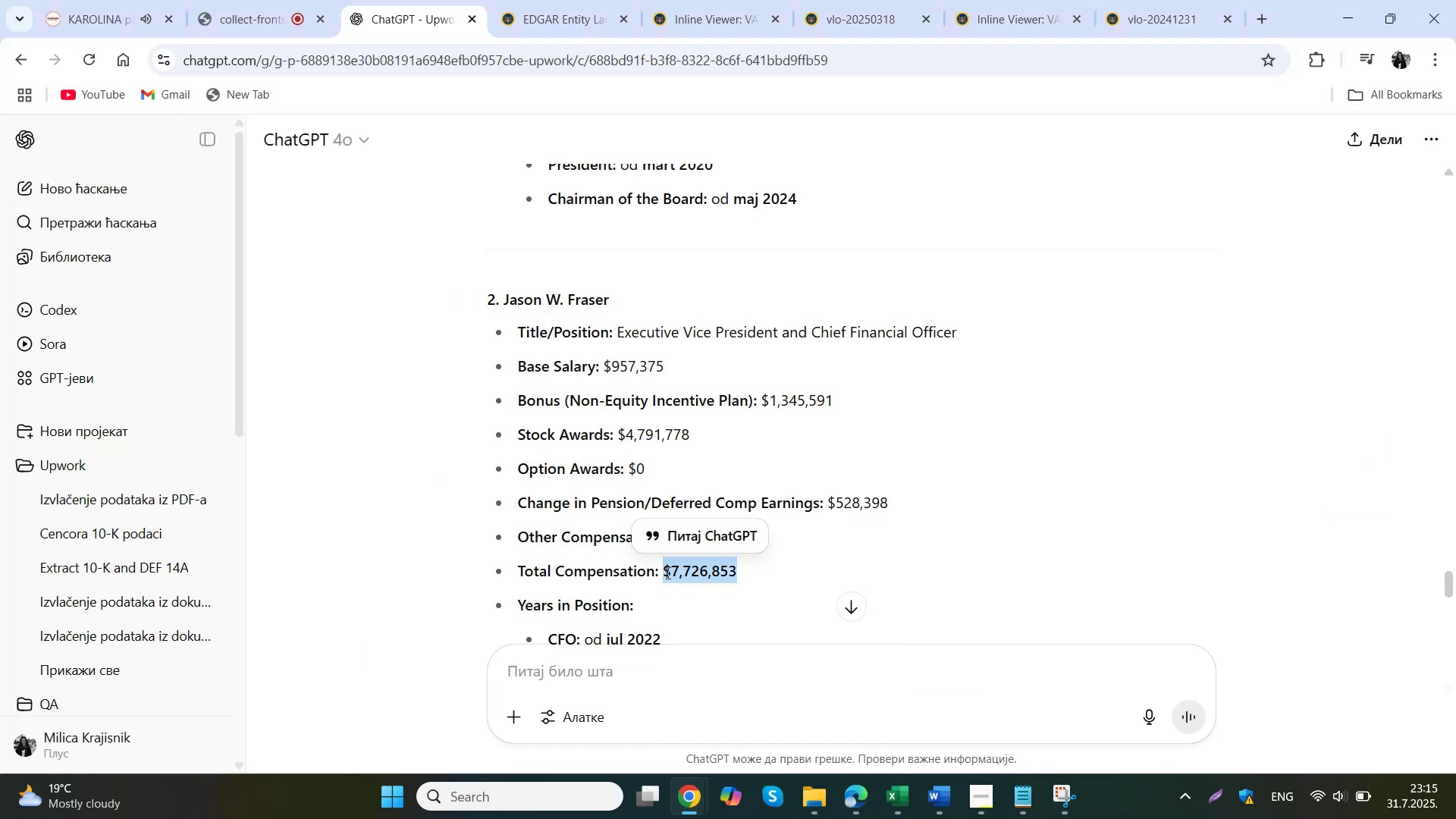 
left_click([842, 703])
 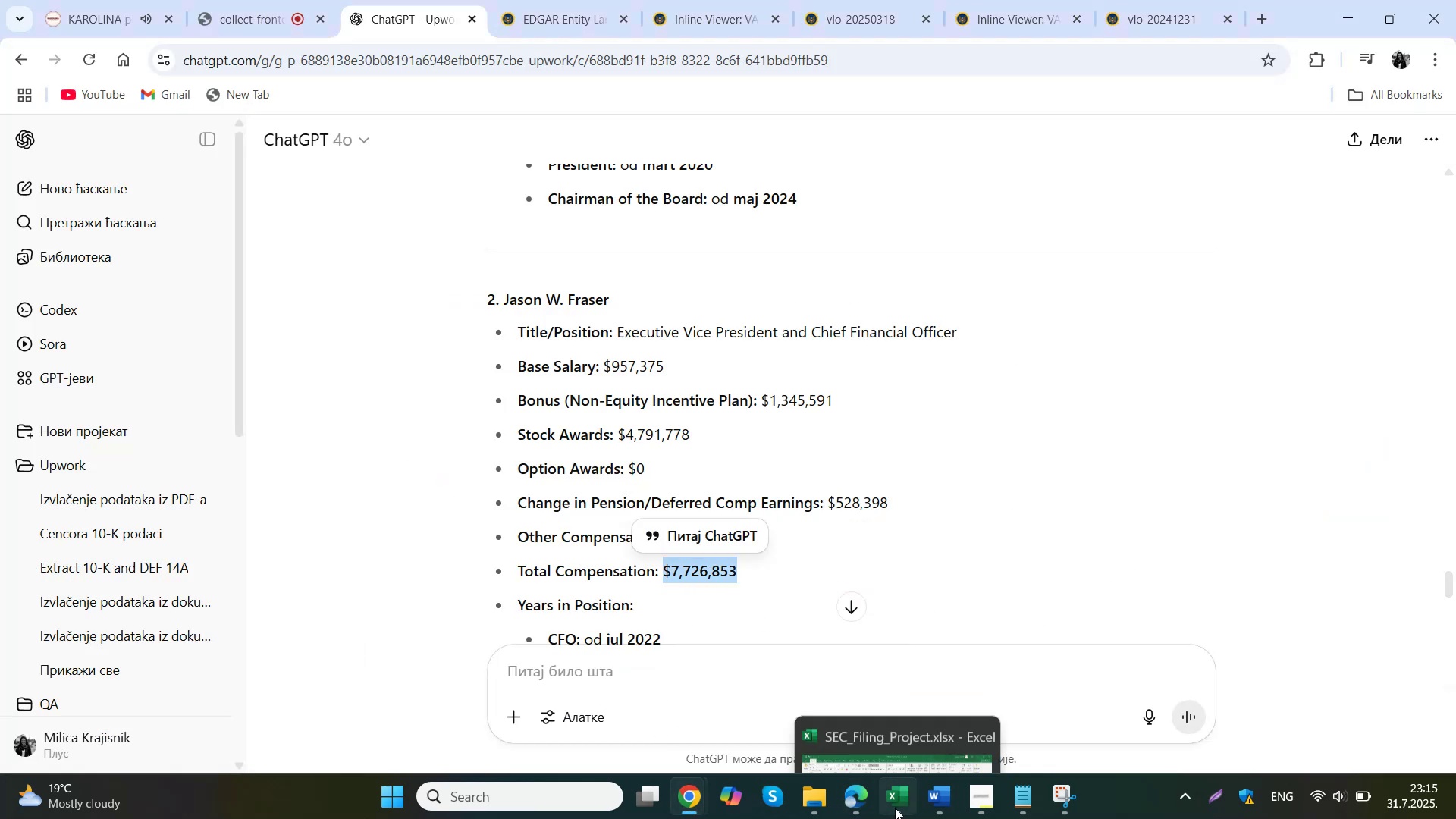 
double_click([1130, 572])
 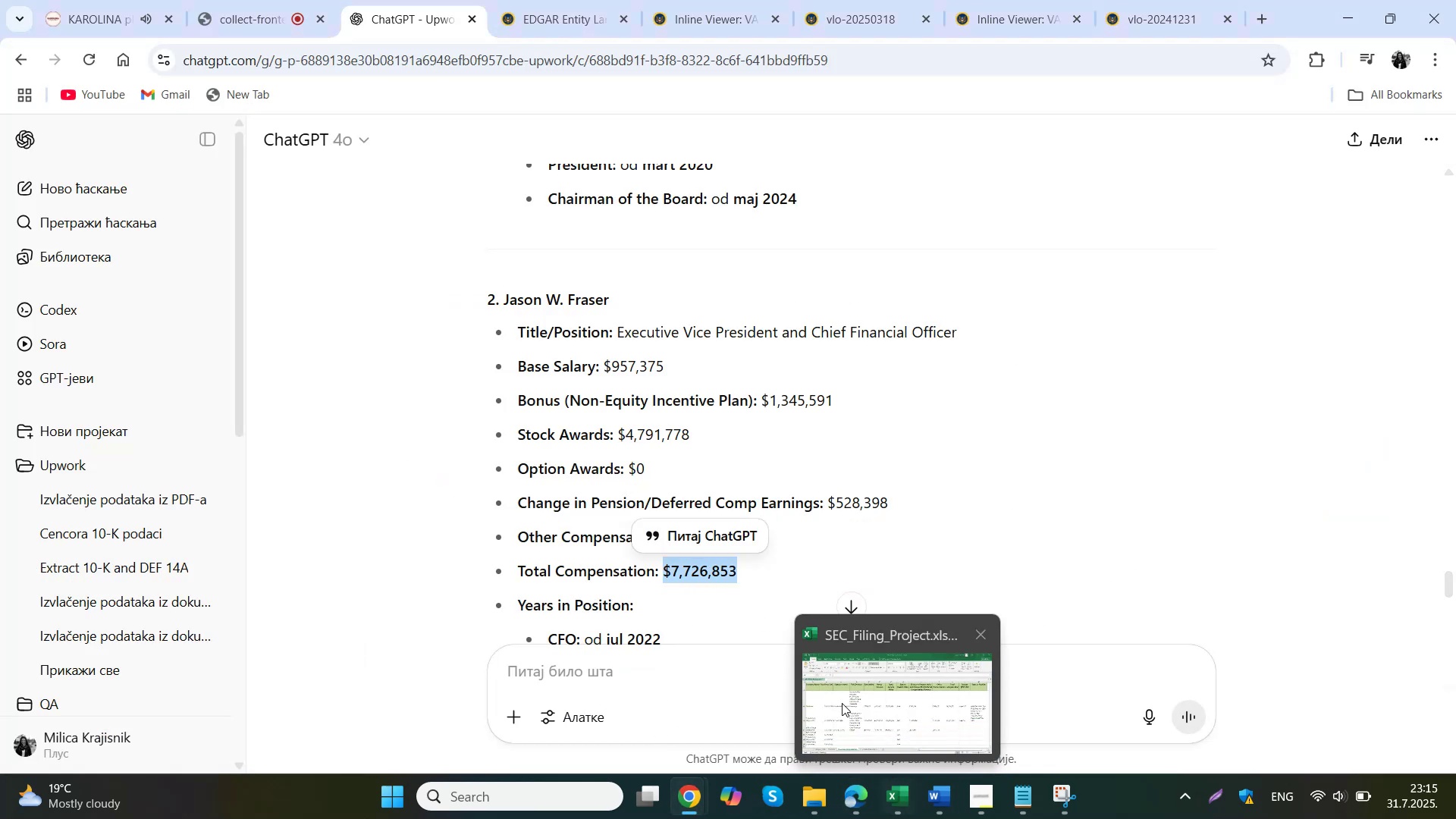 
key(Control+ControlLeft)
 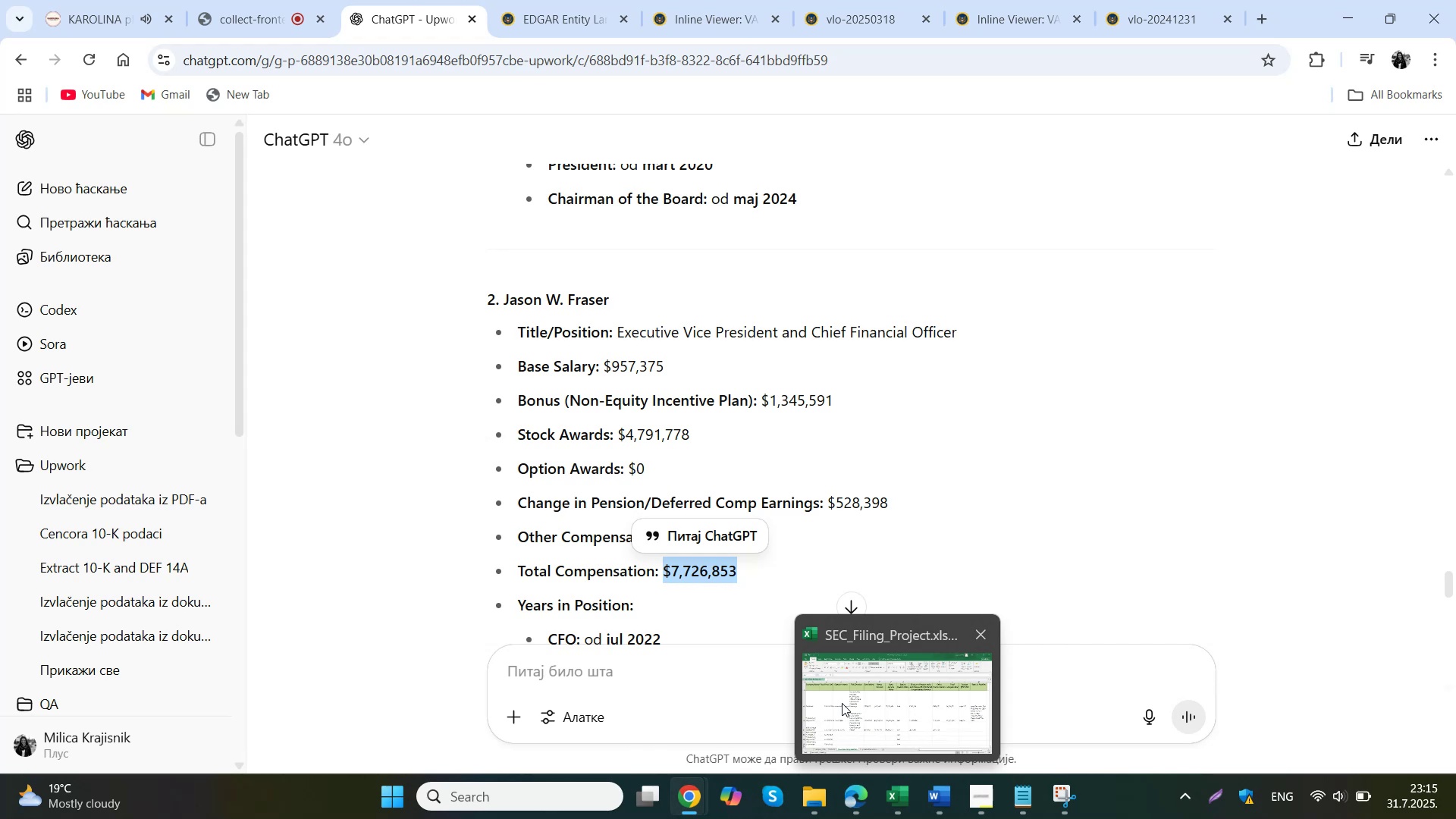 
key(Control+V)
 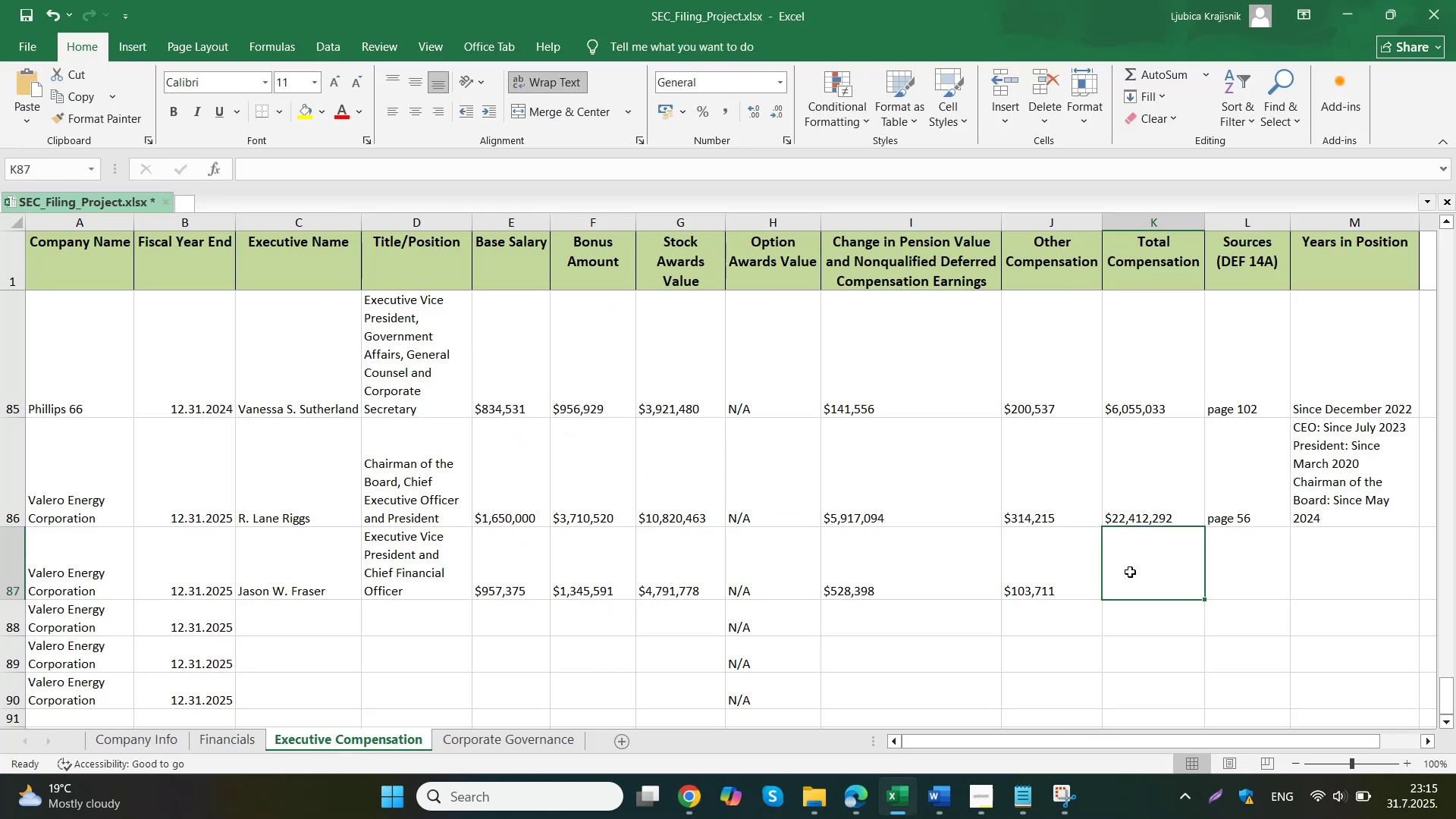 
double_click([1227, 511])
 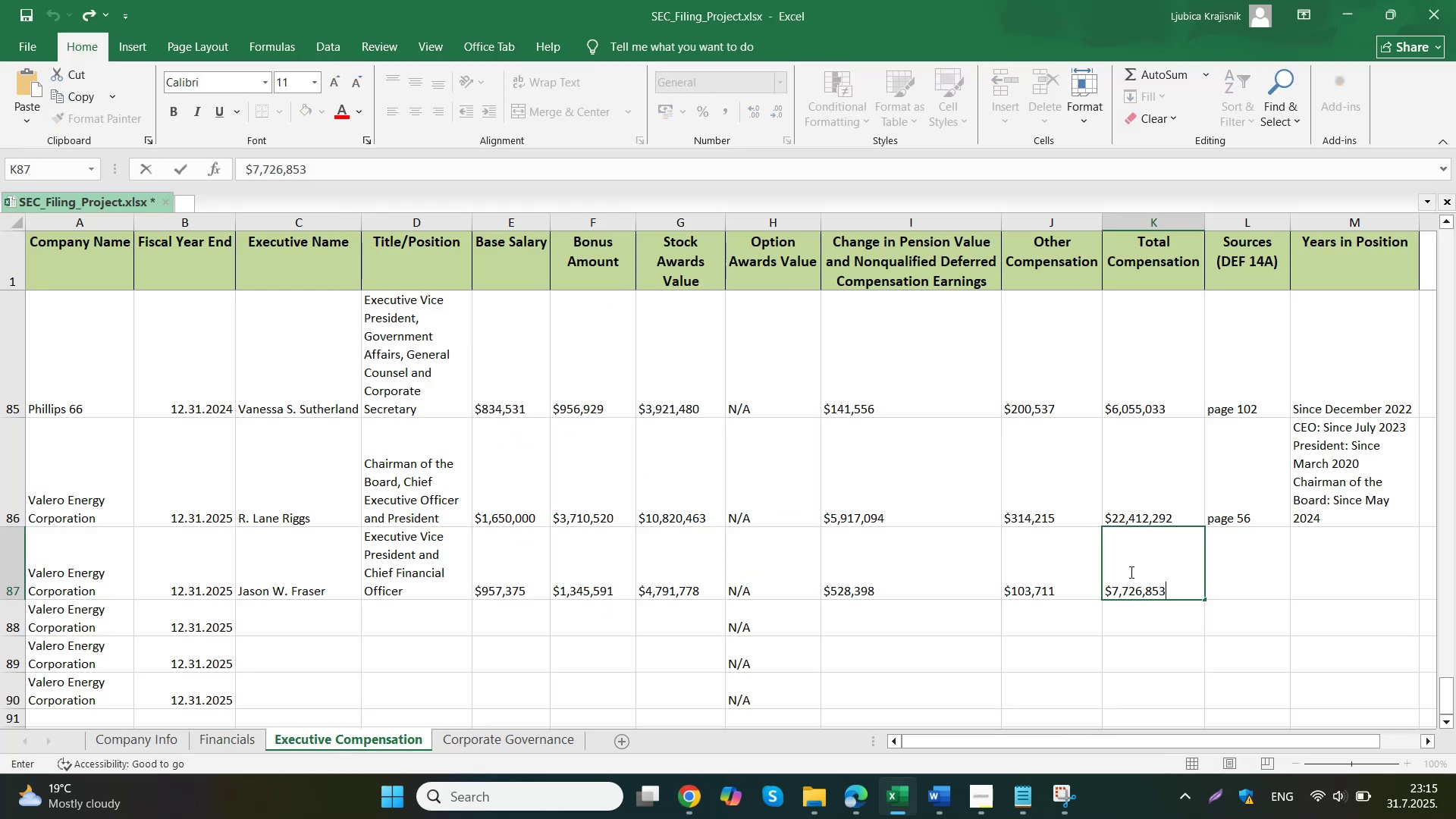 
key(Control+ControlLeft)
 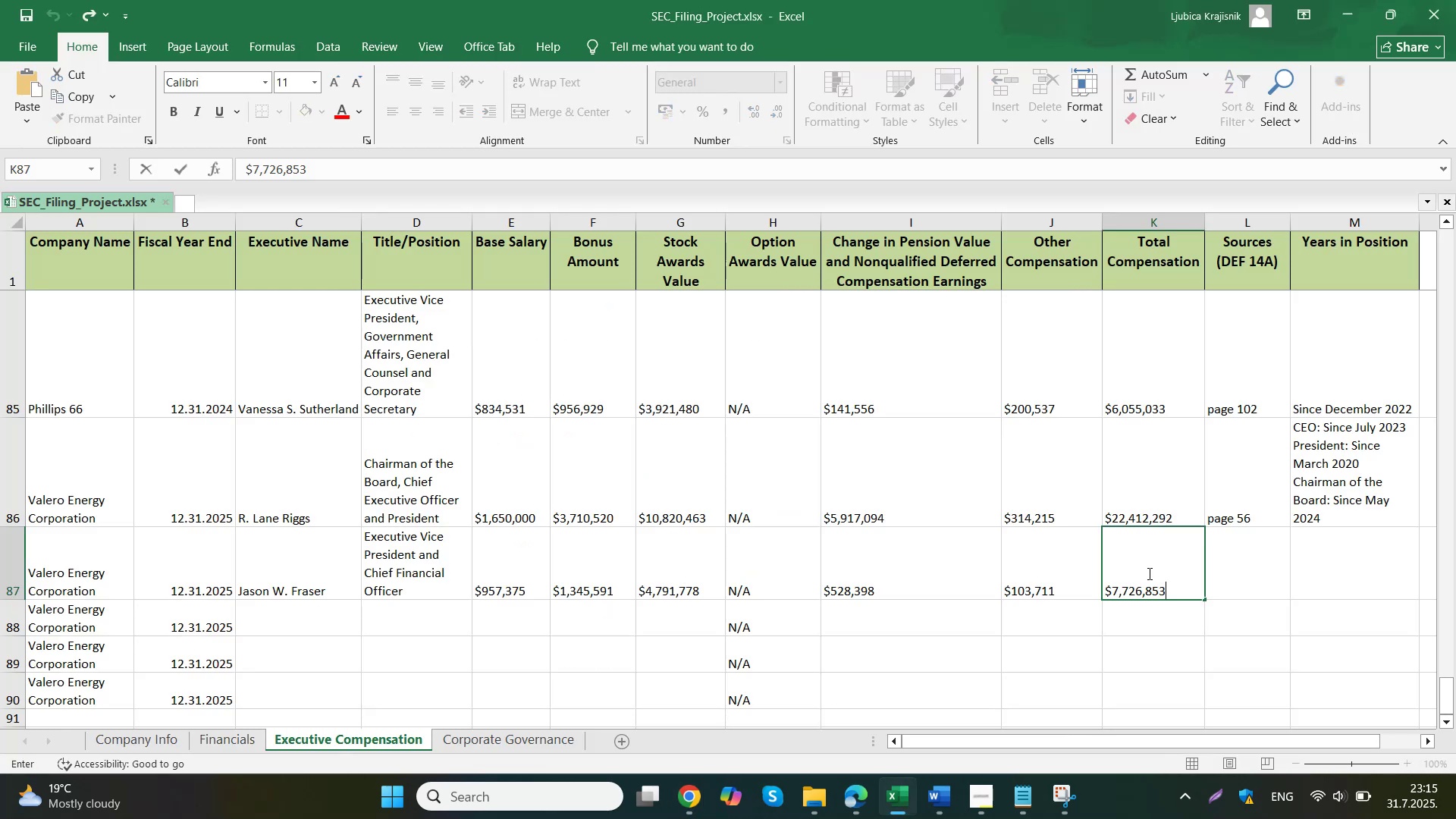 
key(Control+C)
 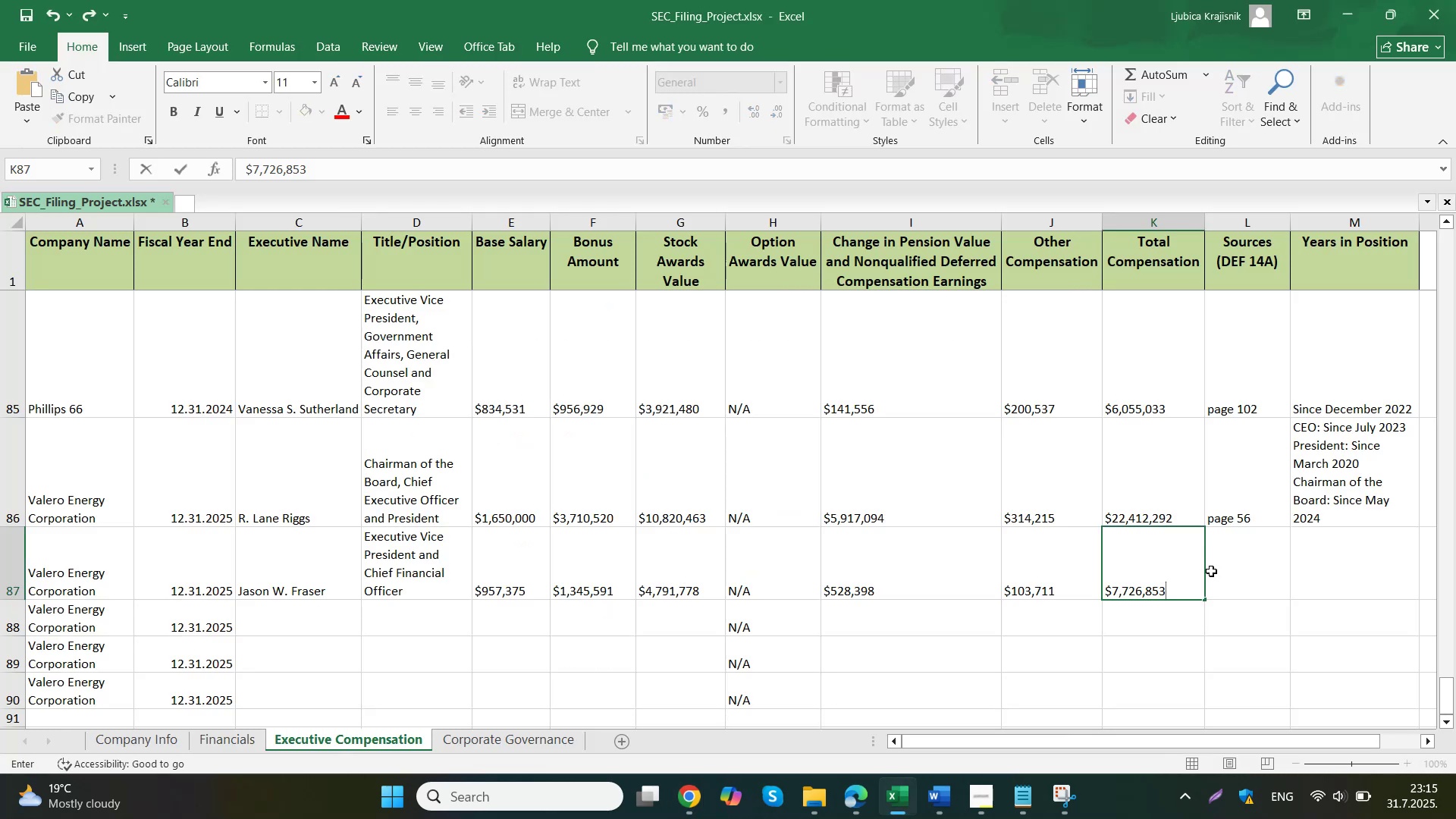 
left_click_drag(start_coordinate=[1224, 578], to_coordinate=[1228, 684])
 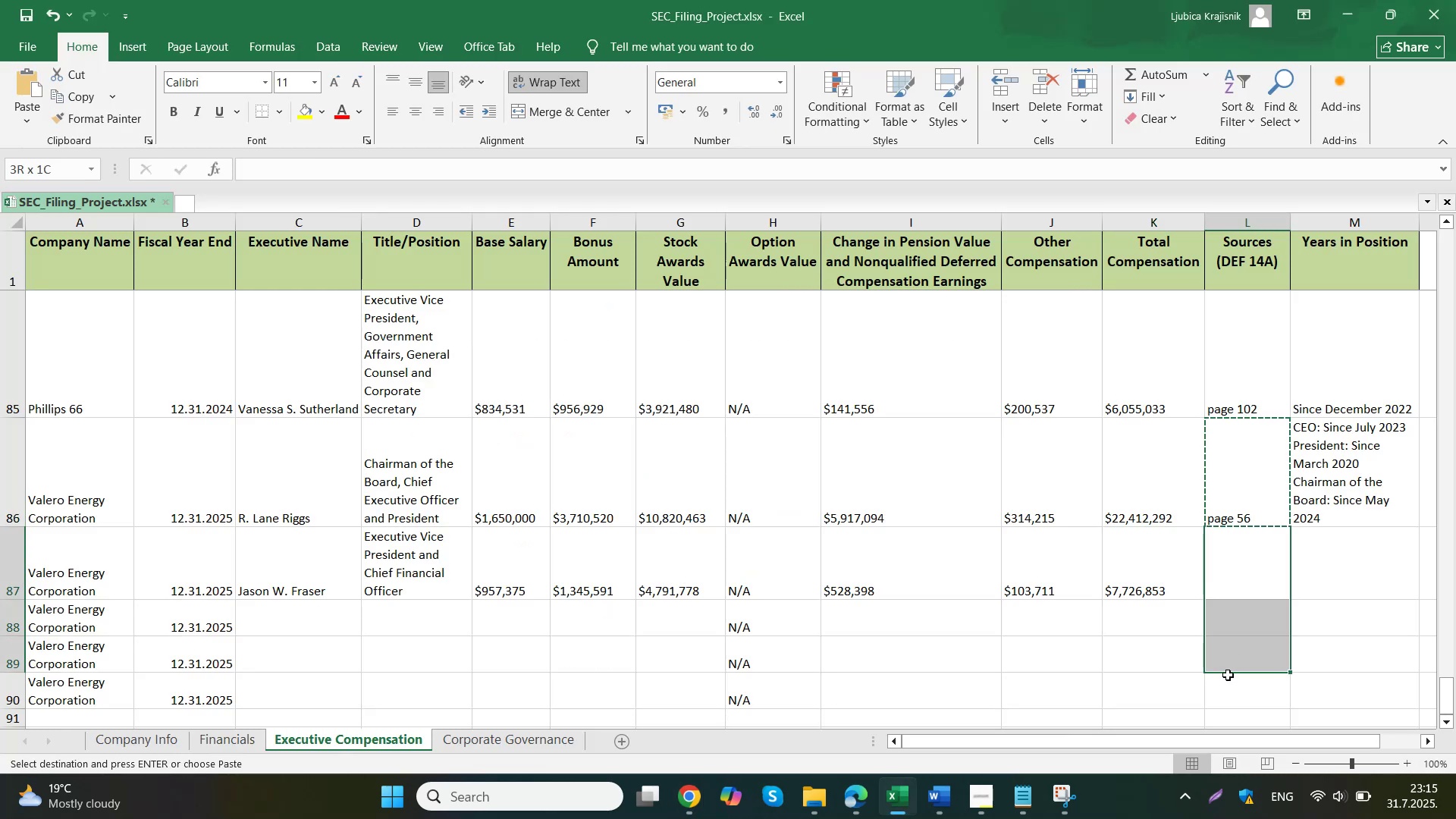 
key(Control+ControlLeft)
 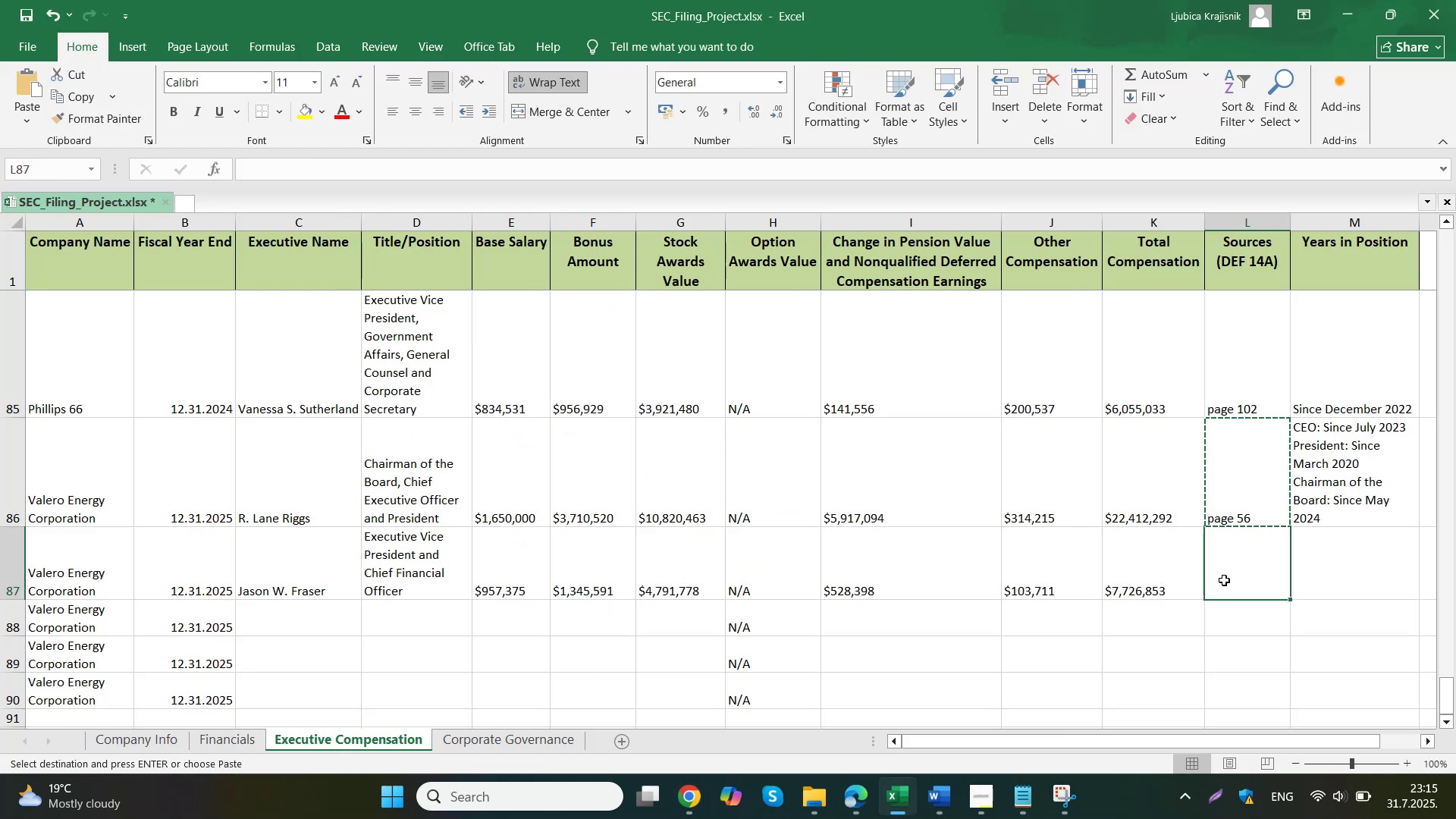 
key(Control+V)
 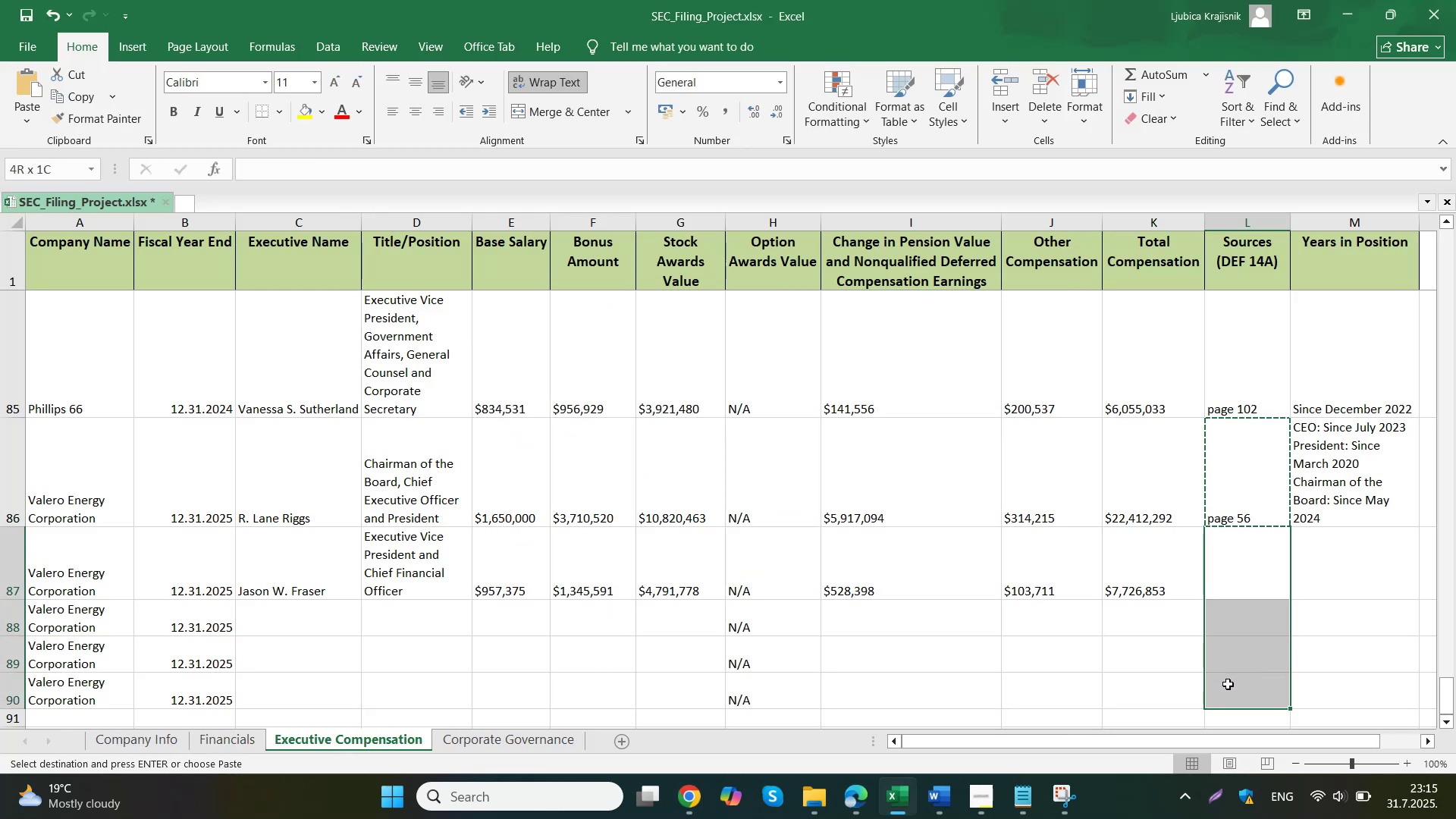 
left_click([1331, 565])
 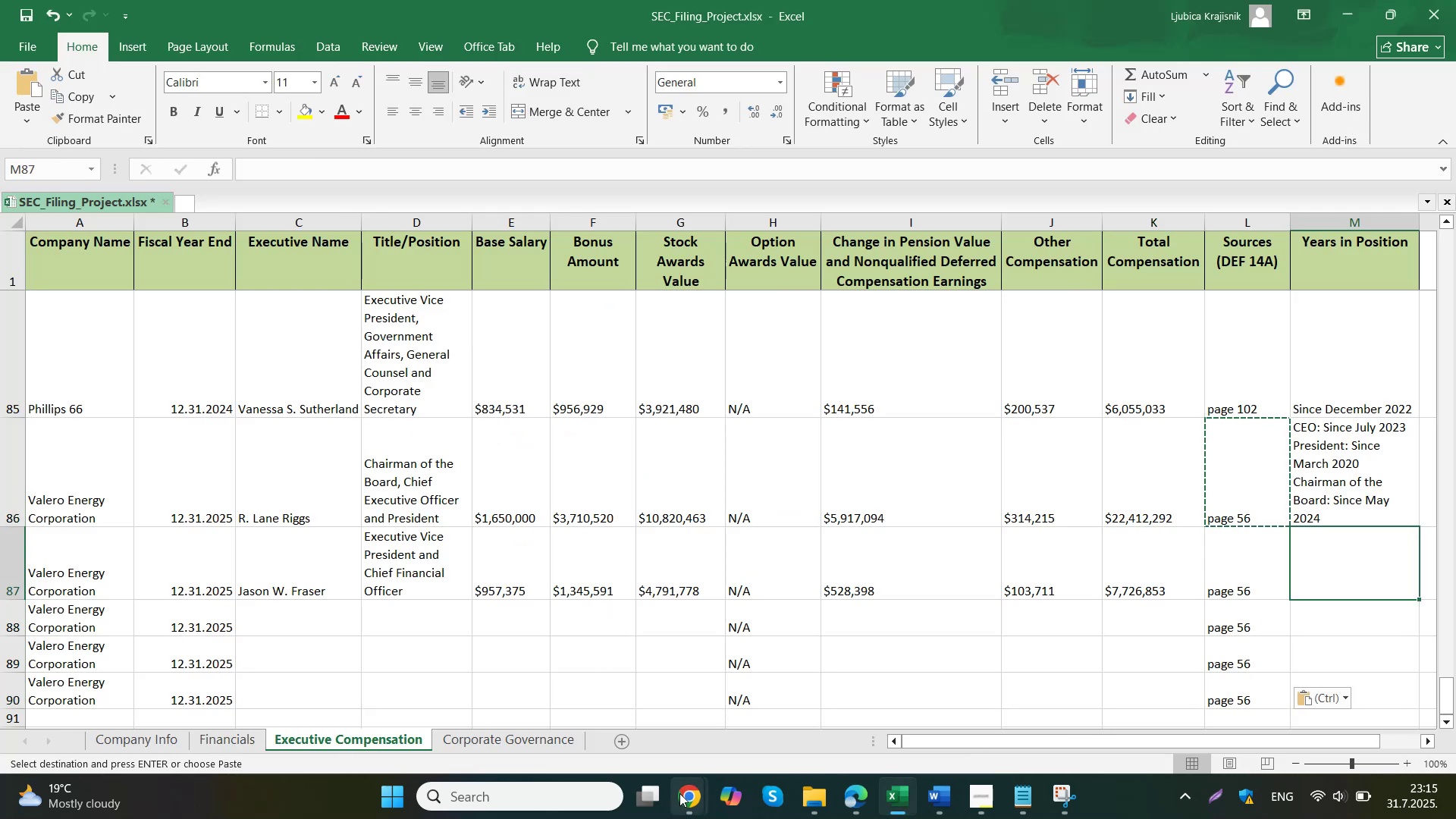 
left_click([629, 697])
 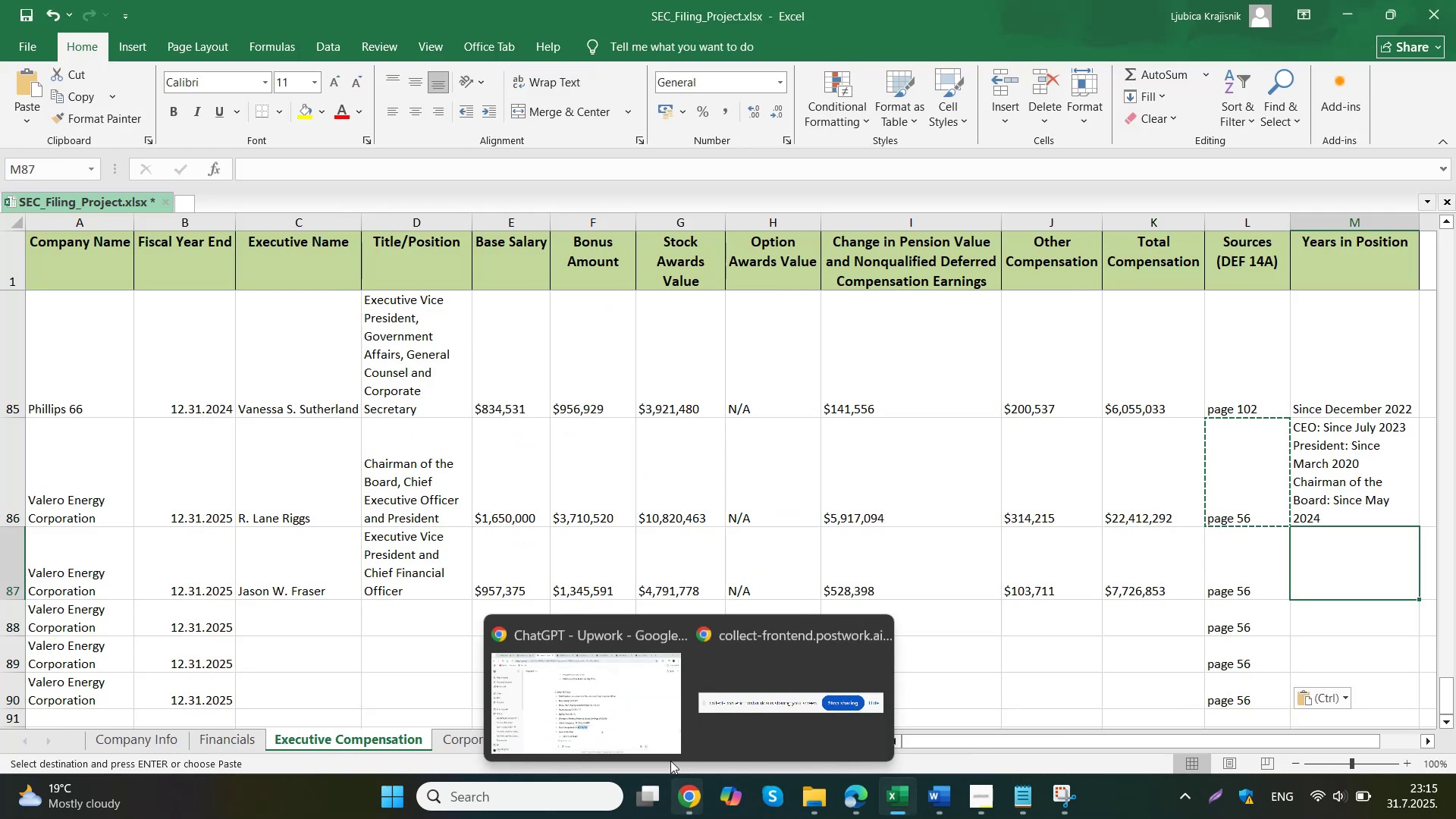 
scroll: coordinate [666, 617], scroll_direction: down, amount: 2.0
 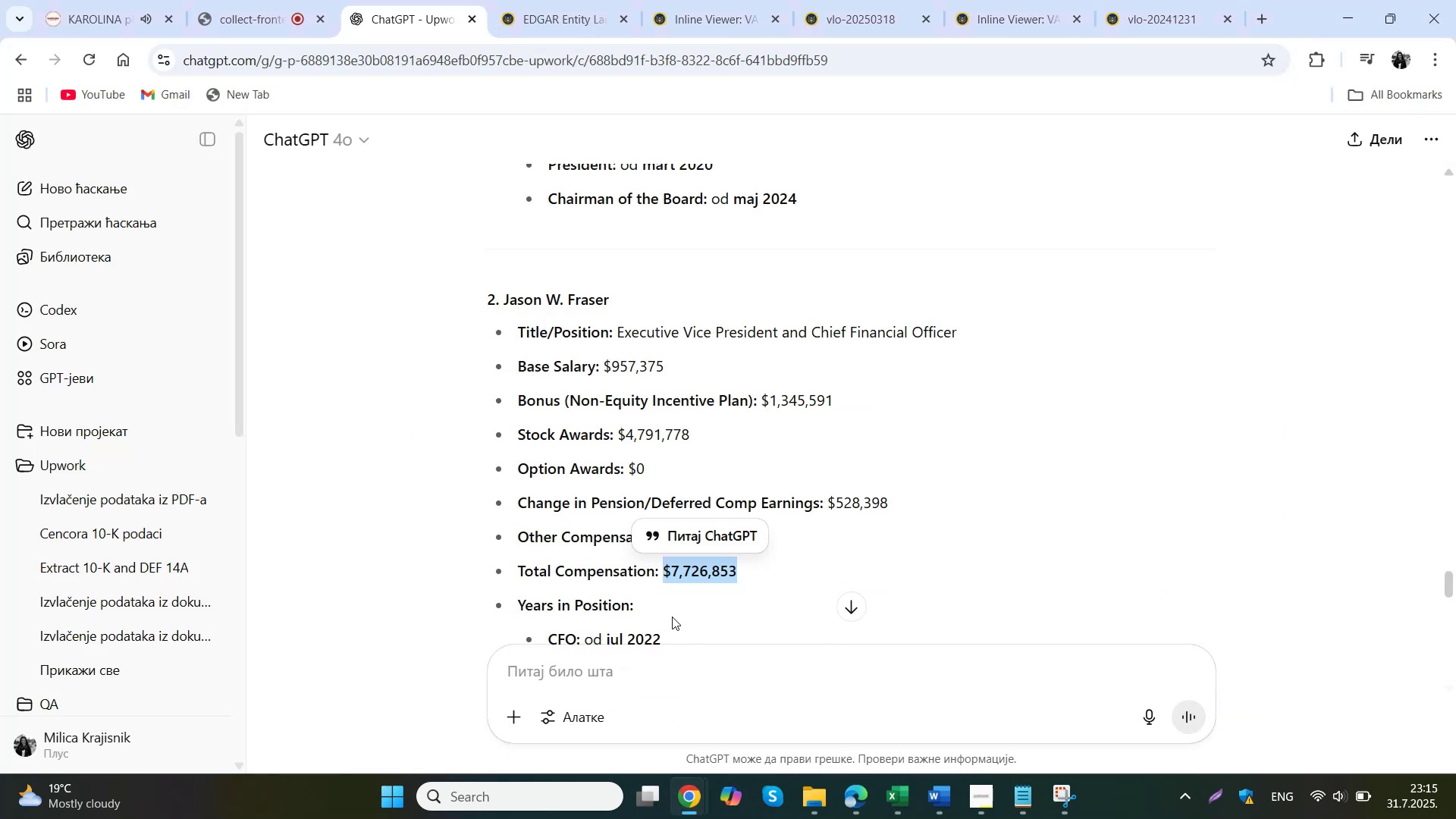 
left_click_drag(start_coordinate=[676, 493], to_coordinate=[551, 446])
 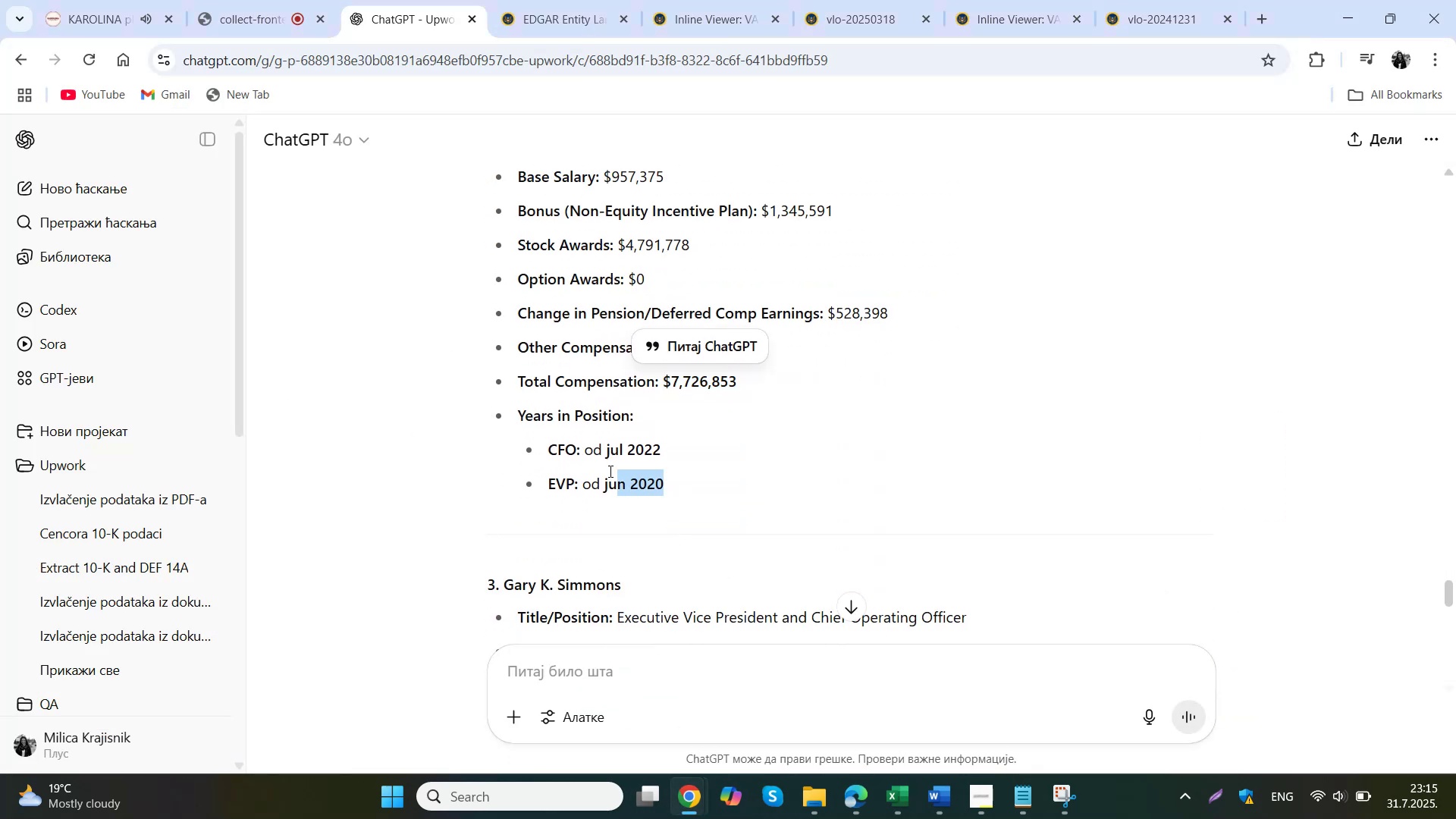 
key(Control+ControlLeft)
 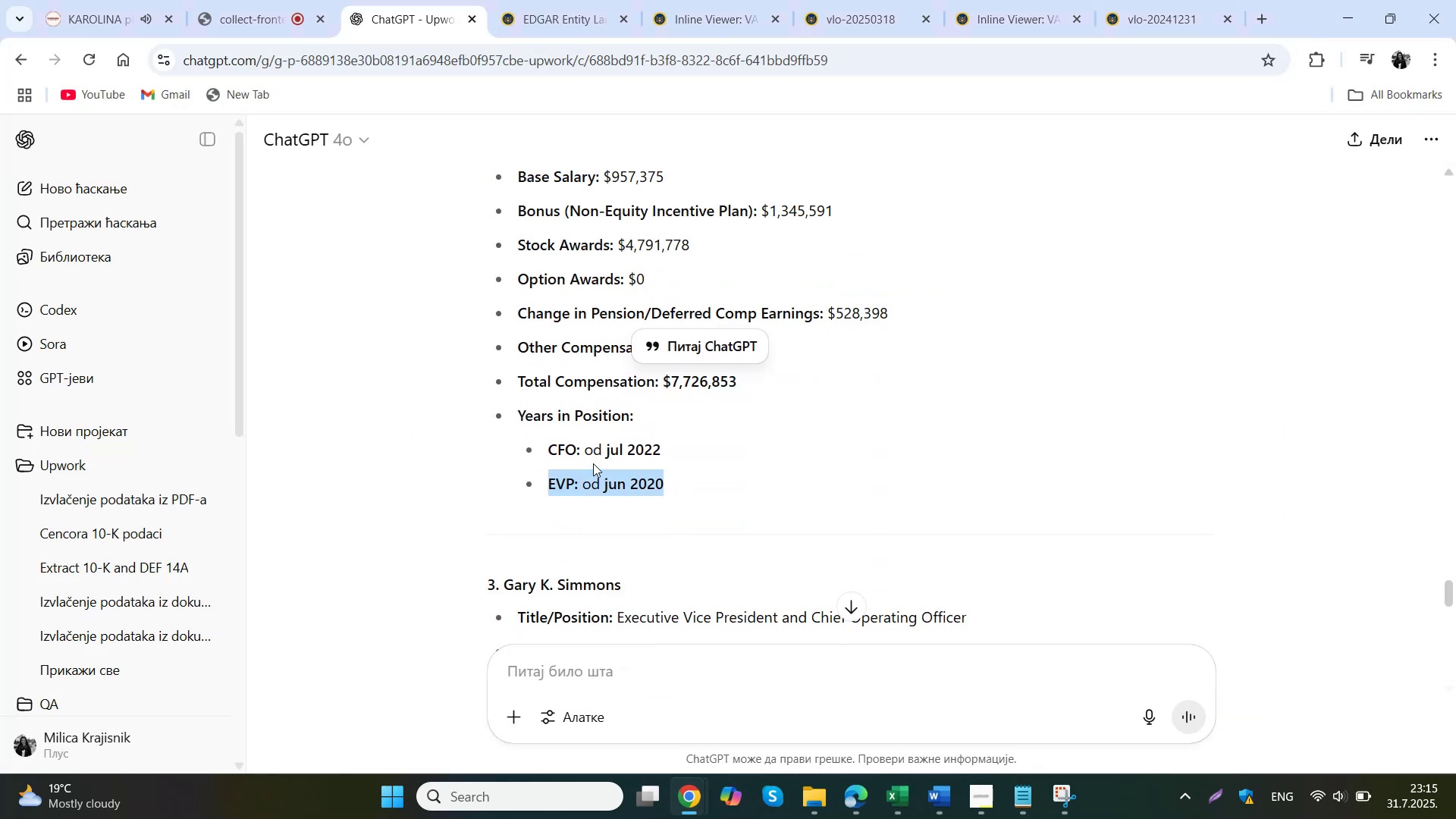 
key(Control+C)
 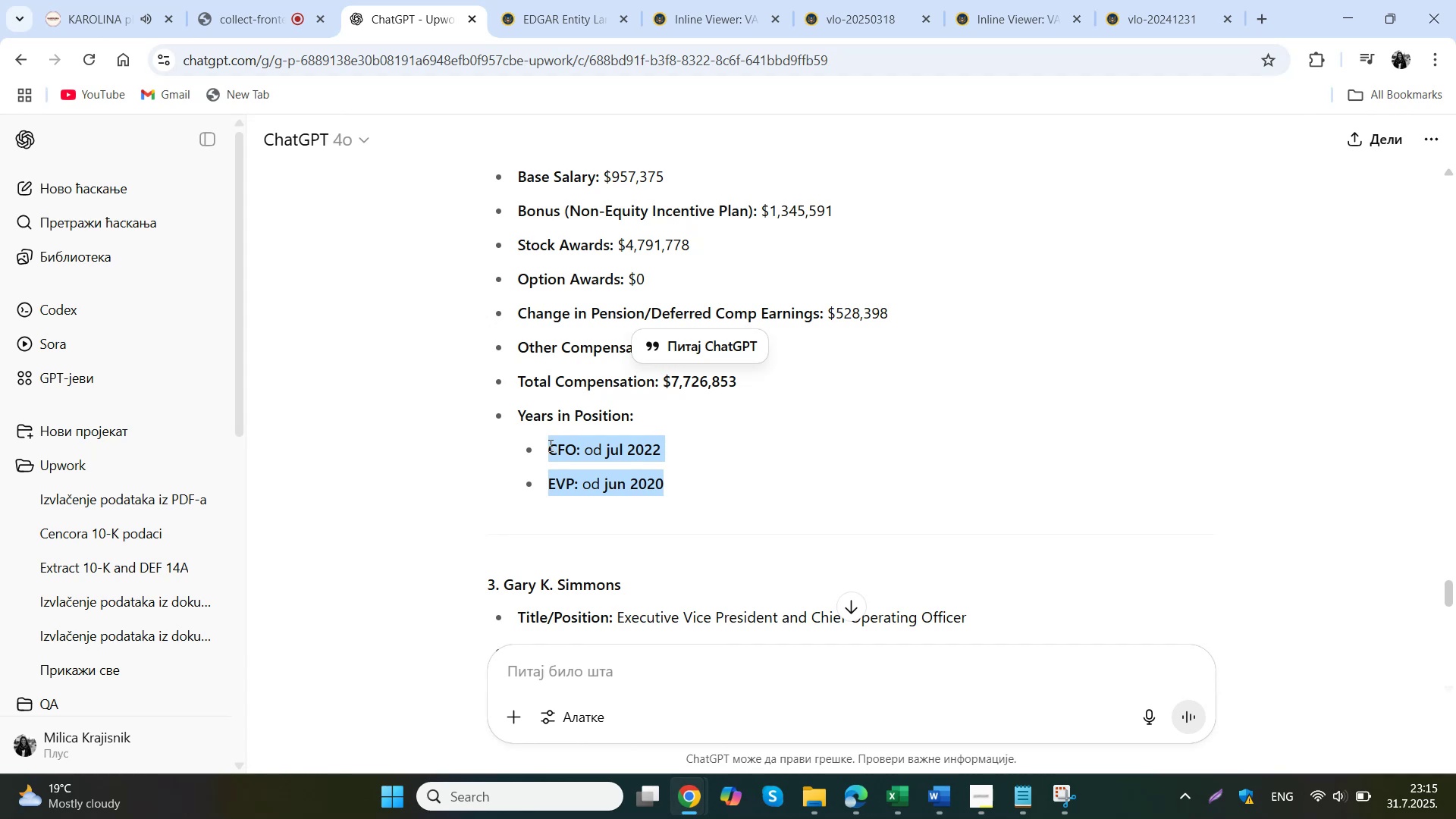 
left_click([925, 718])
 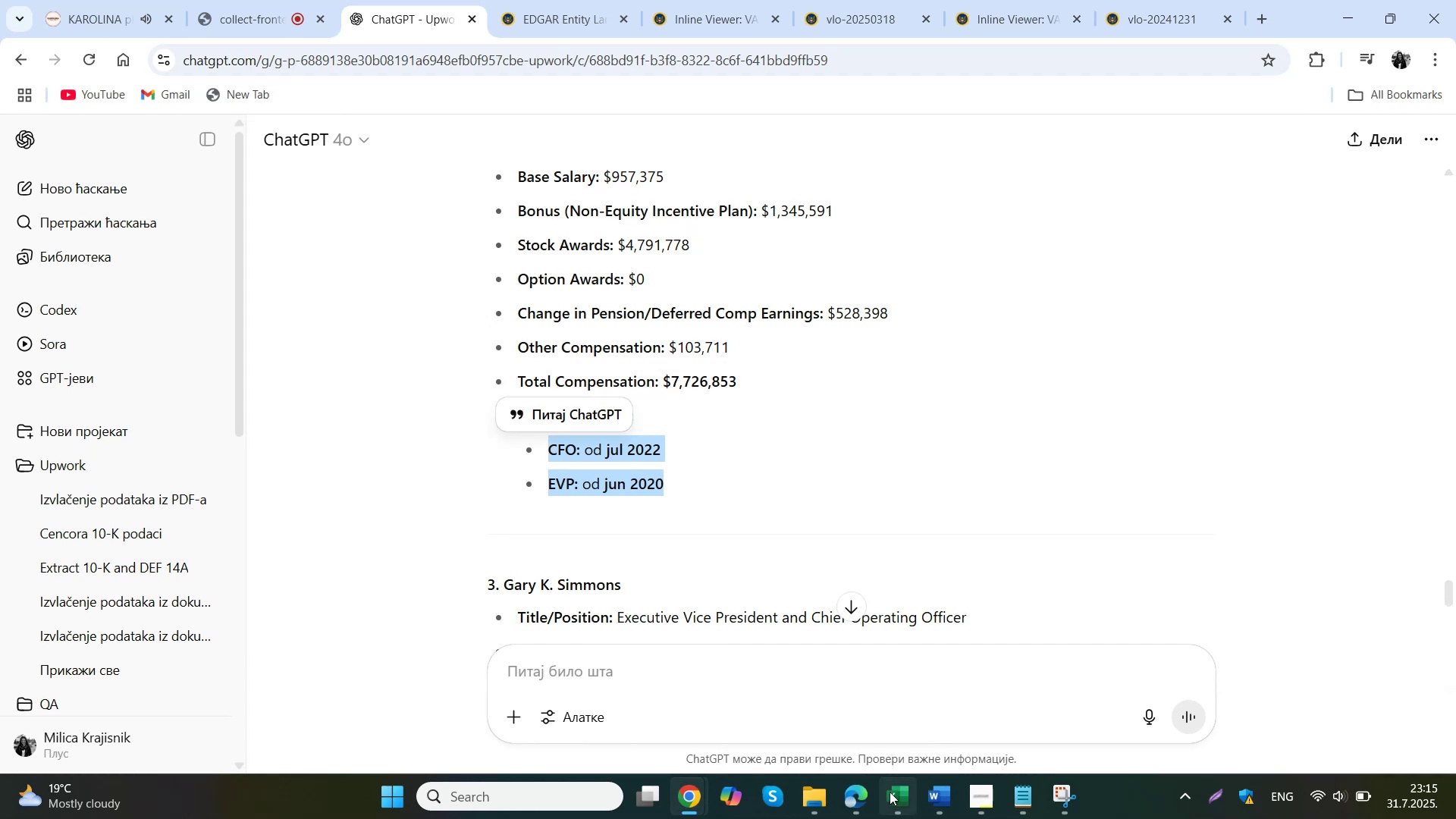 
double_click([1330, 568])
 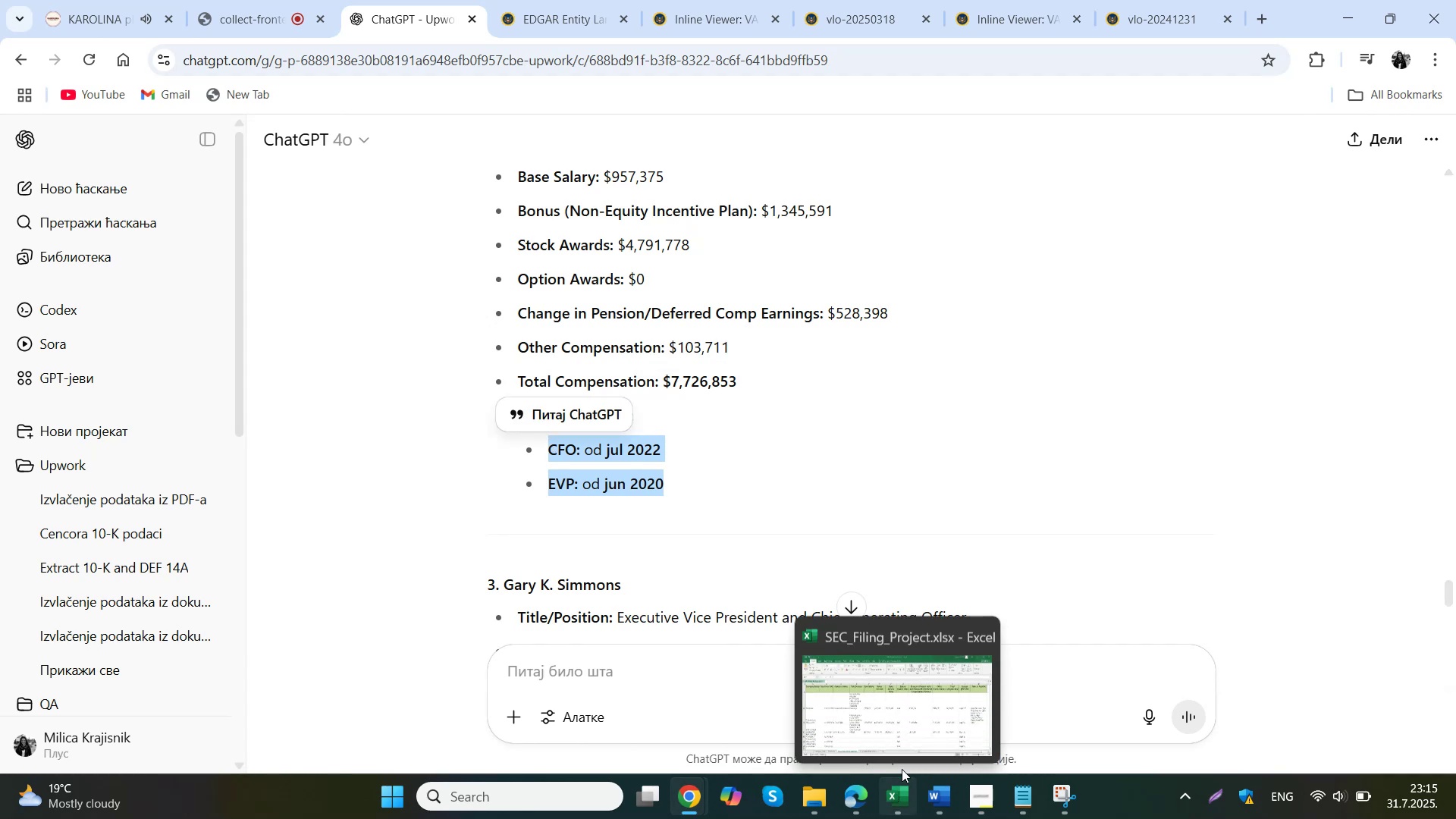 
key(Control+ControlLeft)
 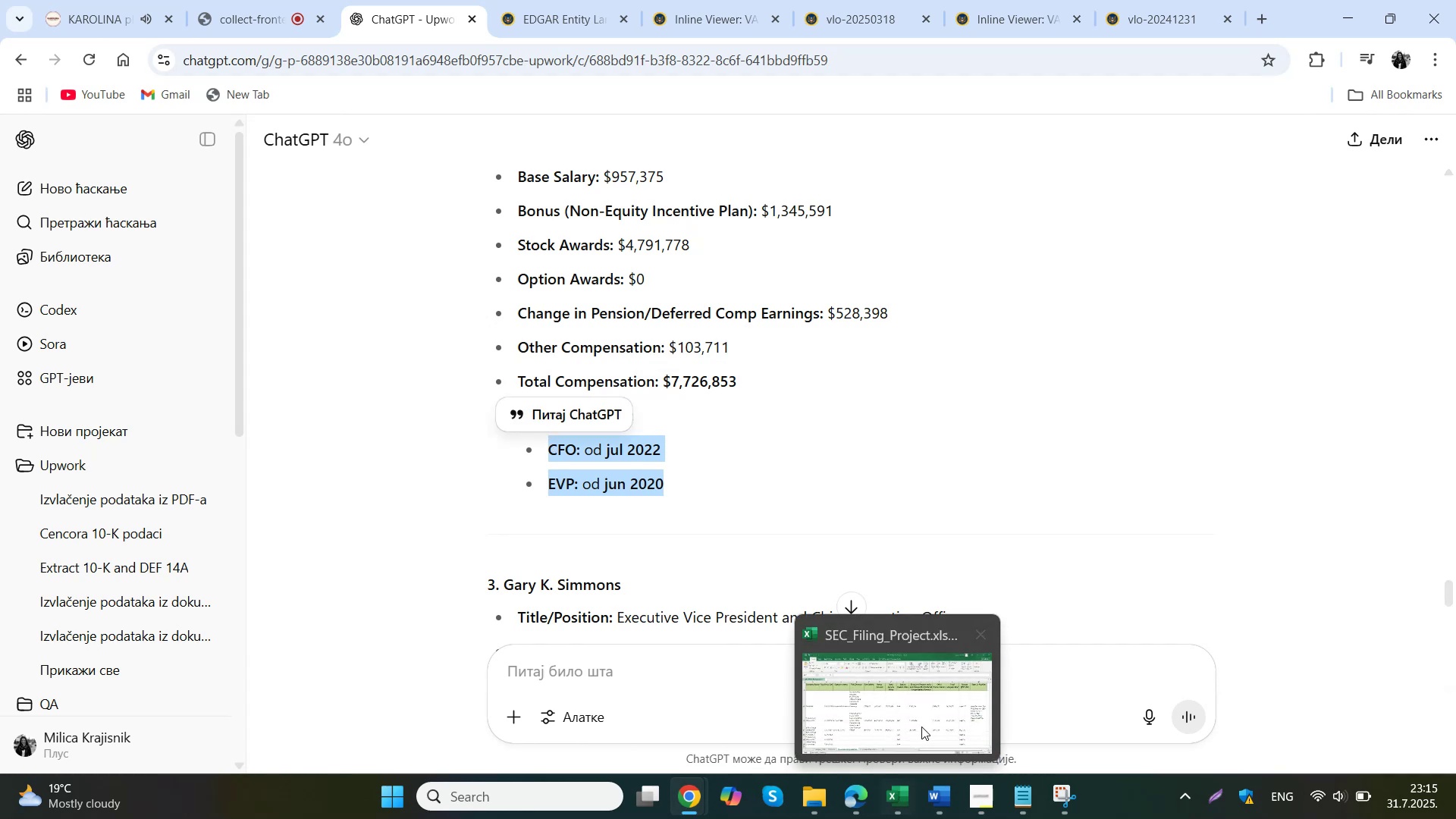 
key(Control+V)
 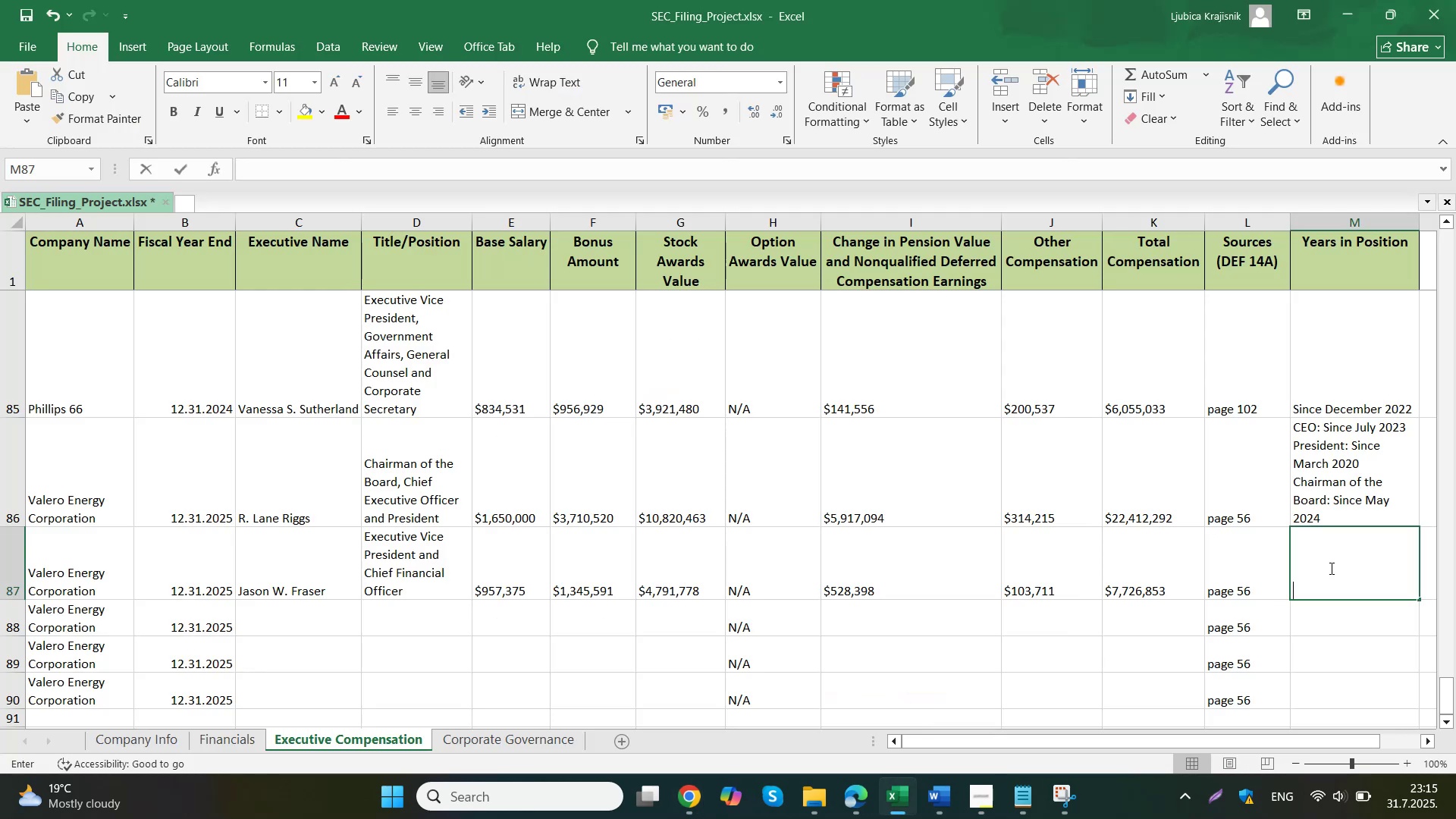 
left_click_drag(start_coordinate=[1326, 593], to_coordinate=[1354, 592])
 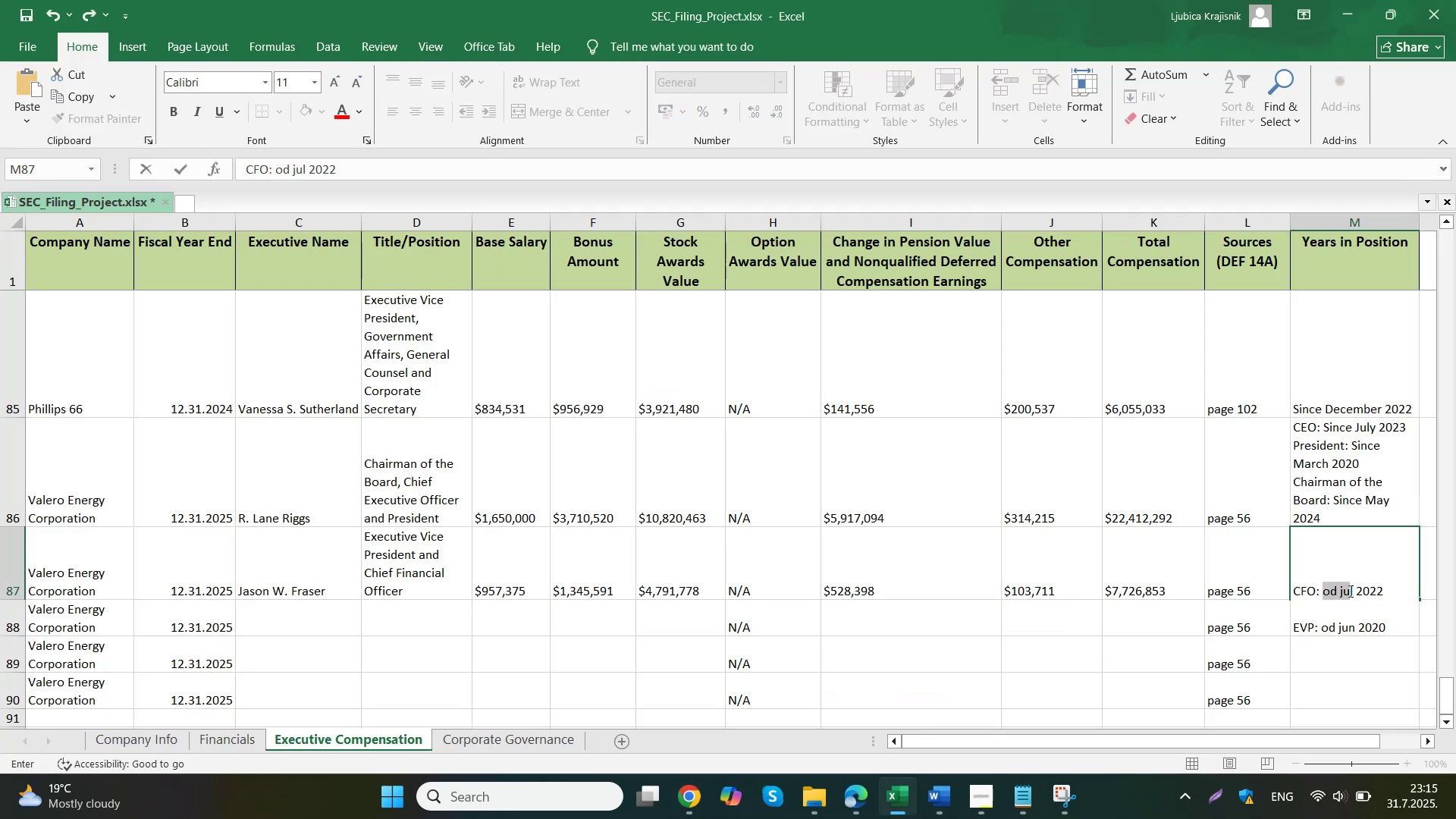 
type(Since July)
 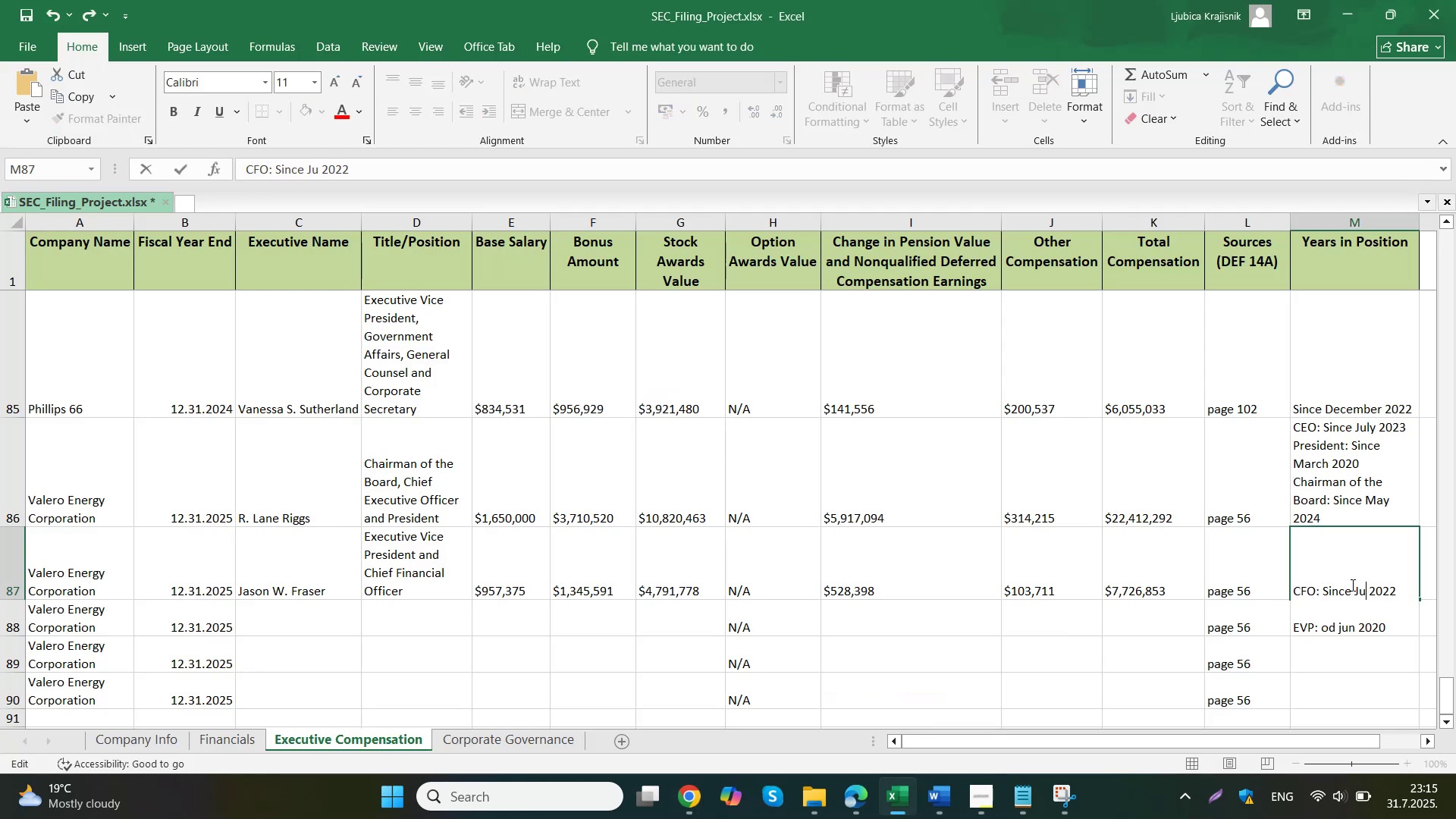 
key(ArrowDown)
 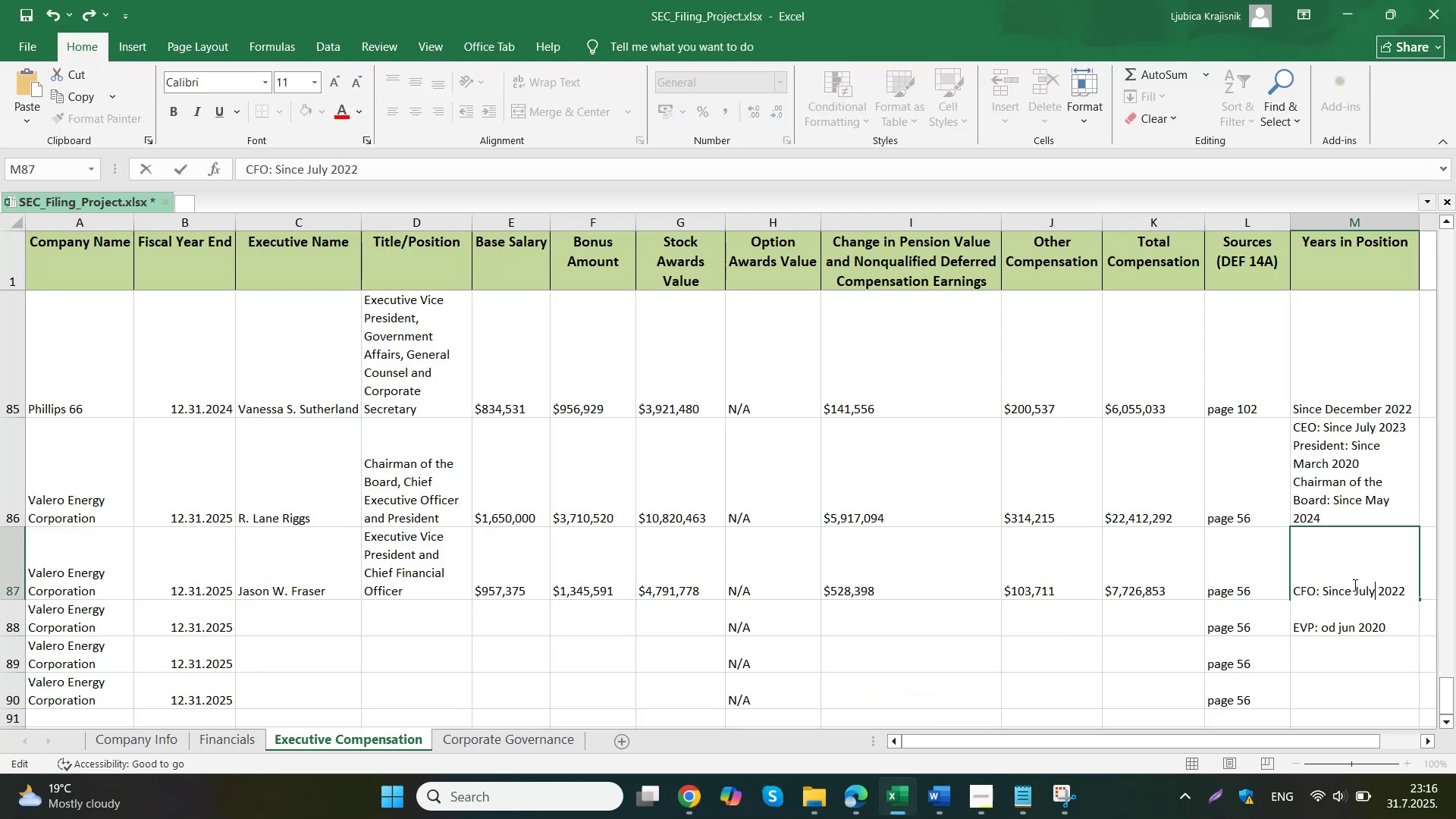 
key(Backspace)
 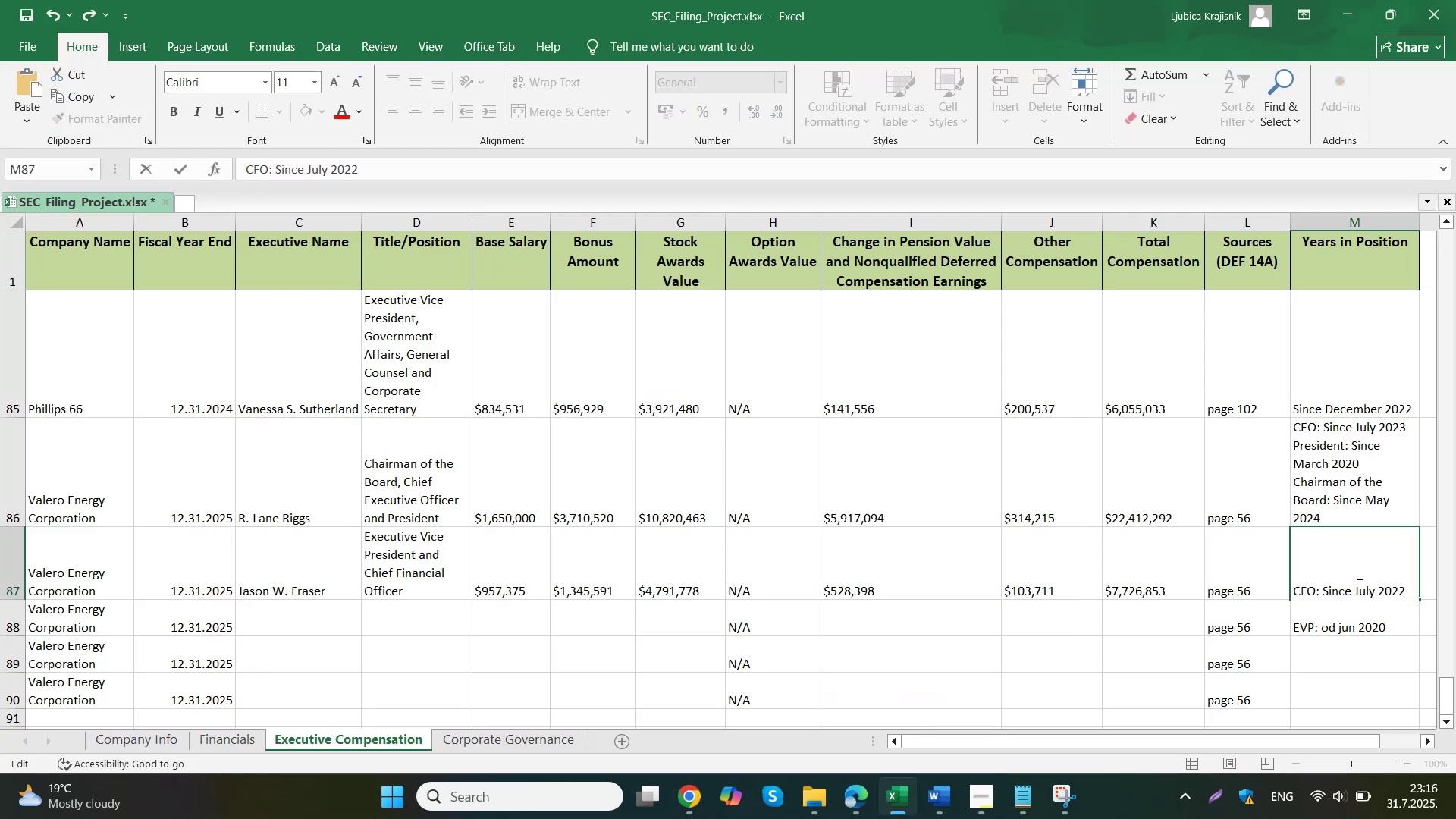 
key(ArrowDown)
 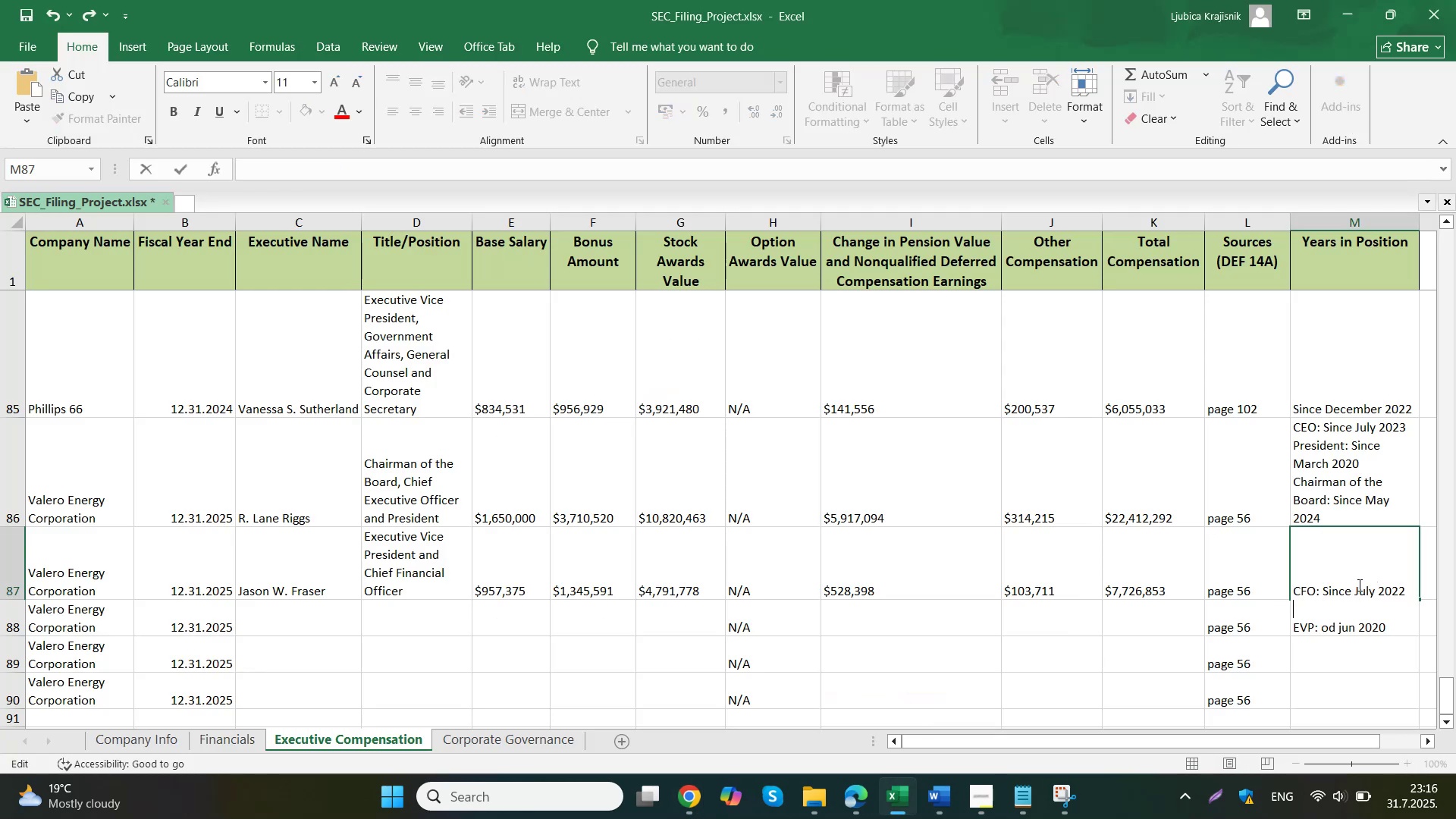 
key(ArrowLeft)
 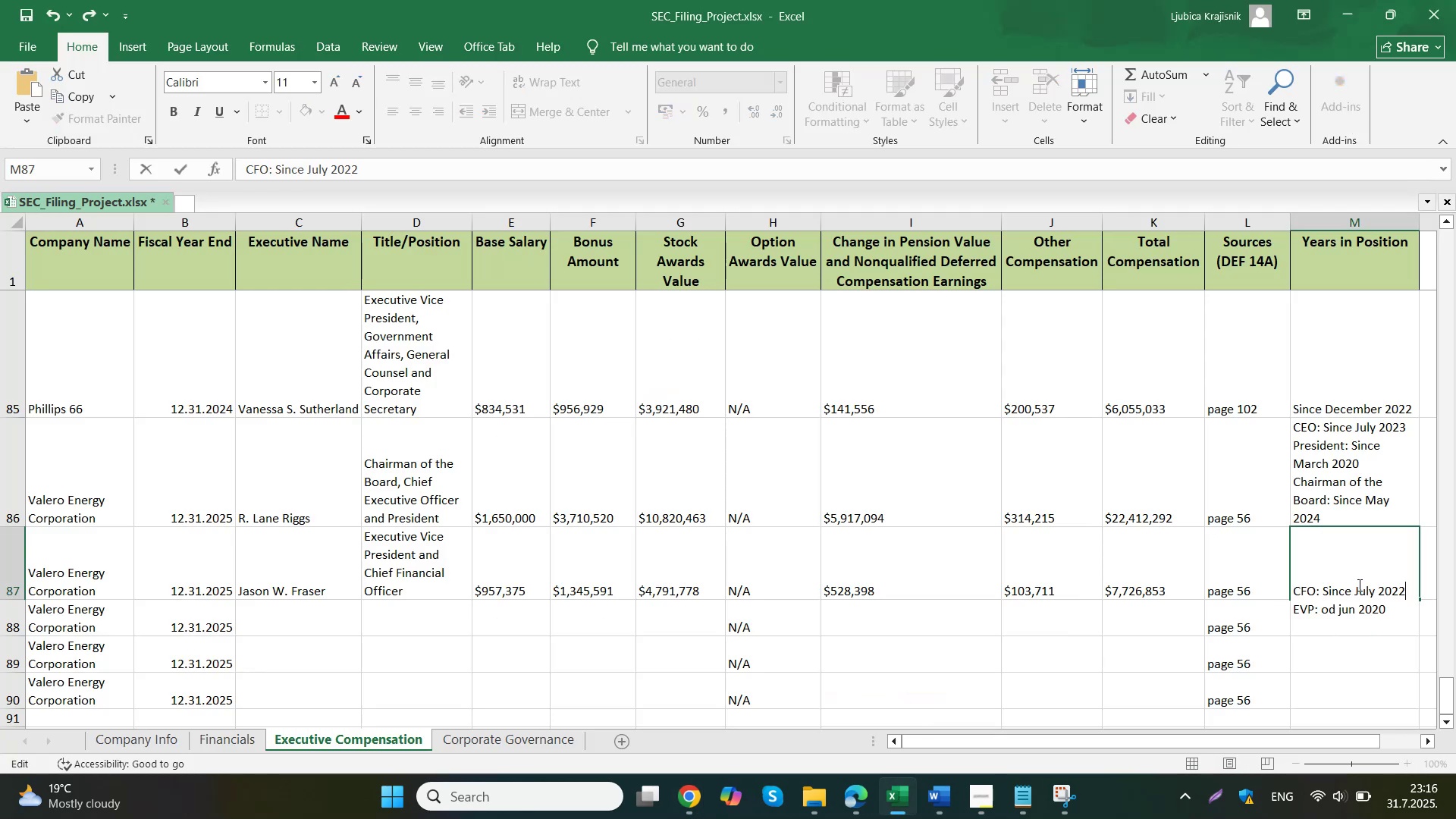 
key(ArrowLeft)
 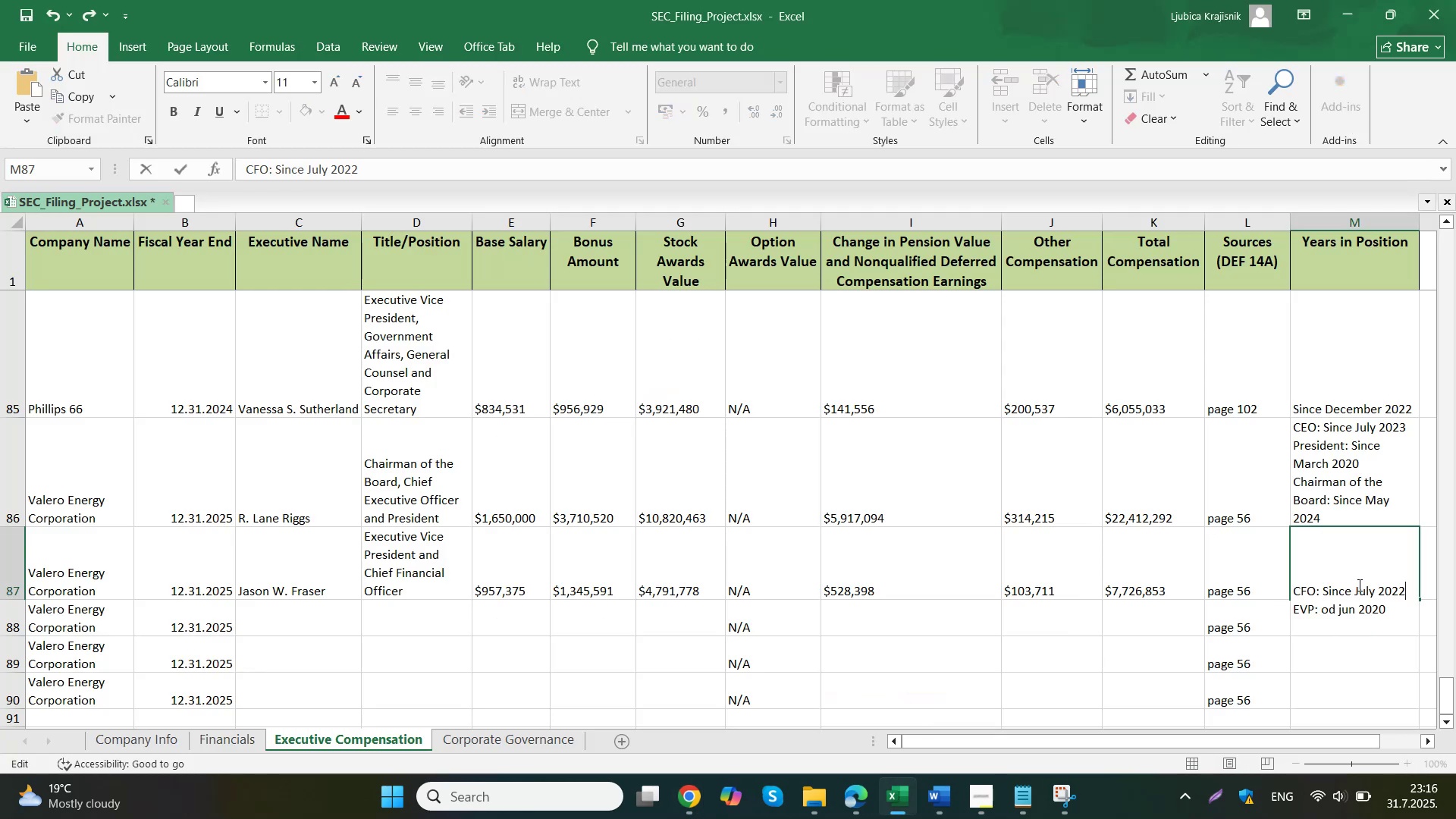 
key(ArrowLeft)
 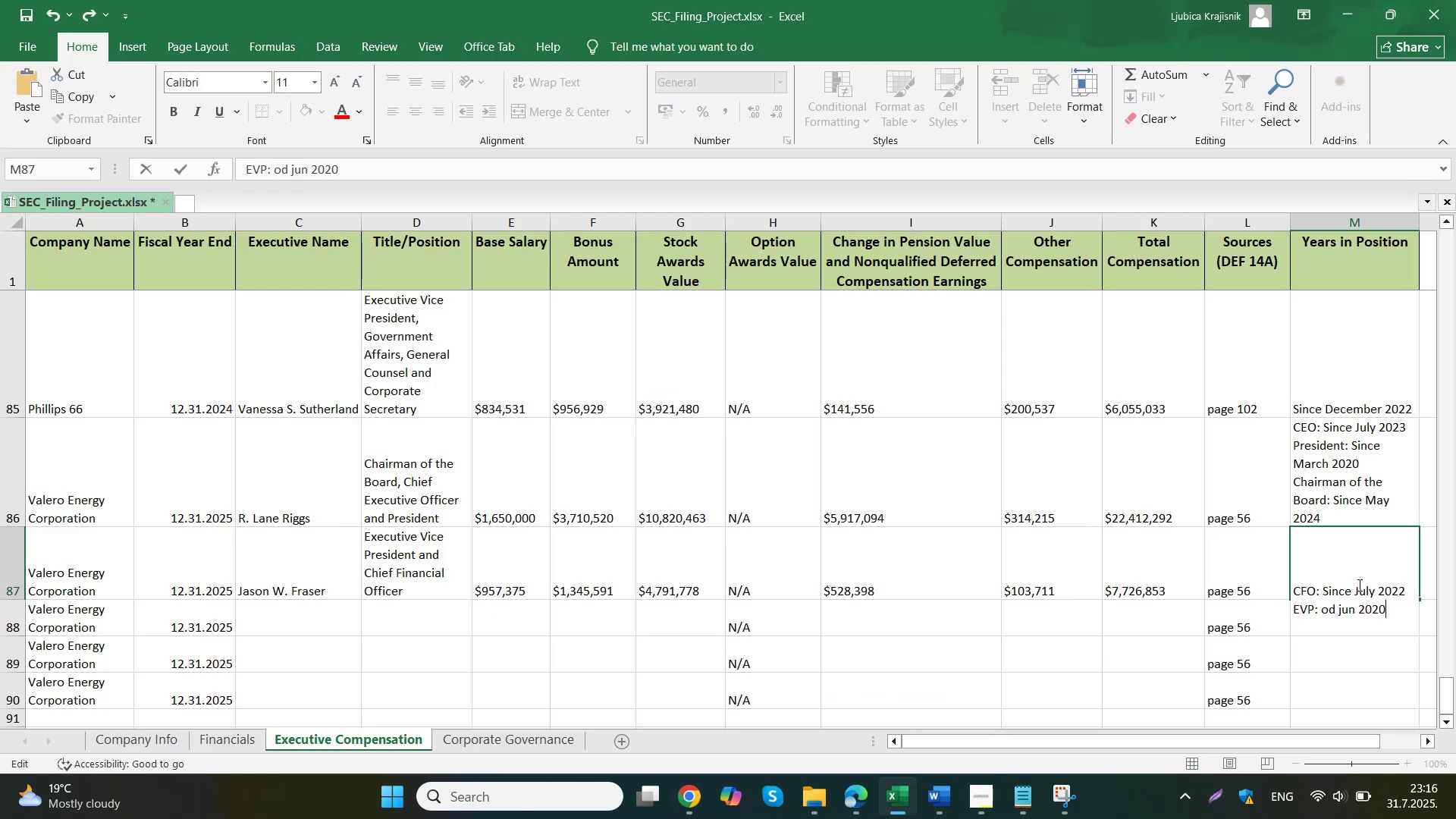 
key(ArrowLeft)
 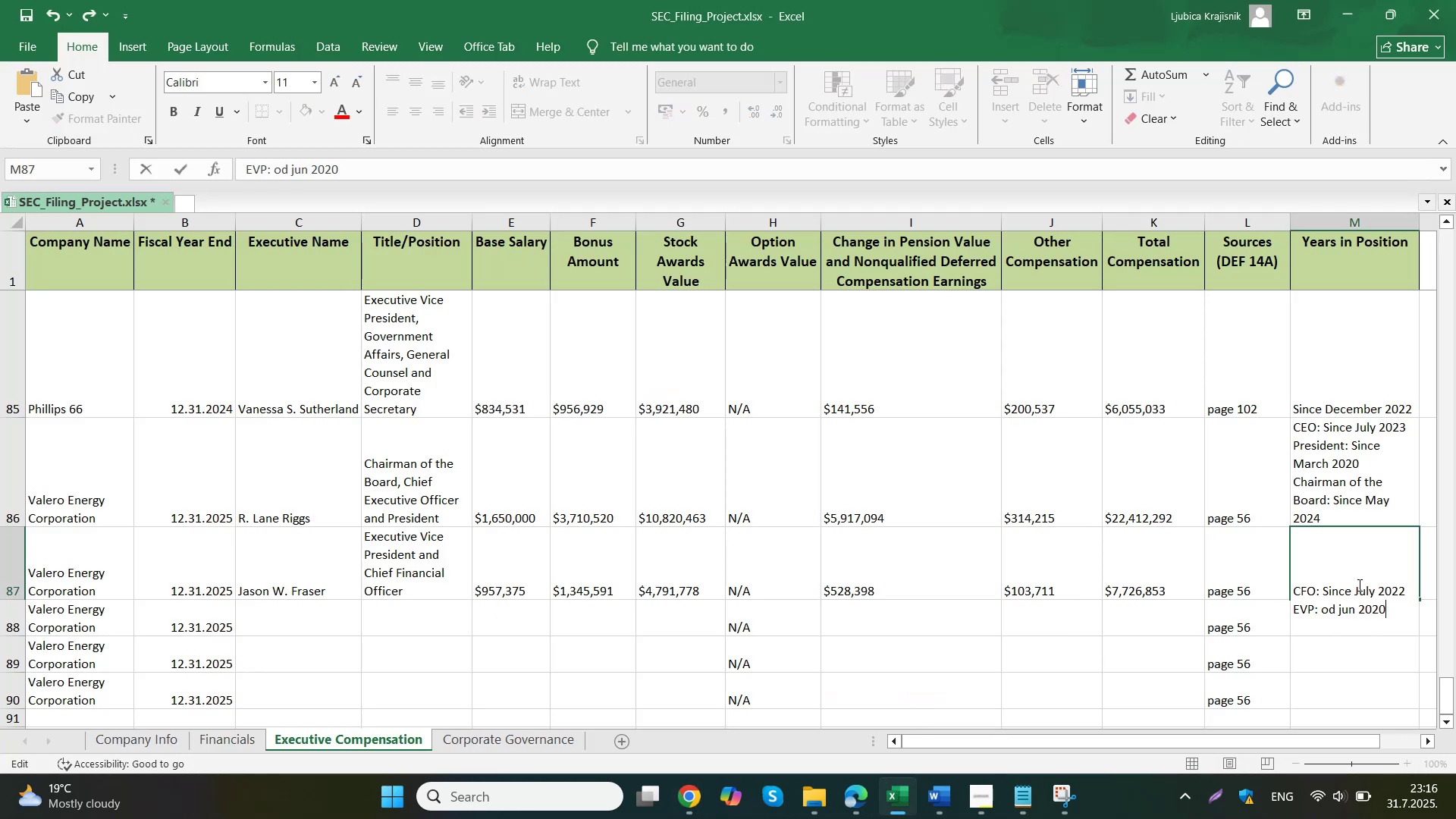 
key(ArrowLeft)
 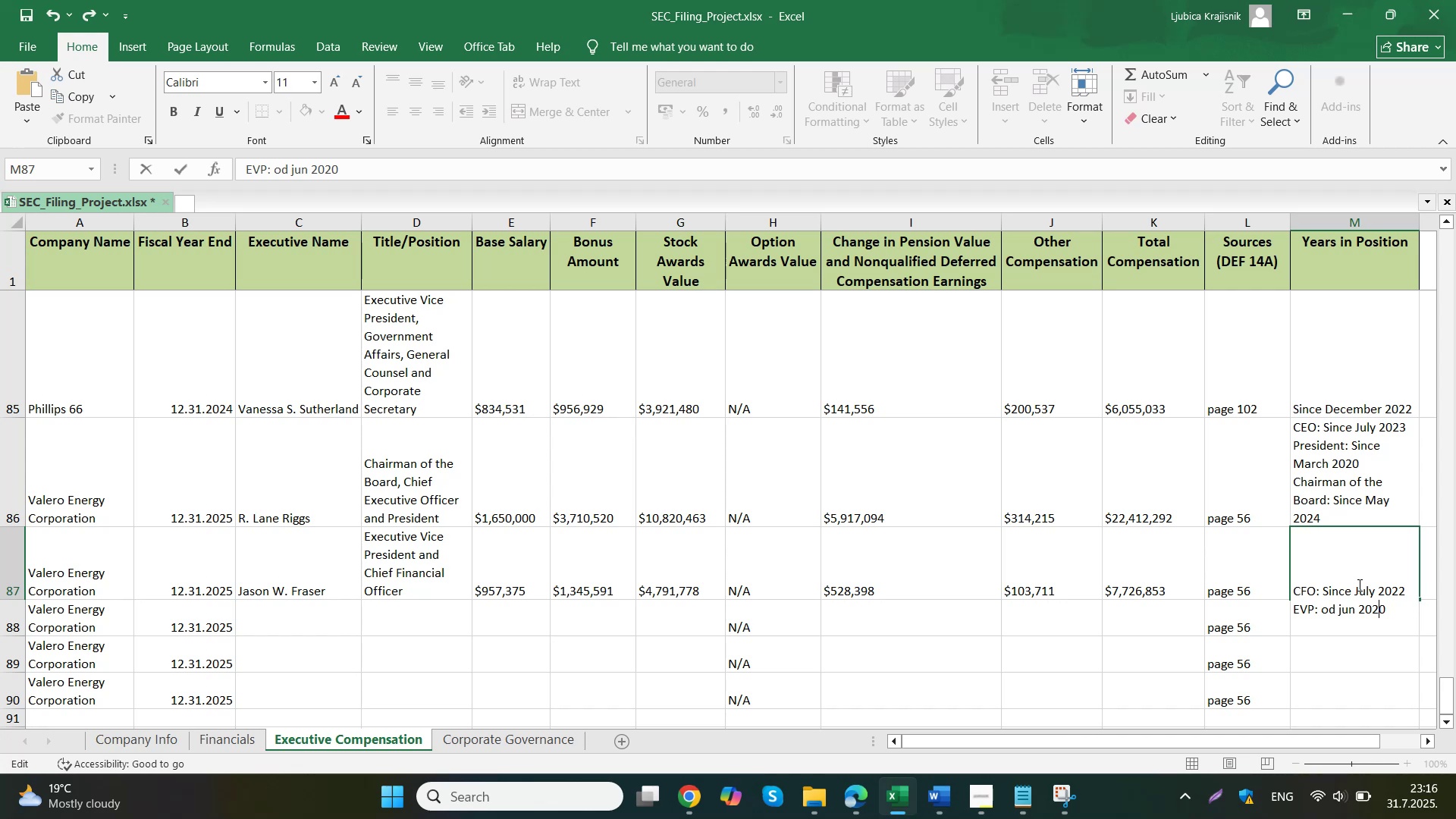 
key(Backspace)
key(Backspace)
key(Backspace)
key(Backspace)
key(Backspace)
key(Backspace)
type(Since June)
 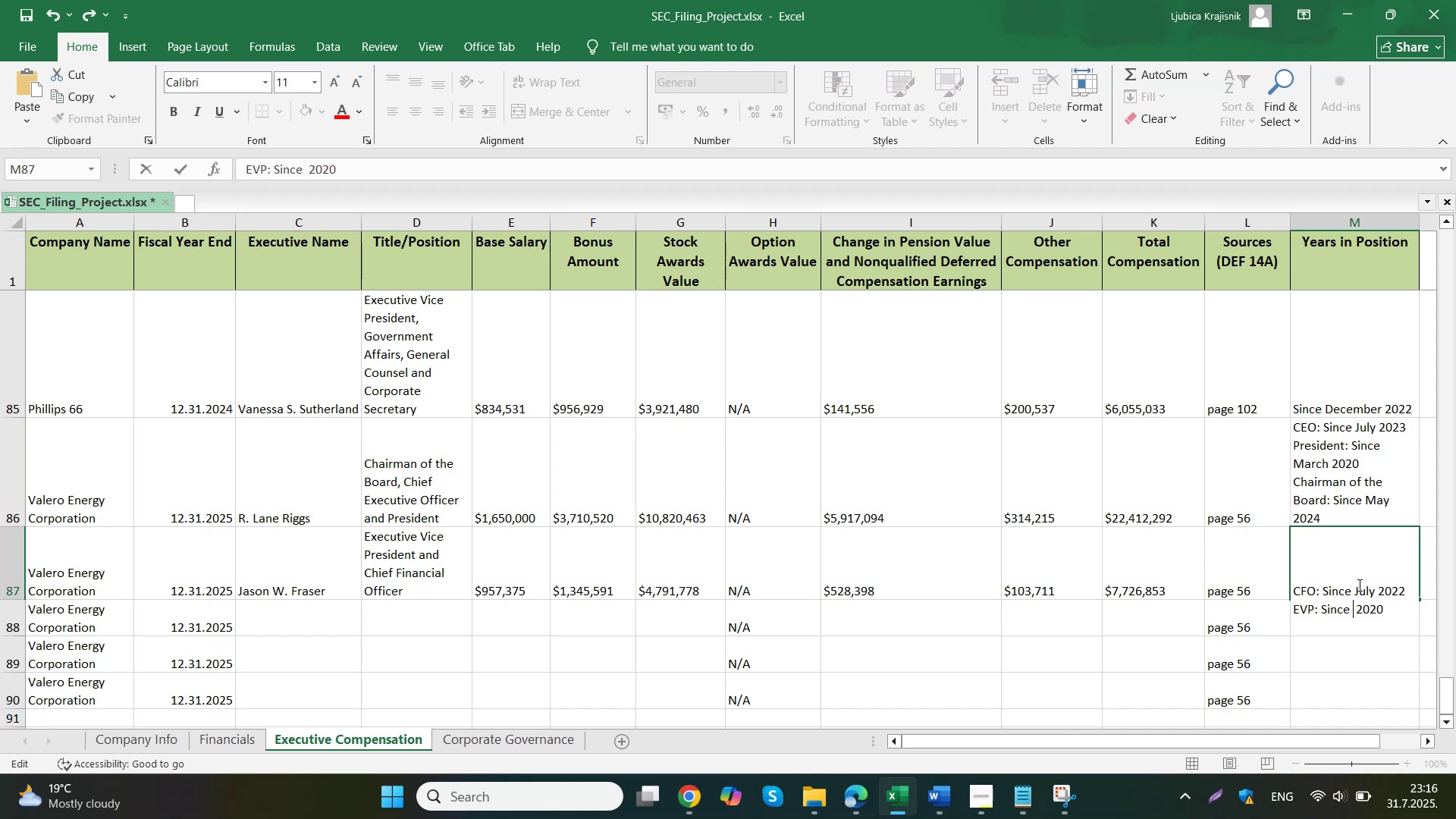 
left_click([284, 626])
 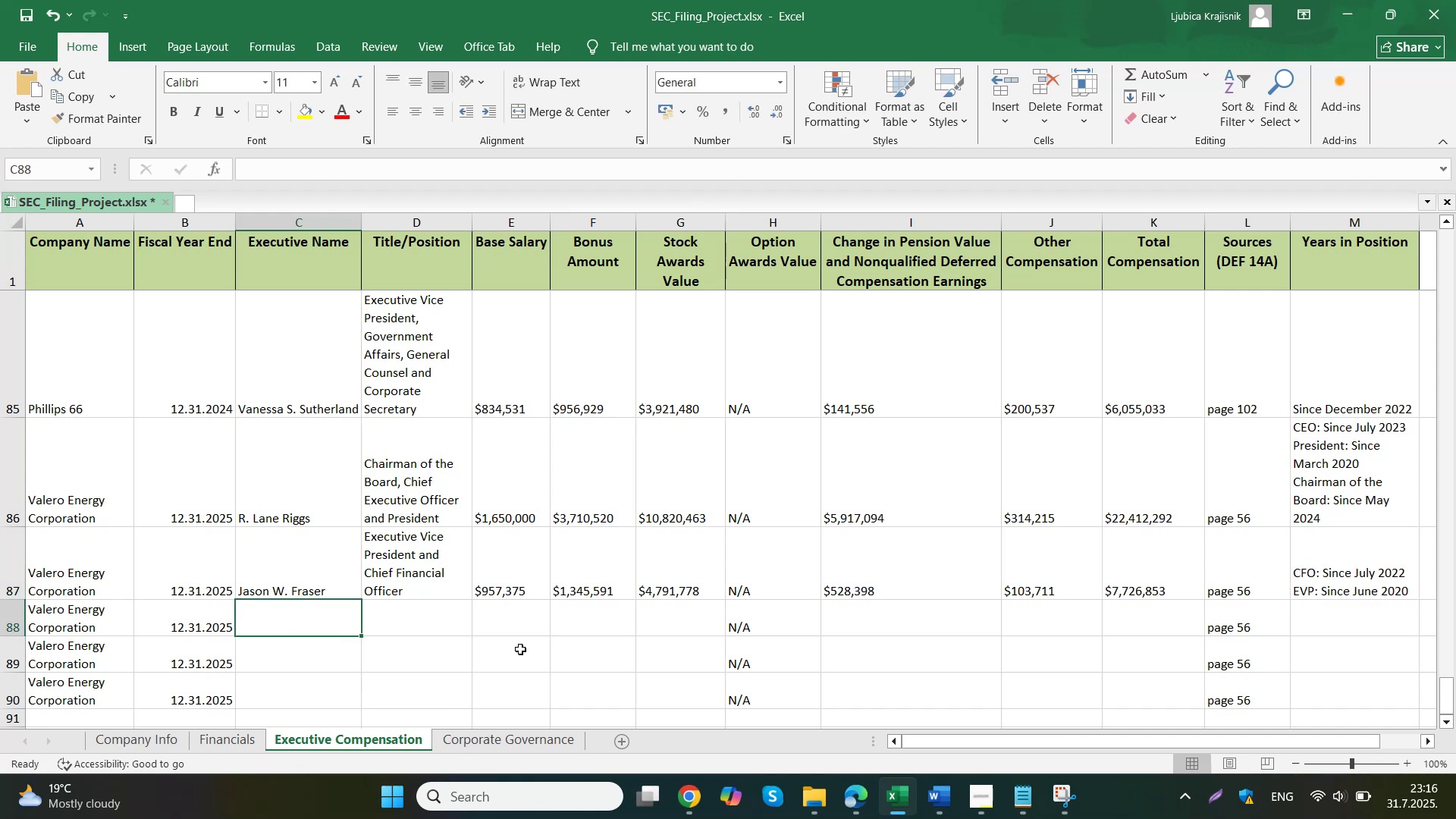 
left_click([798, 727])
 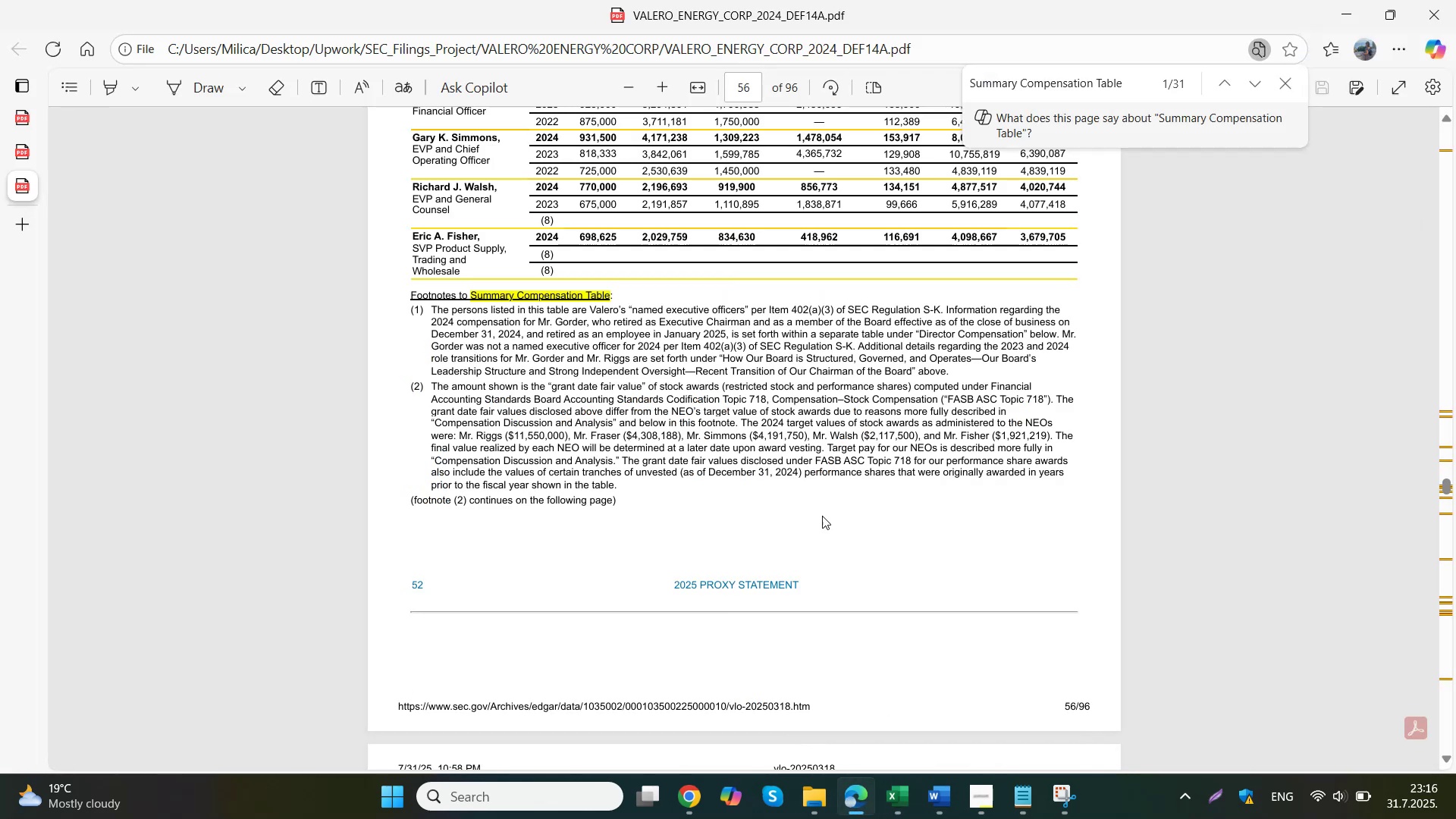 
double_click([617, 732])
 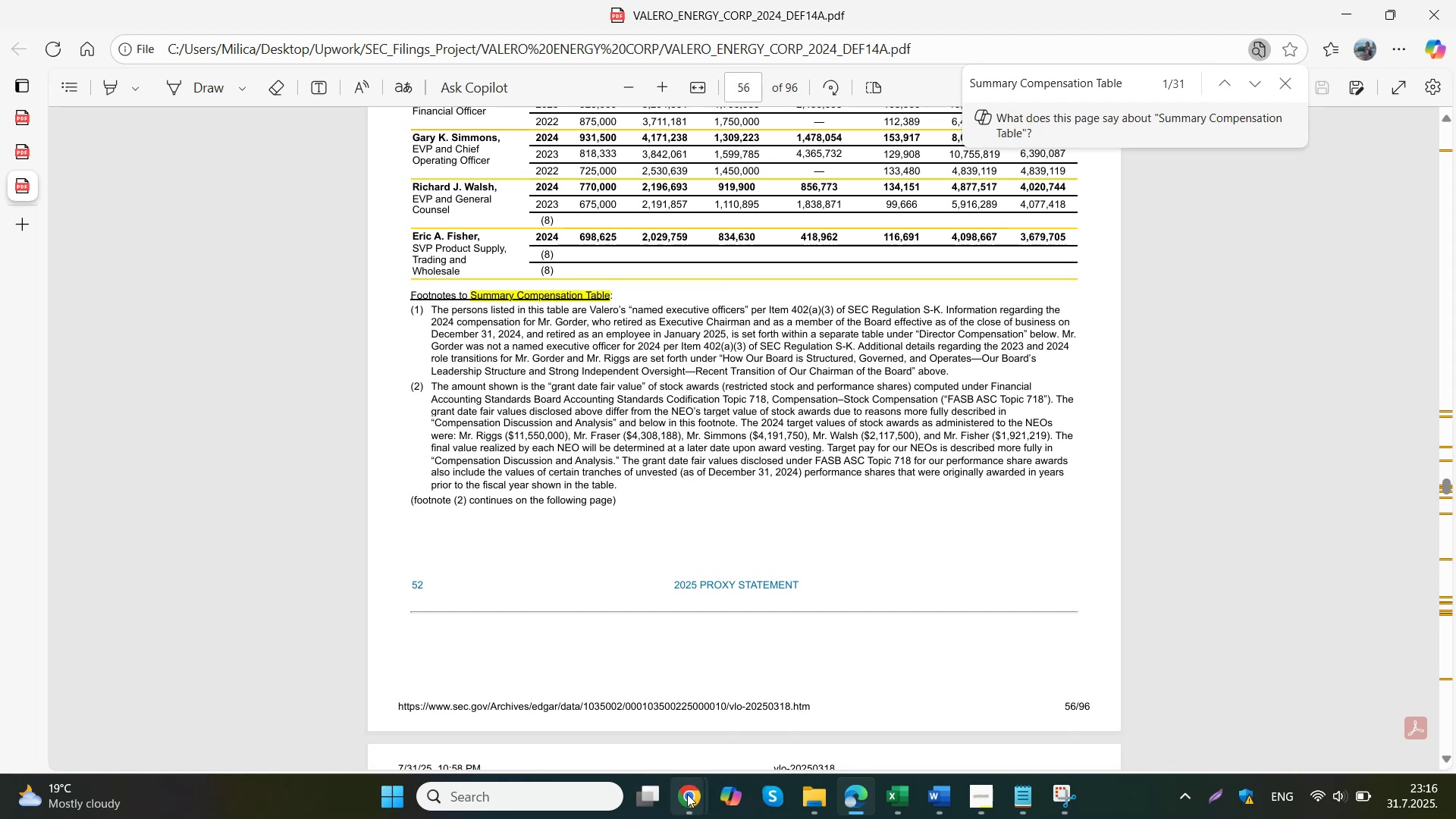 
scroll: coordinate [610, 364], scroll_direction: down, amount: 3.0
 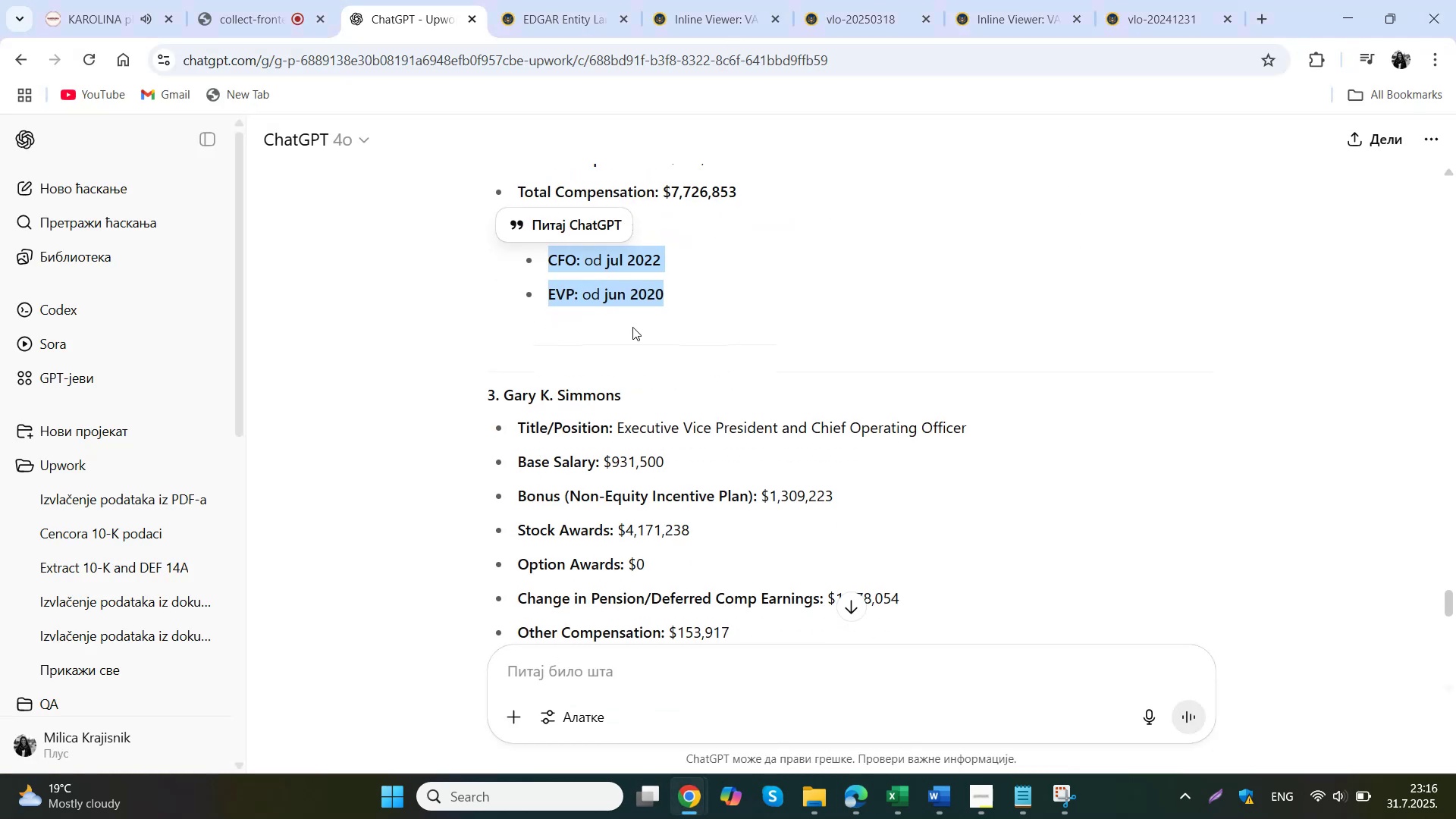 
left_click_drag(start_coordinate=[651, 306], to_coordinate=[505, 300])
 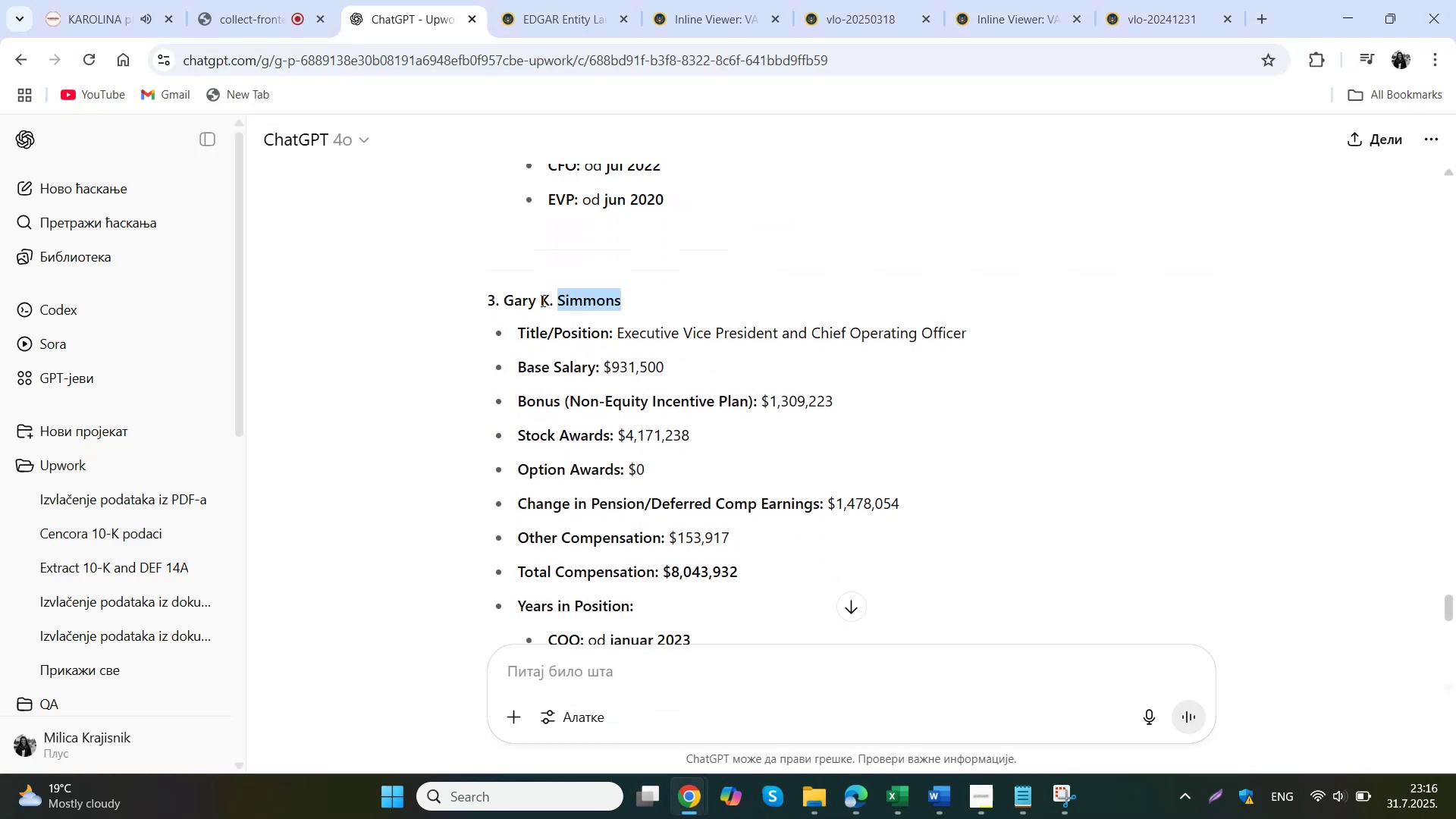 
key(Control+C)
 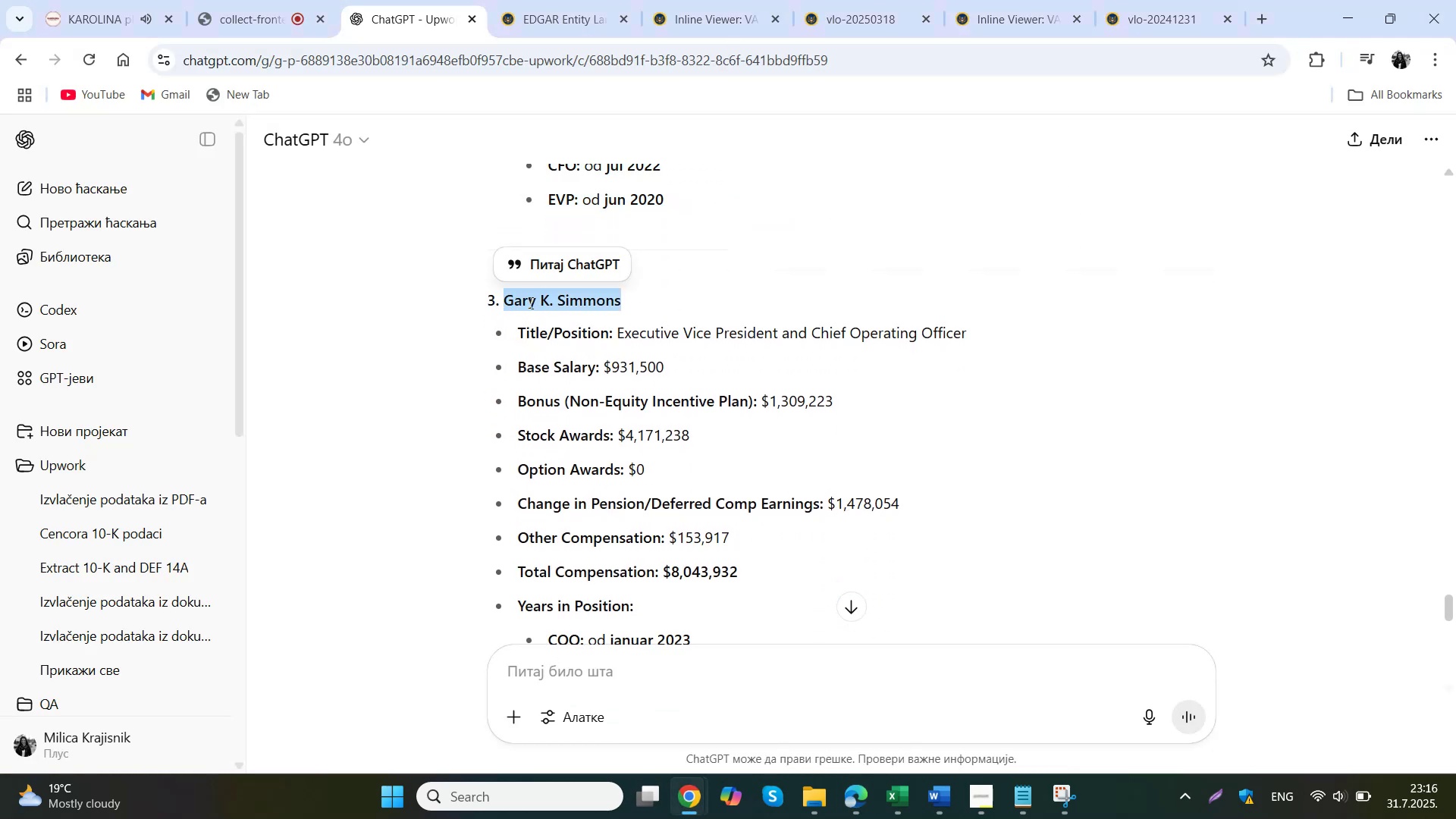 
left_click([829, 708])
 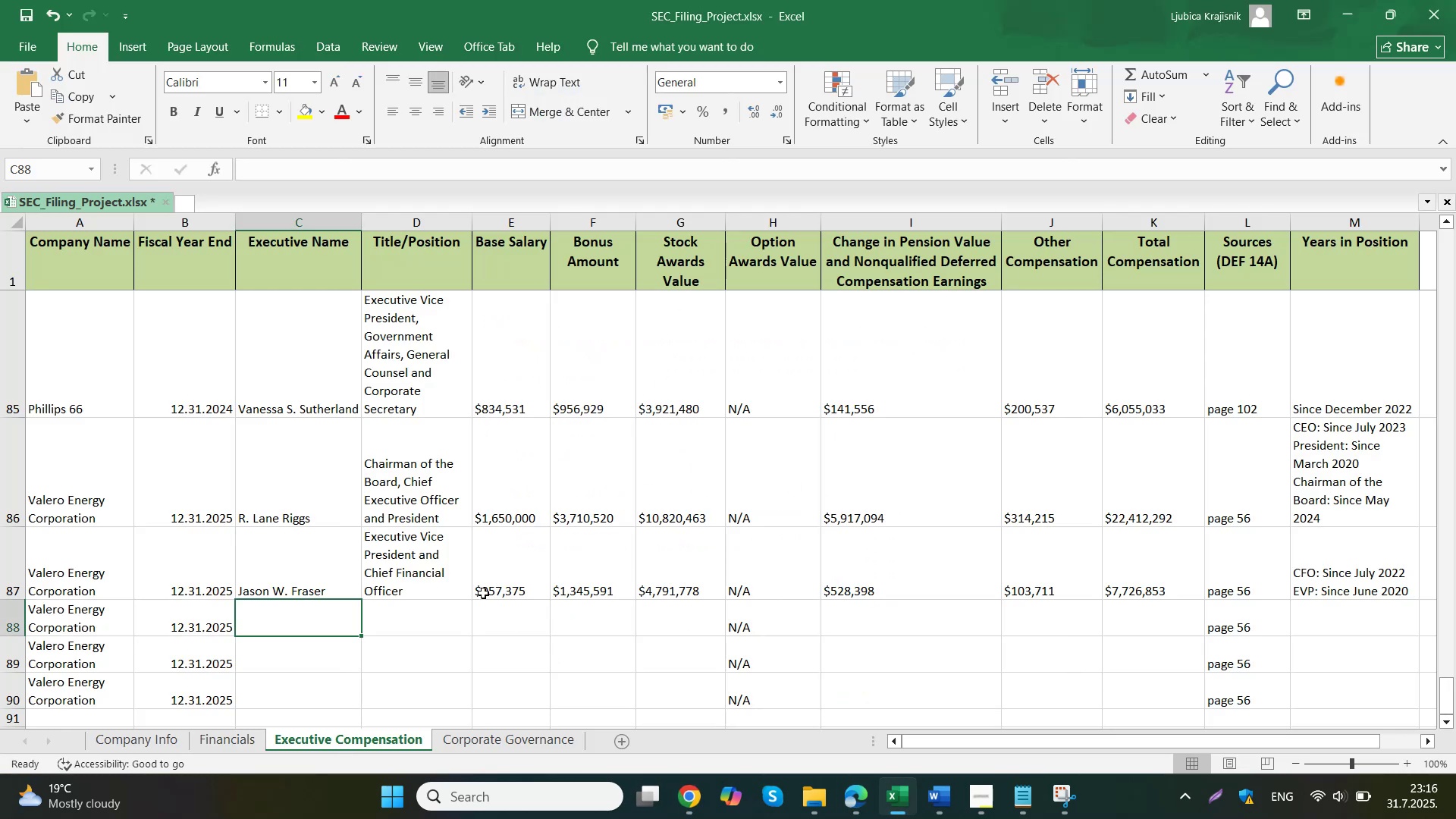 
double_click([1445, 719])
 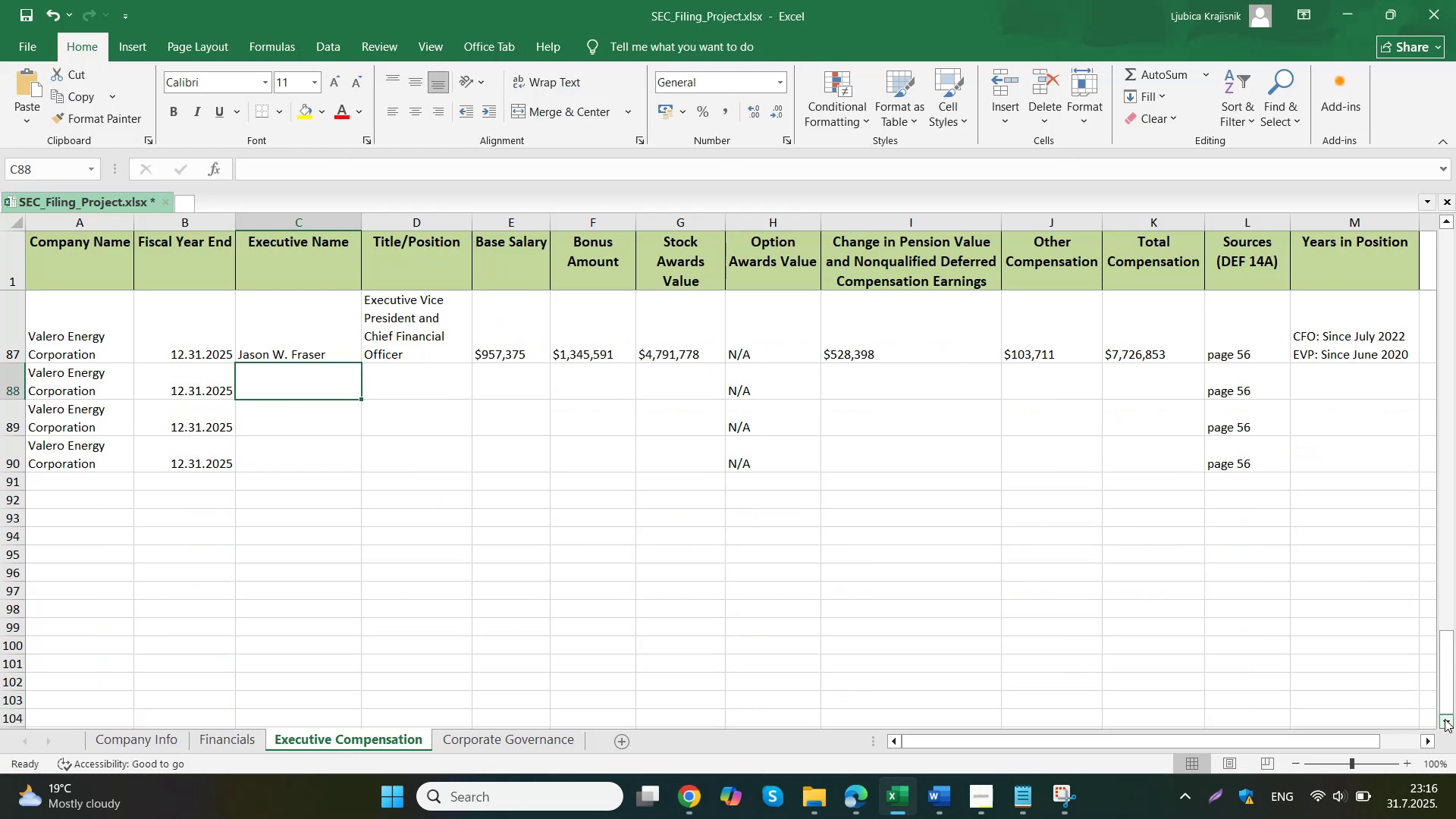 
double_click([319, 394])
 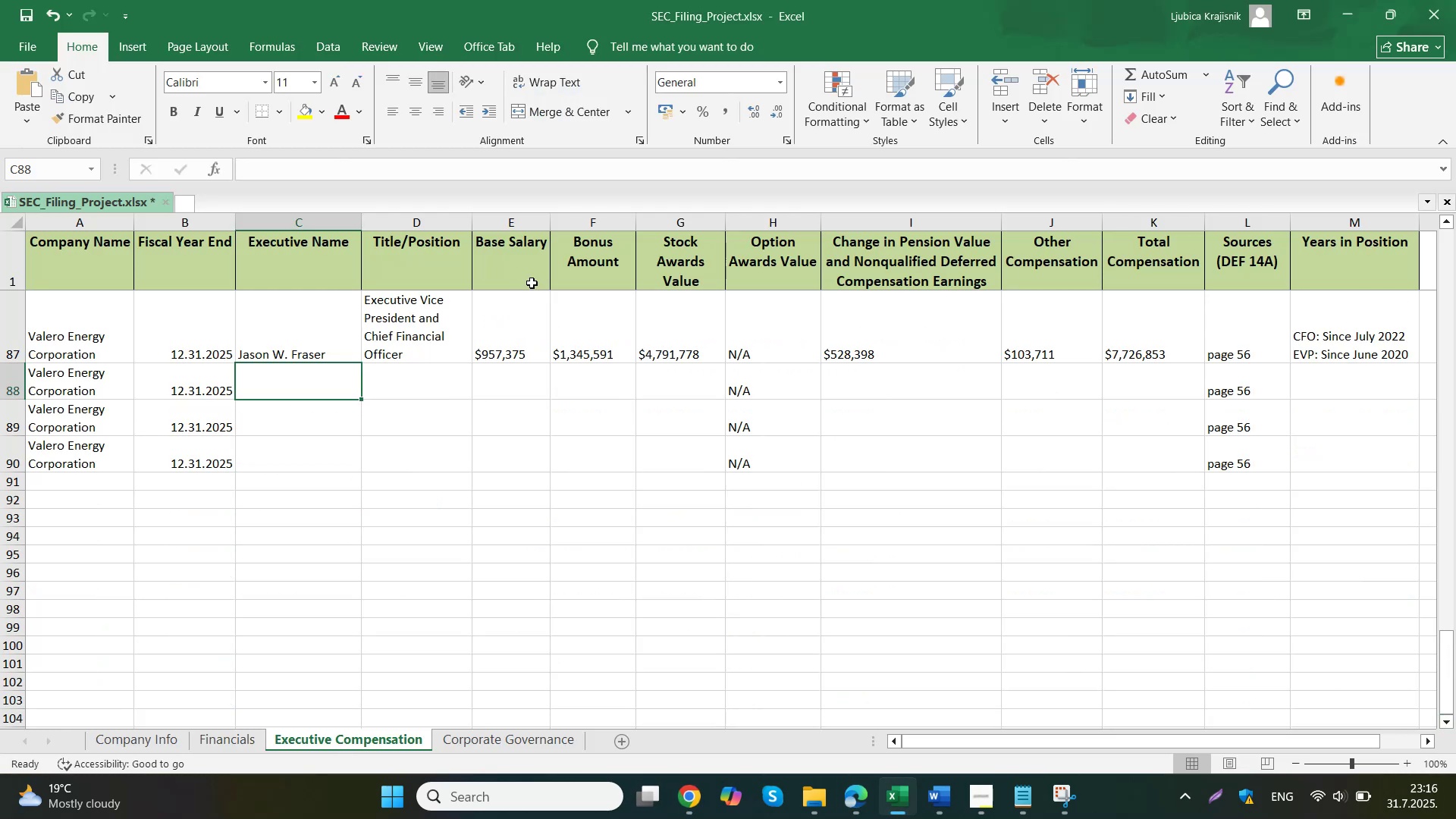 
key(Control+ControlLeft)
 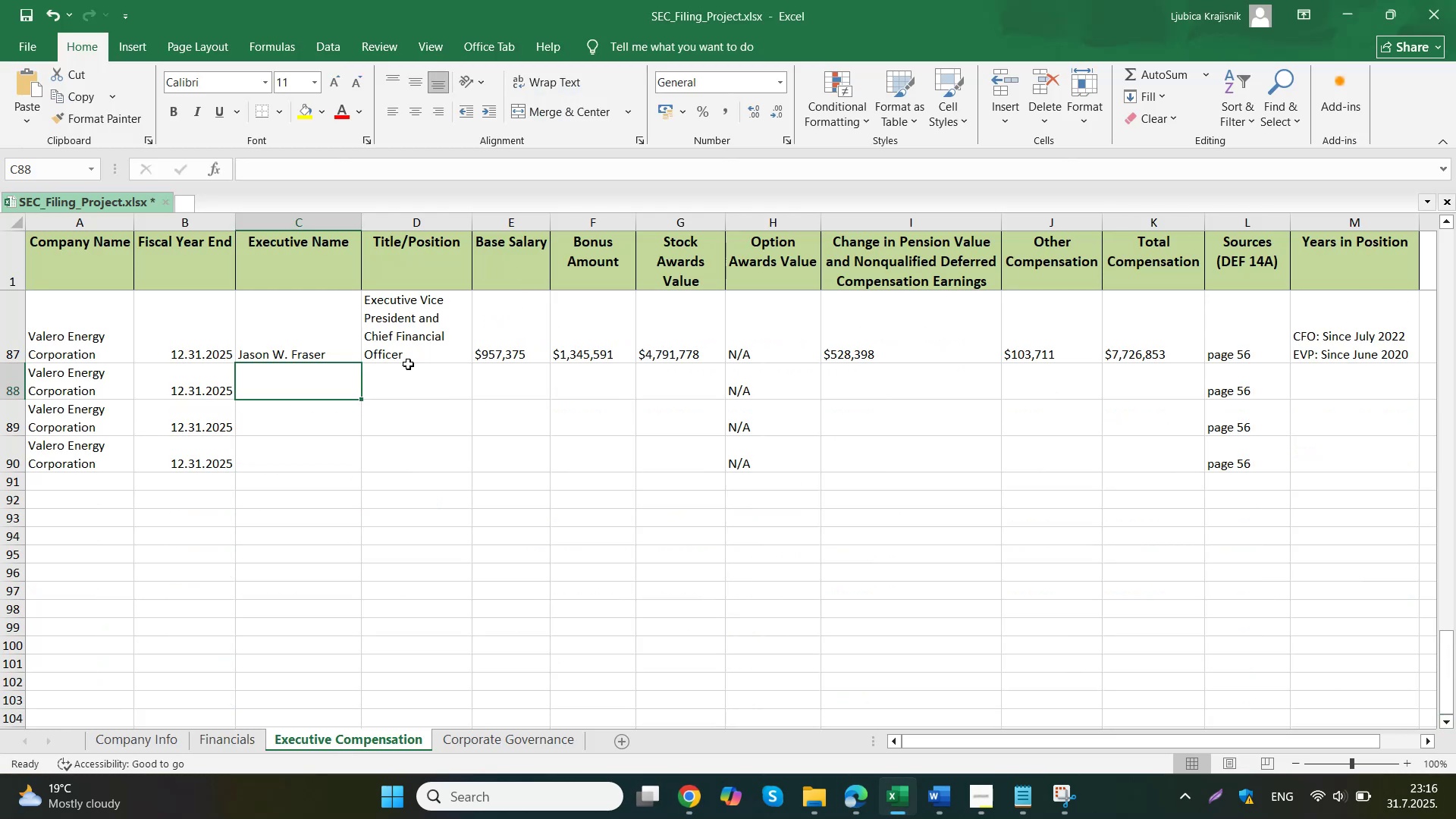 
key(Control+V)
 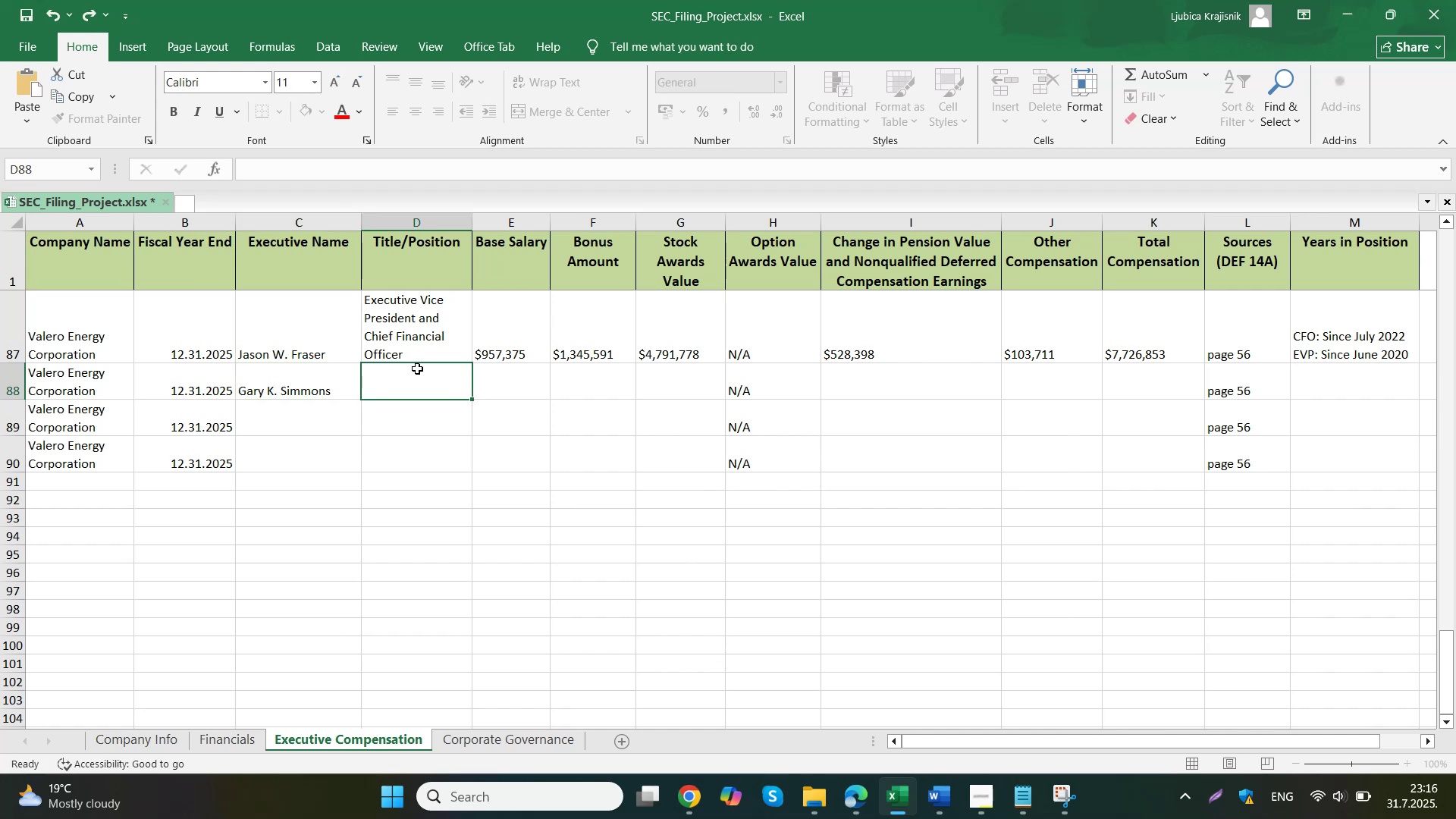 
left_click_drag(start_coordinate=[686, 738], to_coordinate=[684, 734])
 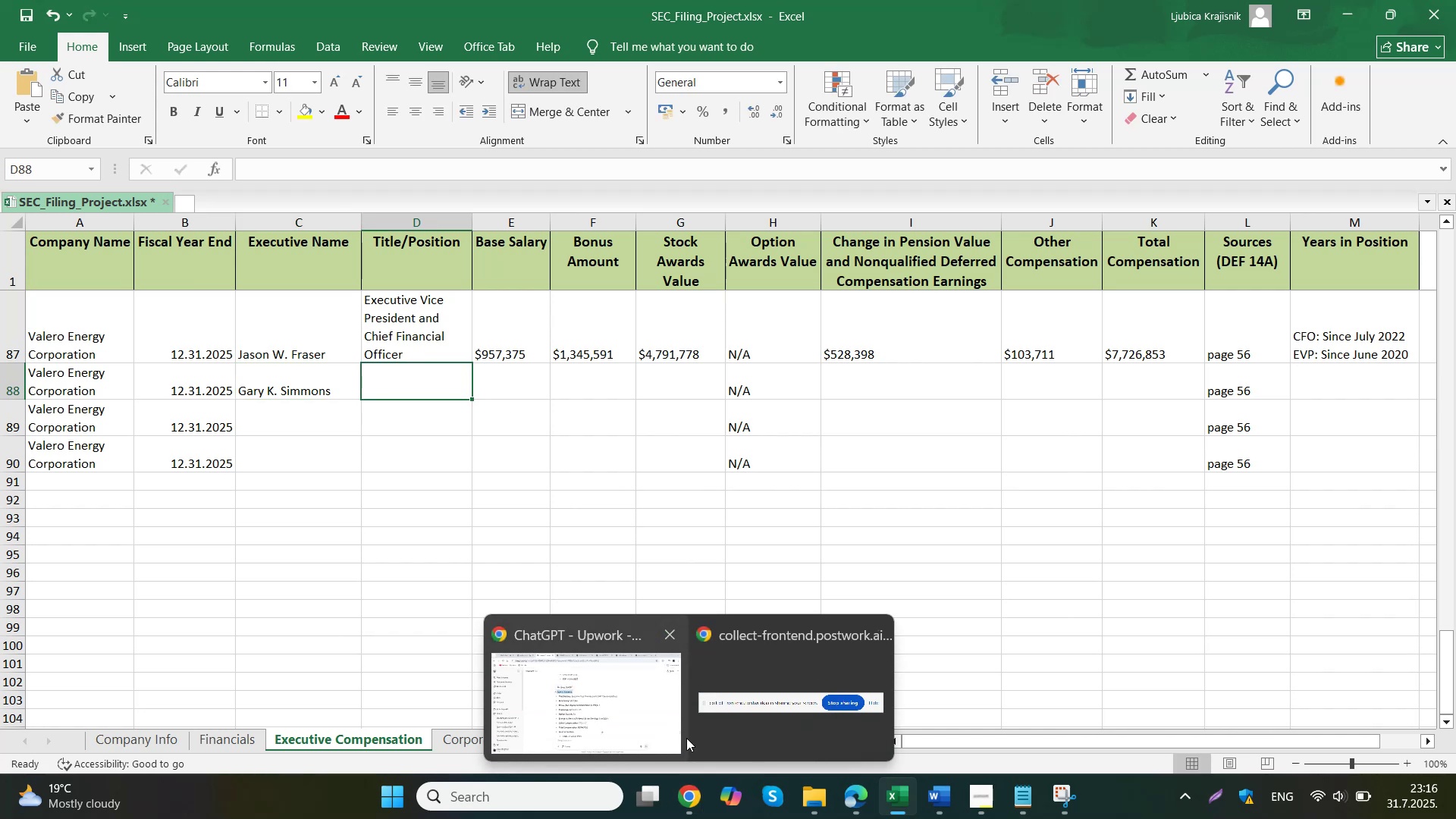 
left_click_drag(start_coordinate=[988, 340], to_coordinate=[619, 339])
 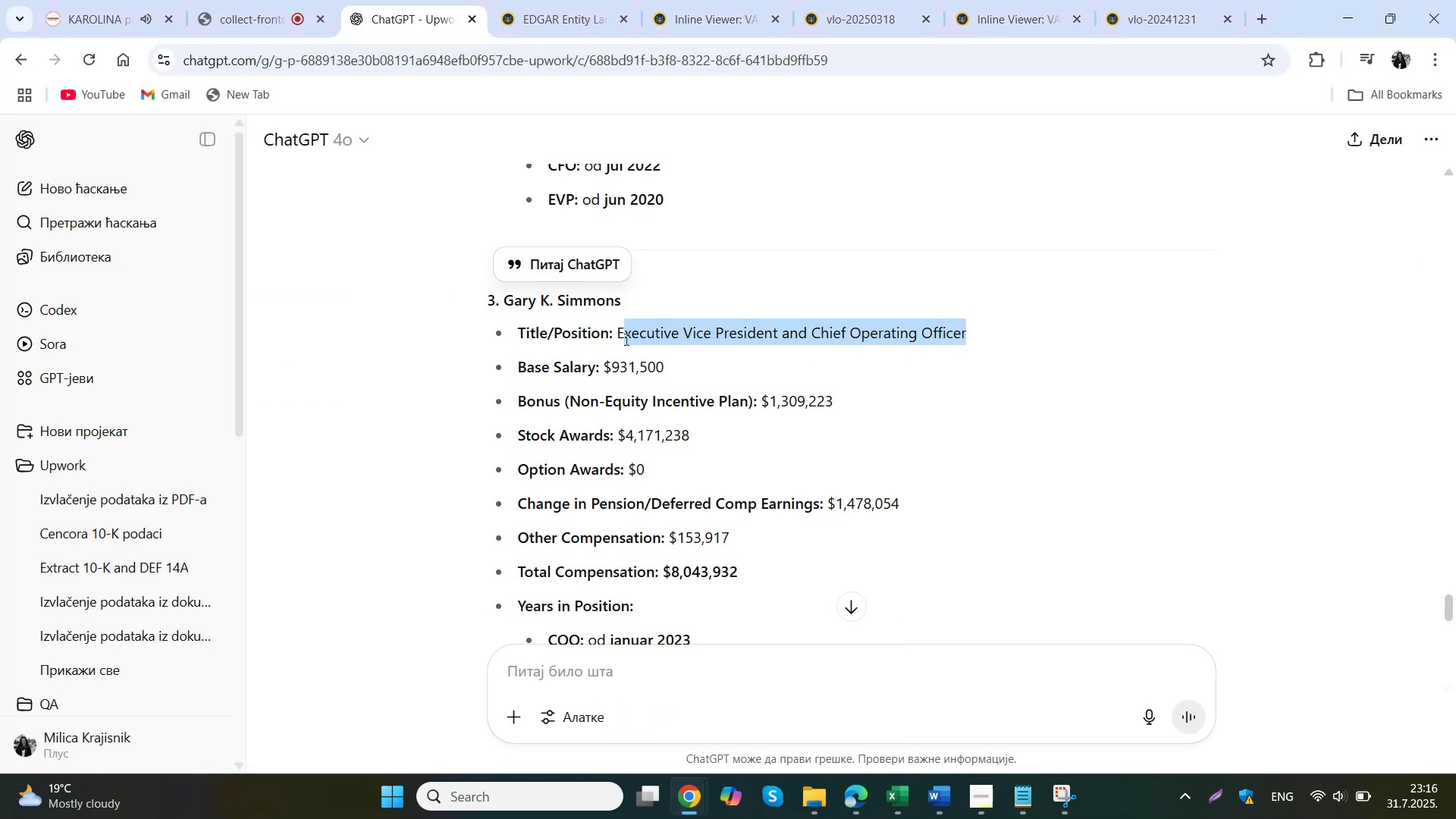 
key(Control+ControlLeft)
 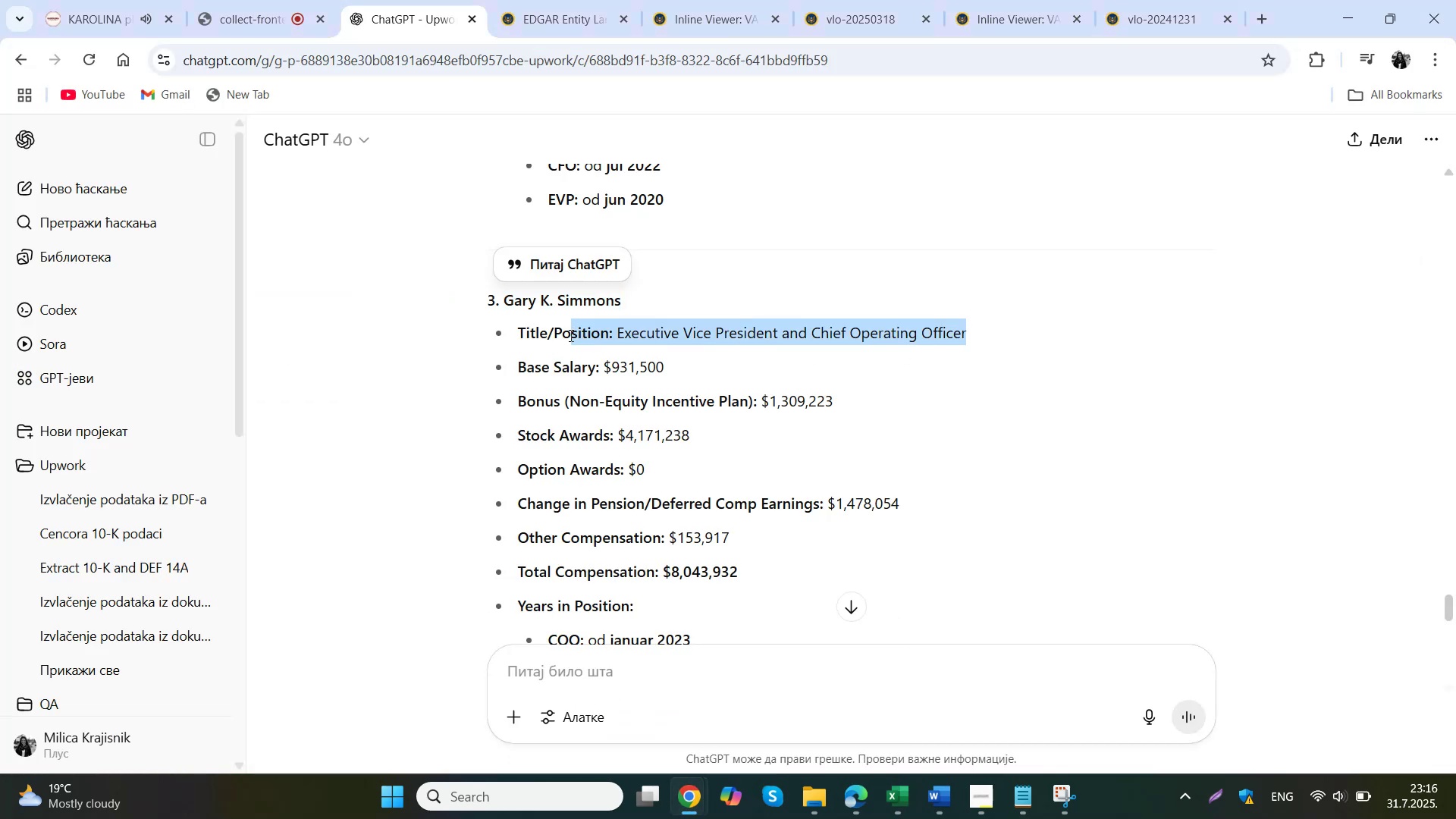 
key(Control+C)
 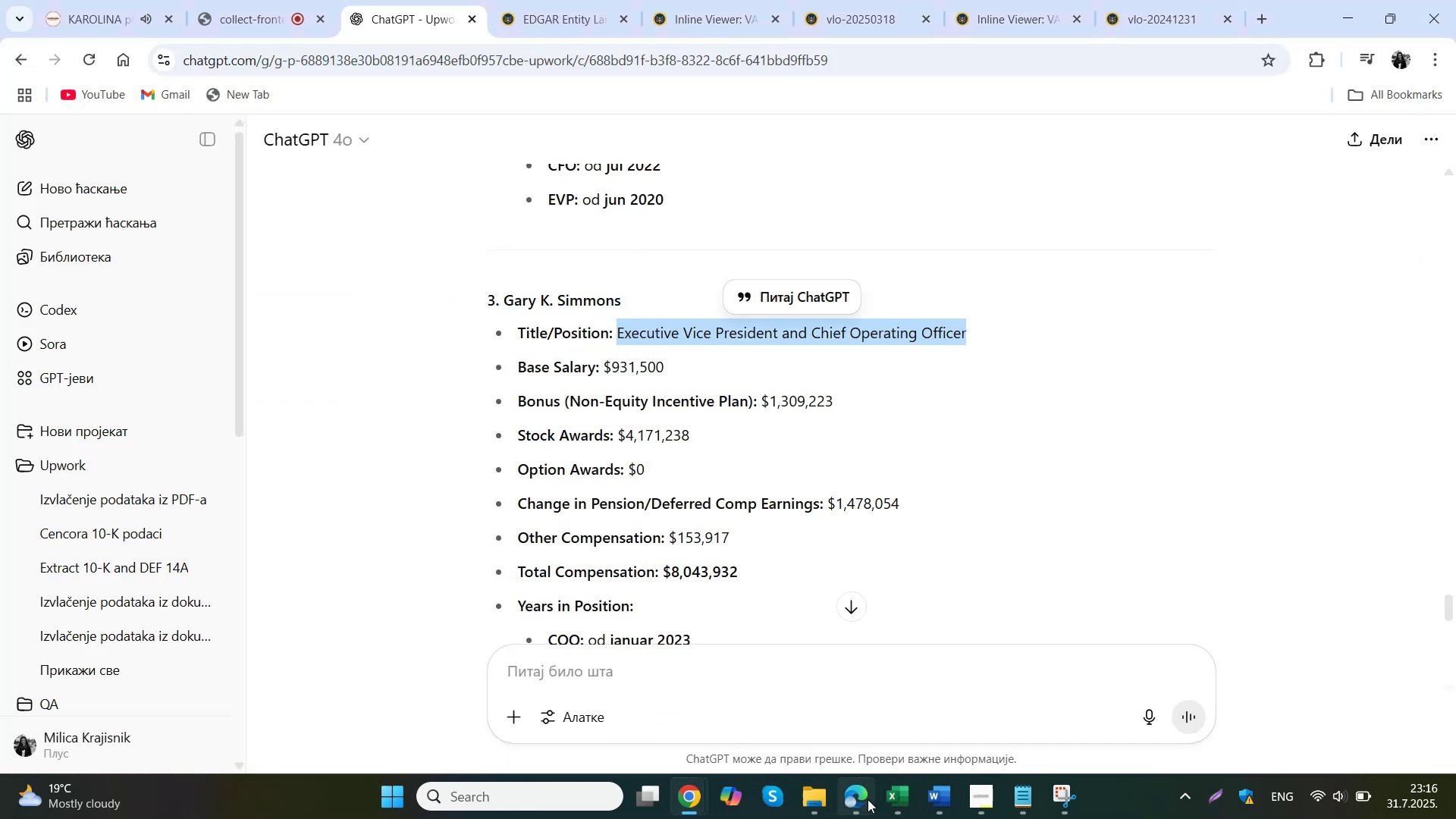 
left_click([865, 734])
 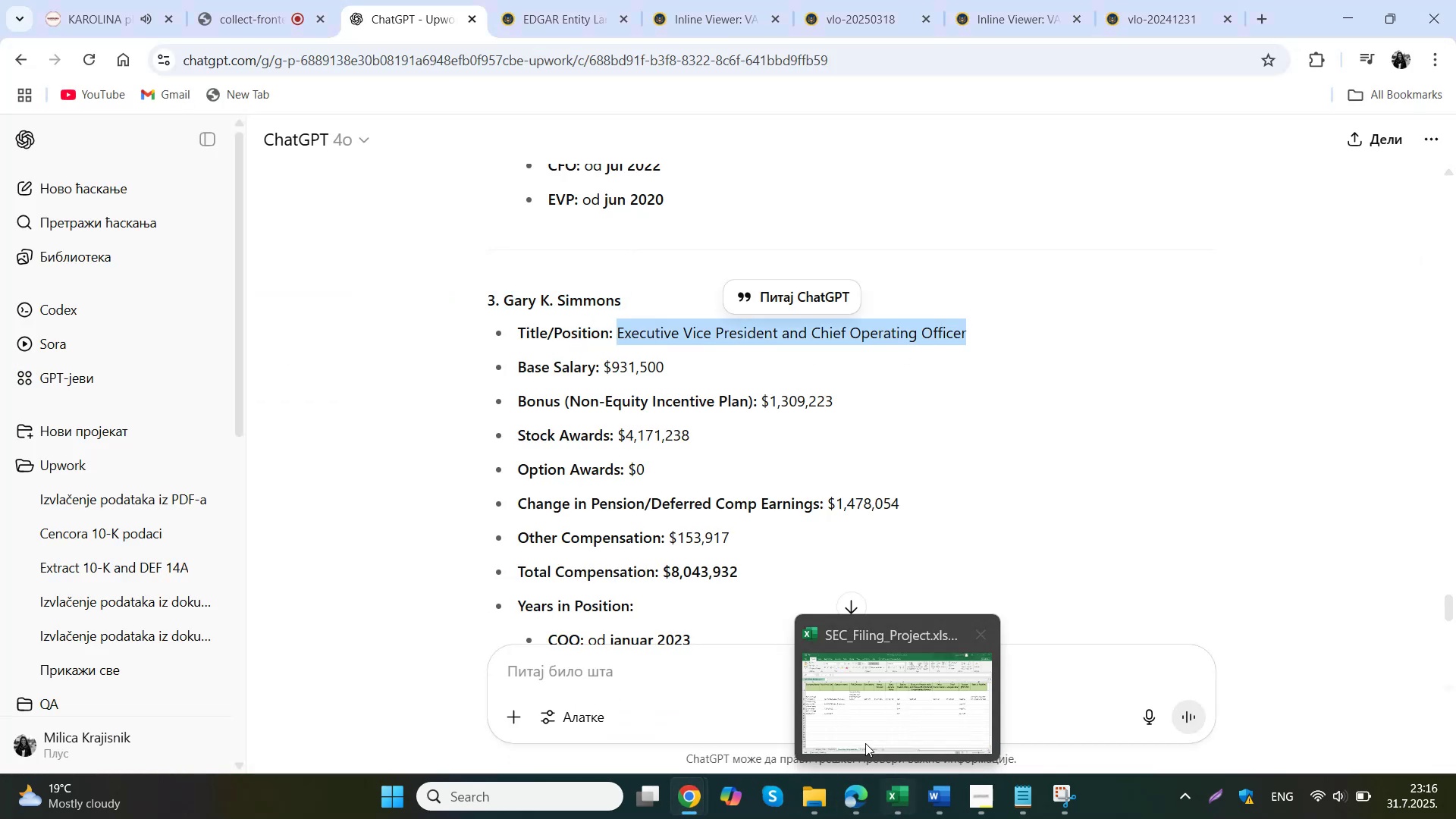 
double_click([416, 374])
 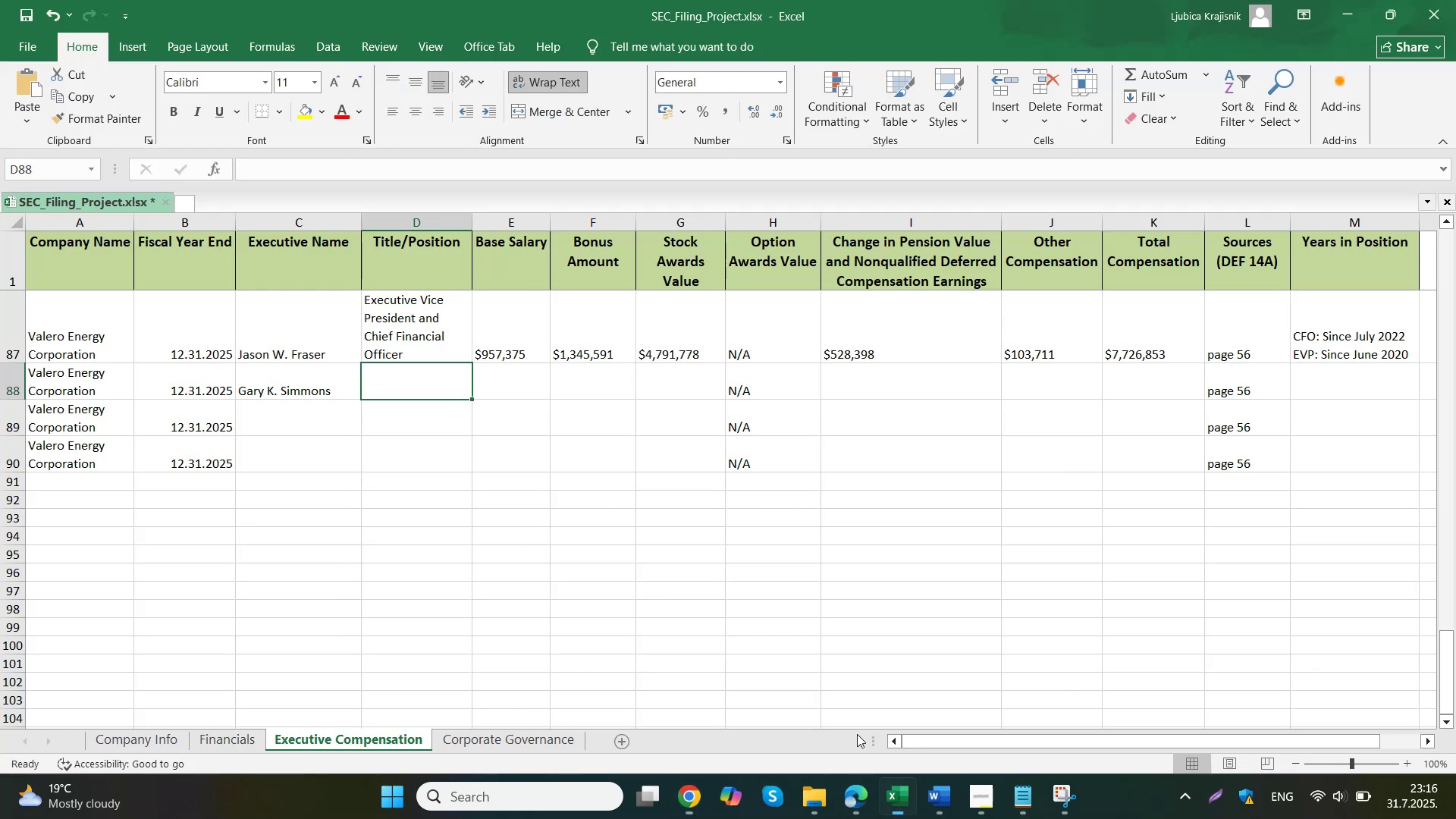 
key(Control+ControlLeft)
 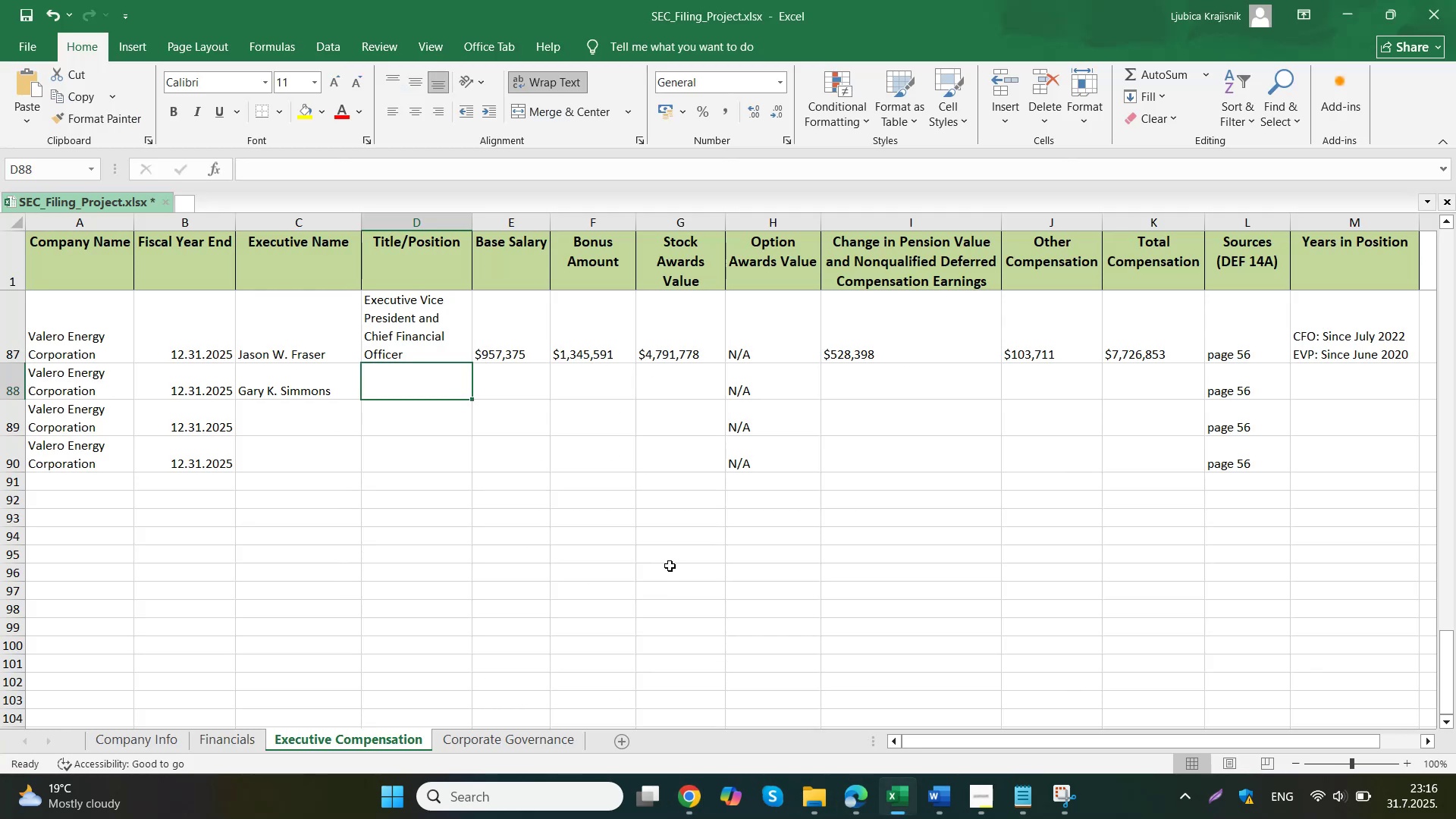 
key(Control+V)
 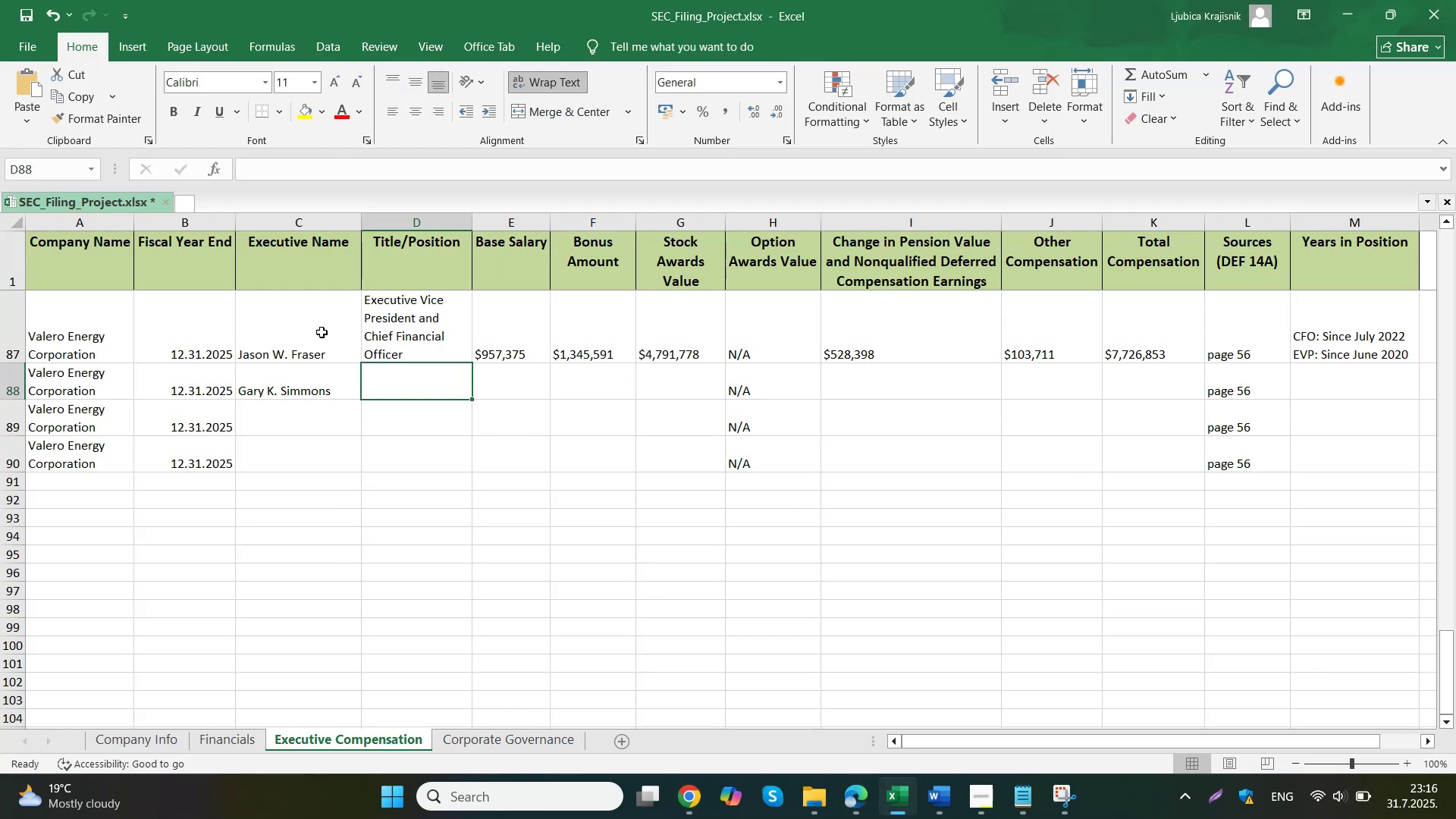 
triple_click([506, 380])
 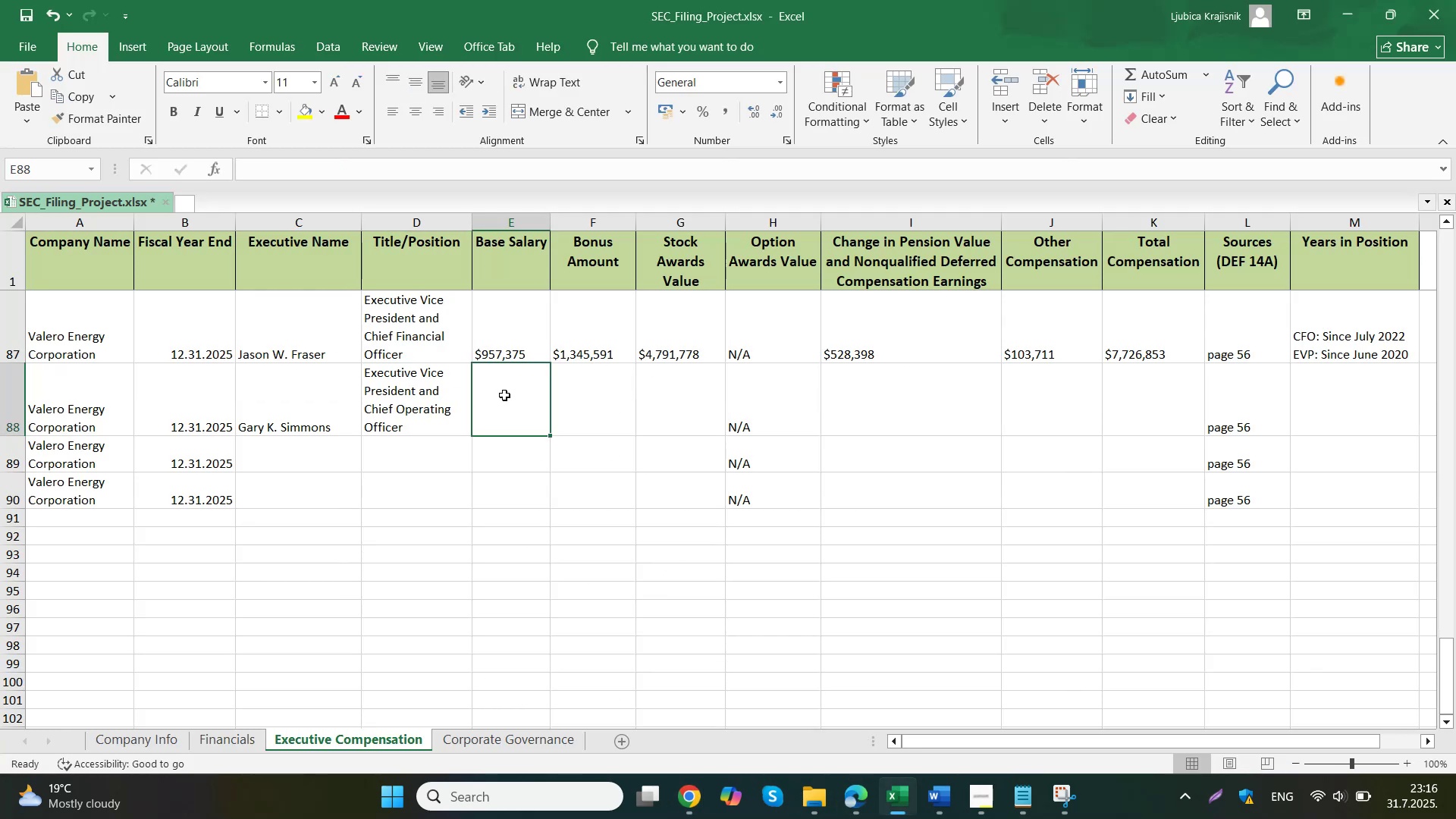 
left_click([645, 719])
 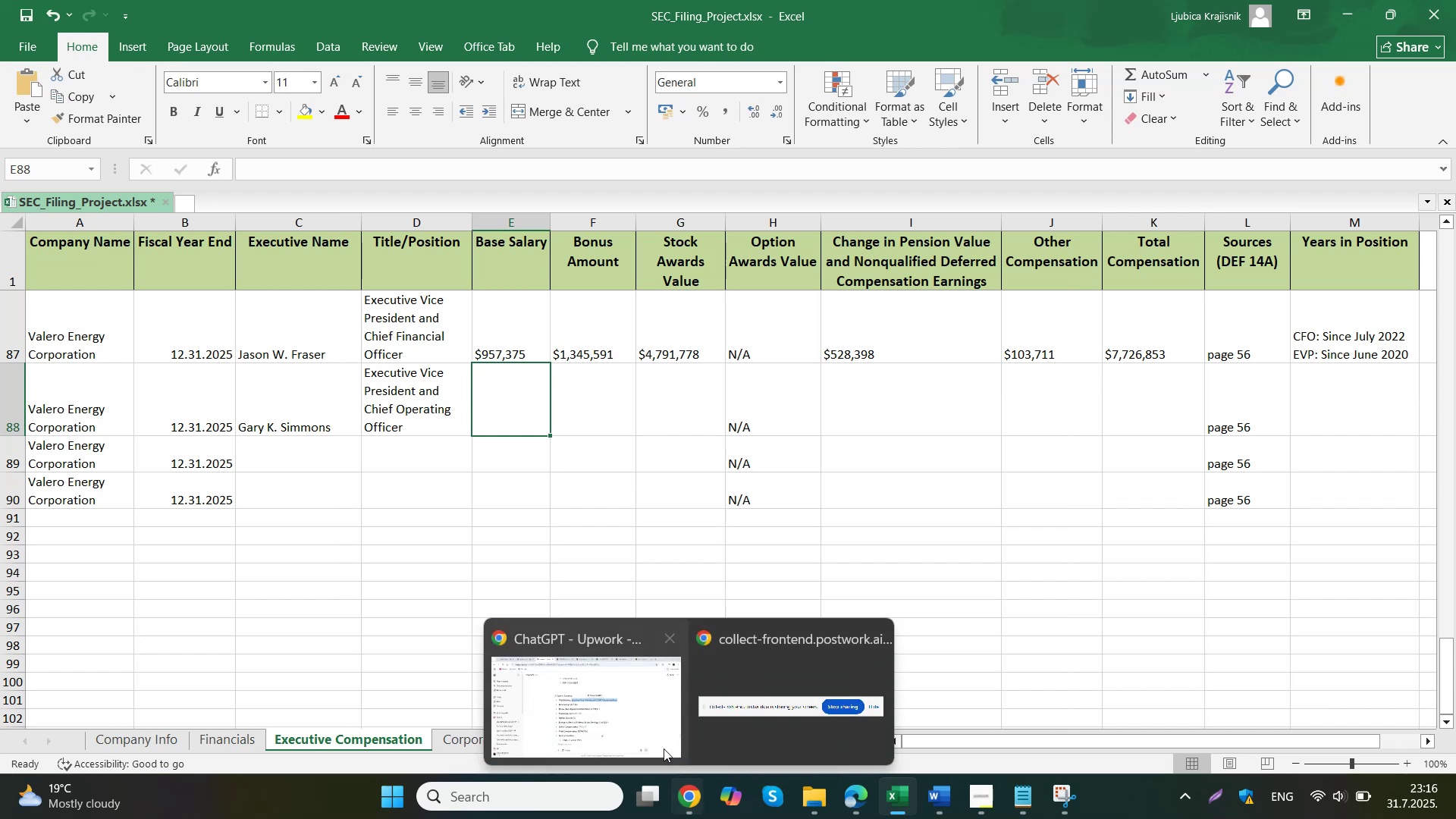 
left_click_drag(start_coordinate=[693, 369], to_coordinate=[607, 368])
 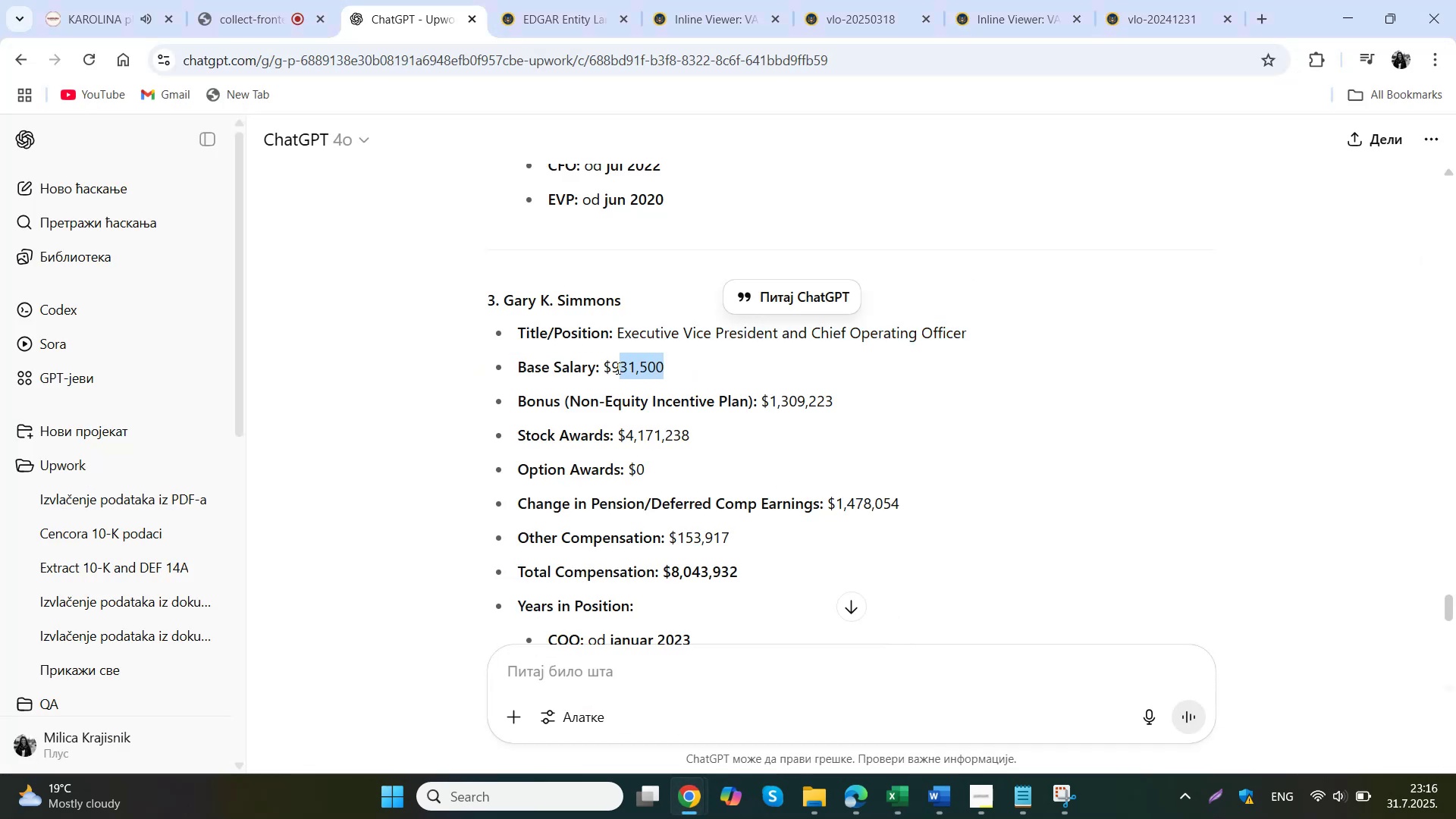 
key(Control+ControlLeft)
 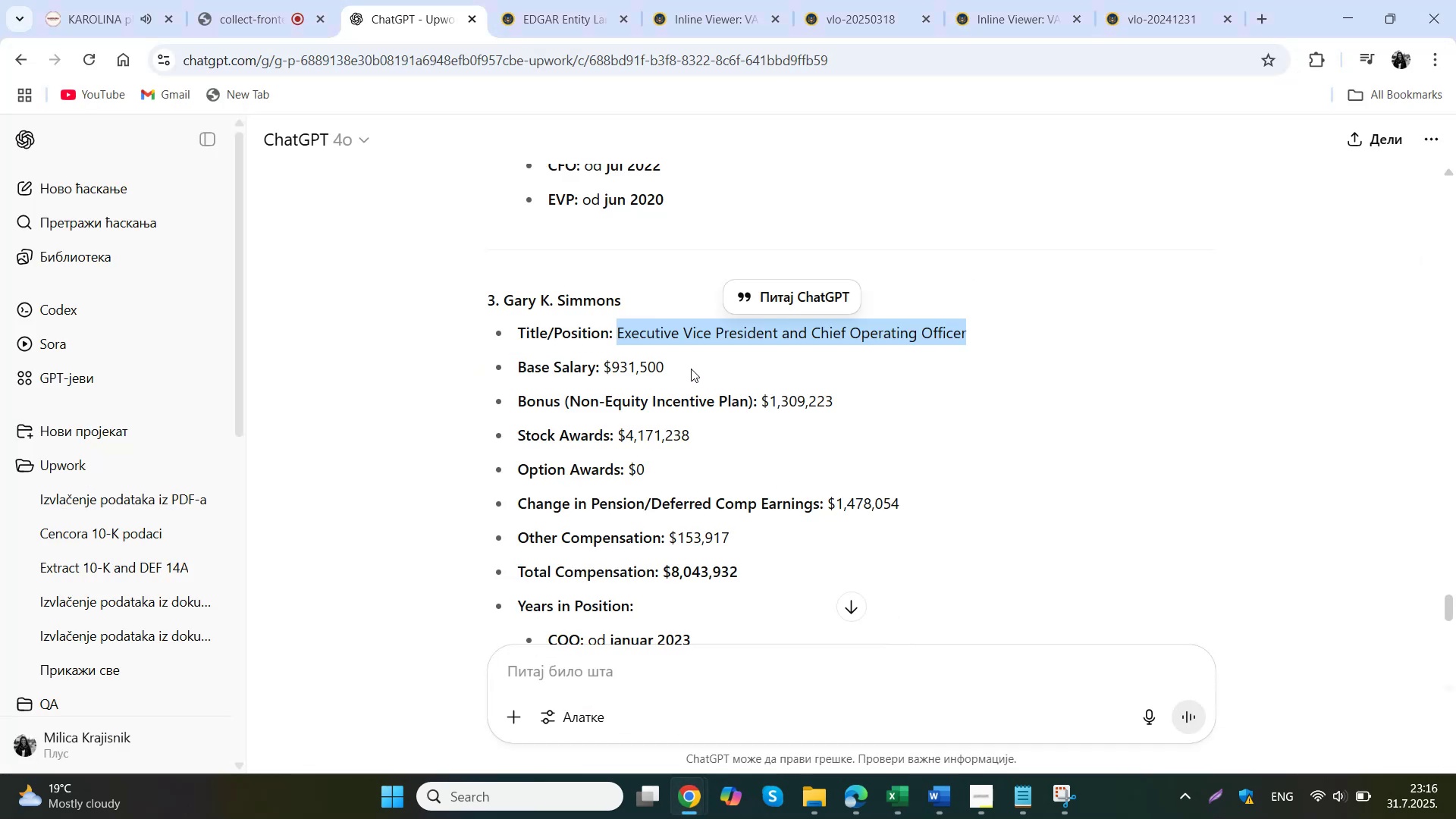 
key(Control+C)
 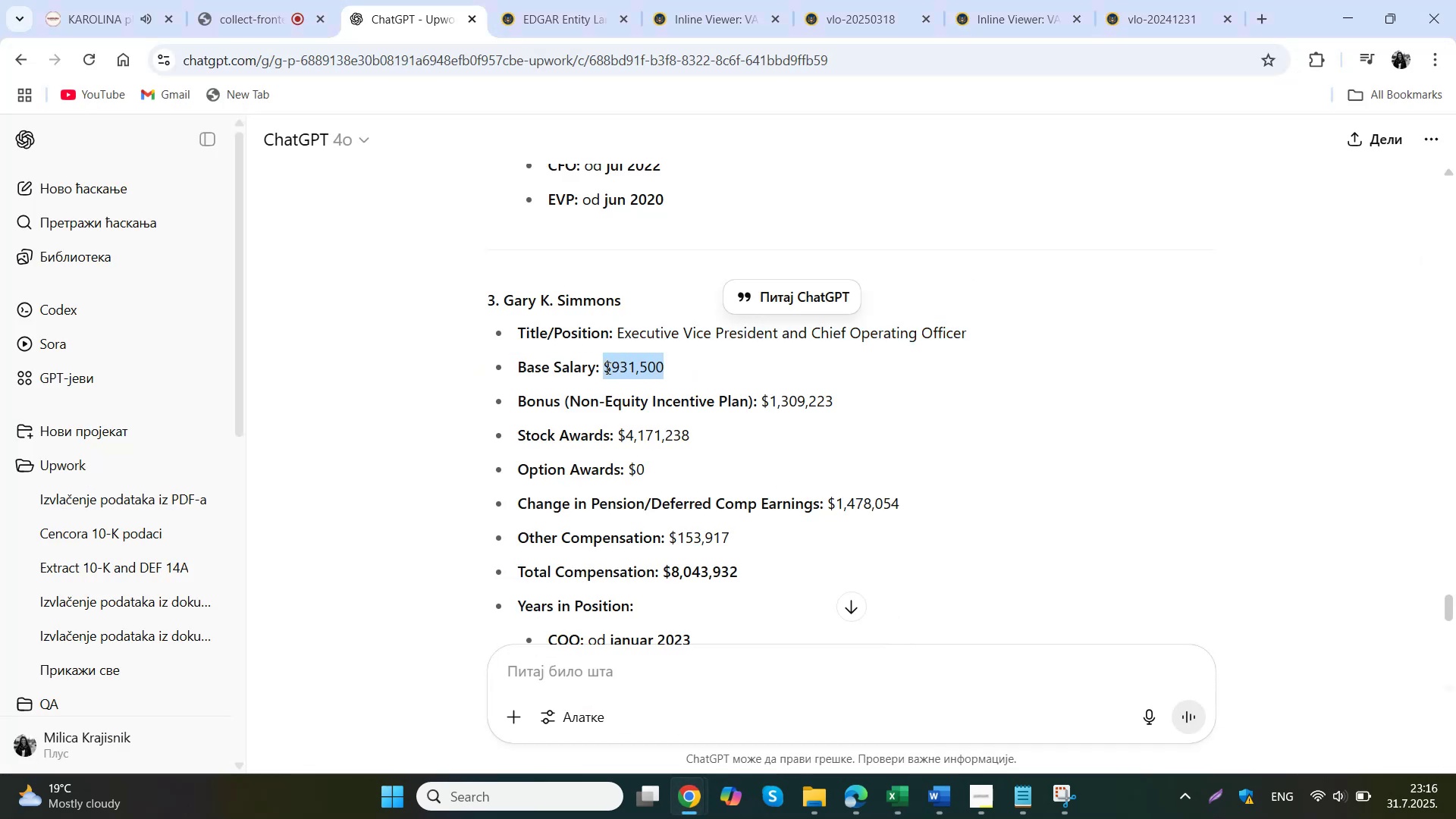 
left_click([853, 734])
 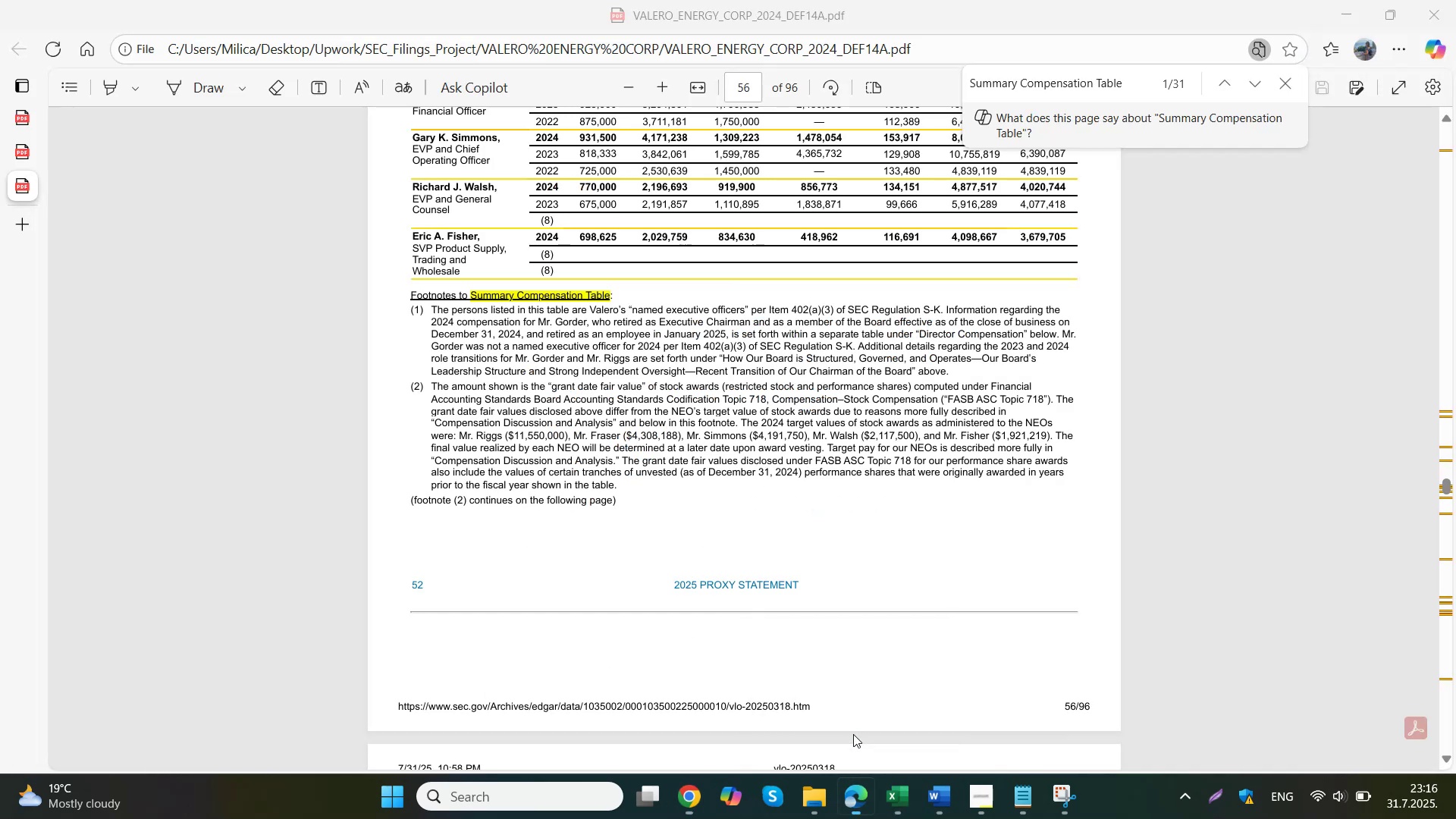 
left_click([861, 736])
 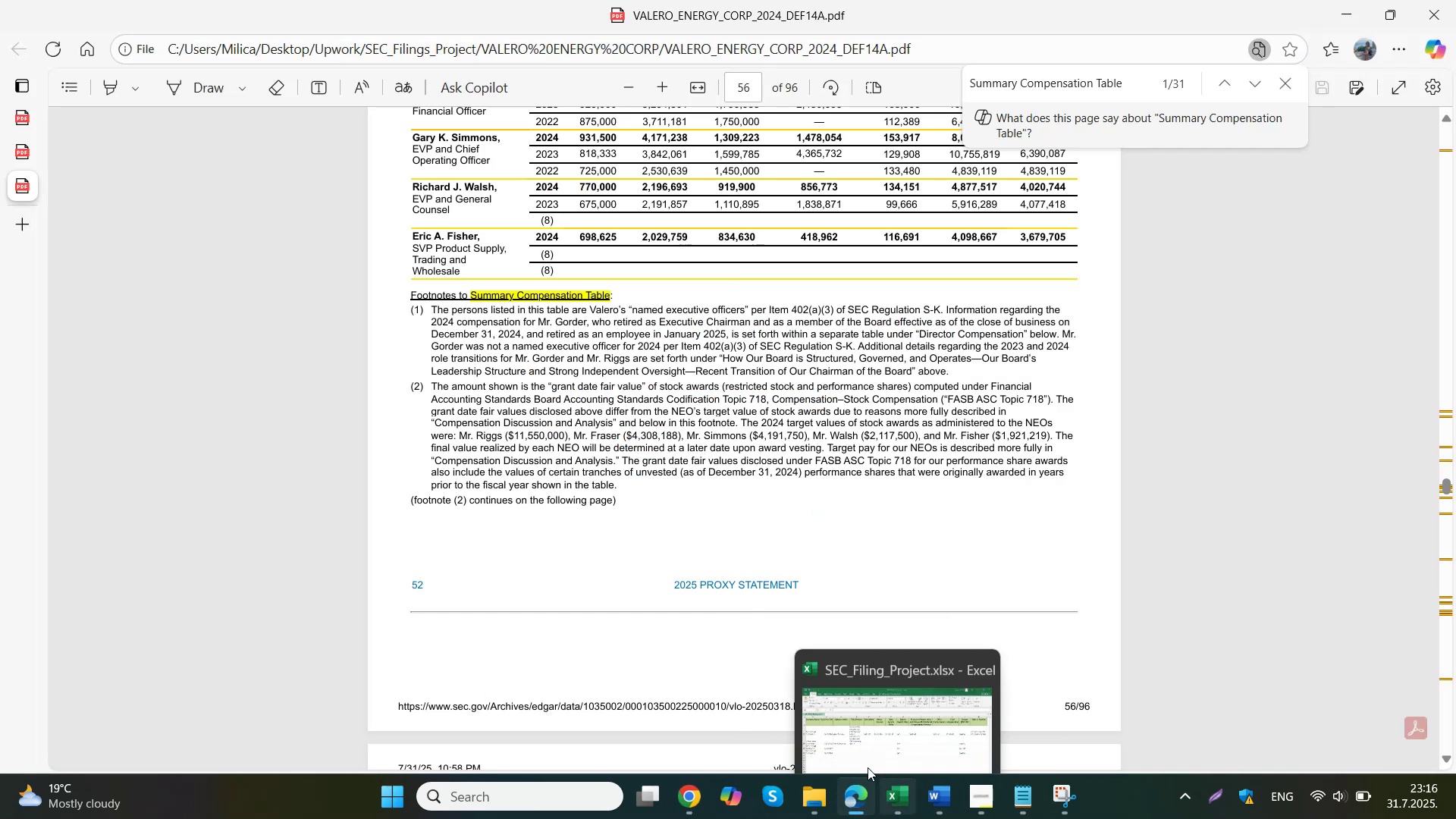 
double_click([481, 383])
 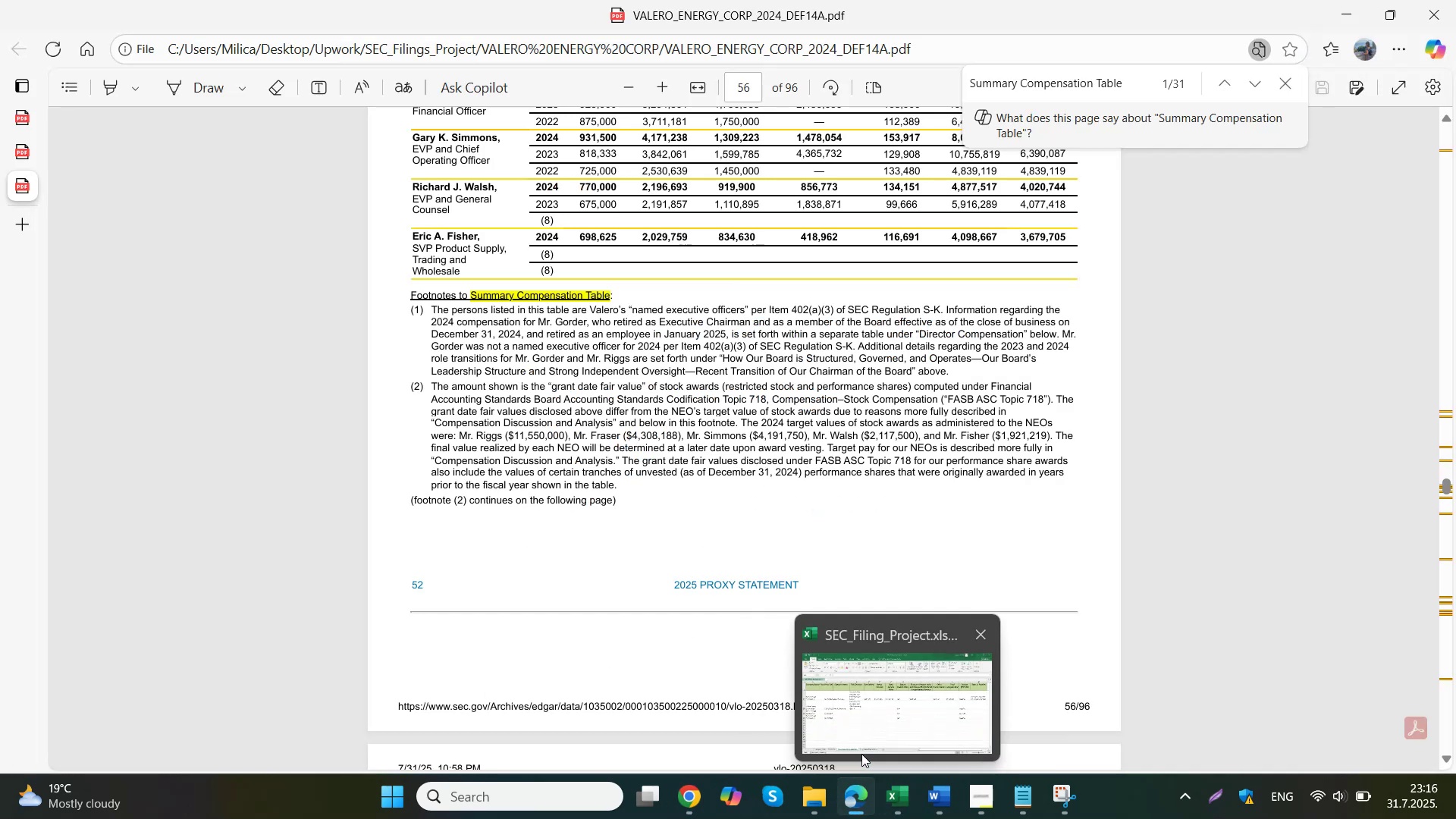 
key(Control+ControlLeft)
 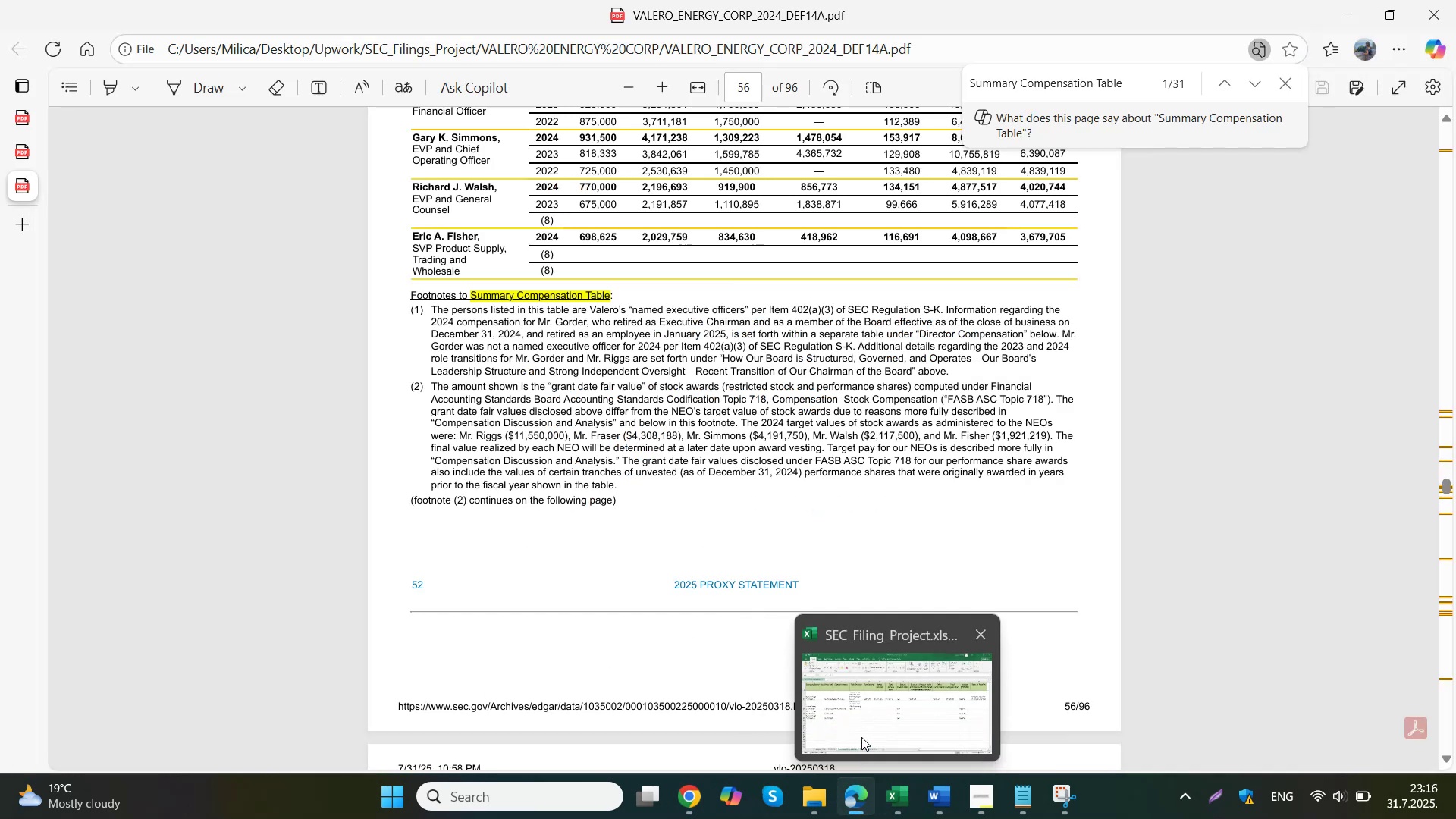 
key(Control+V)
 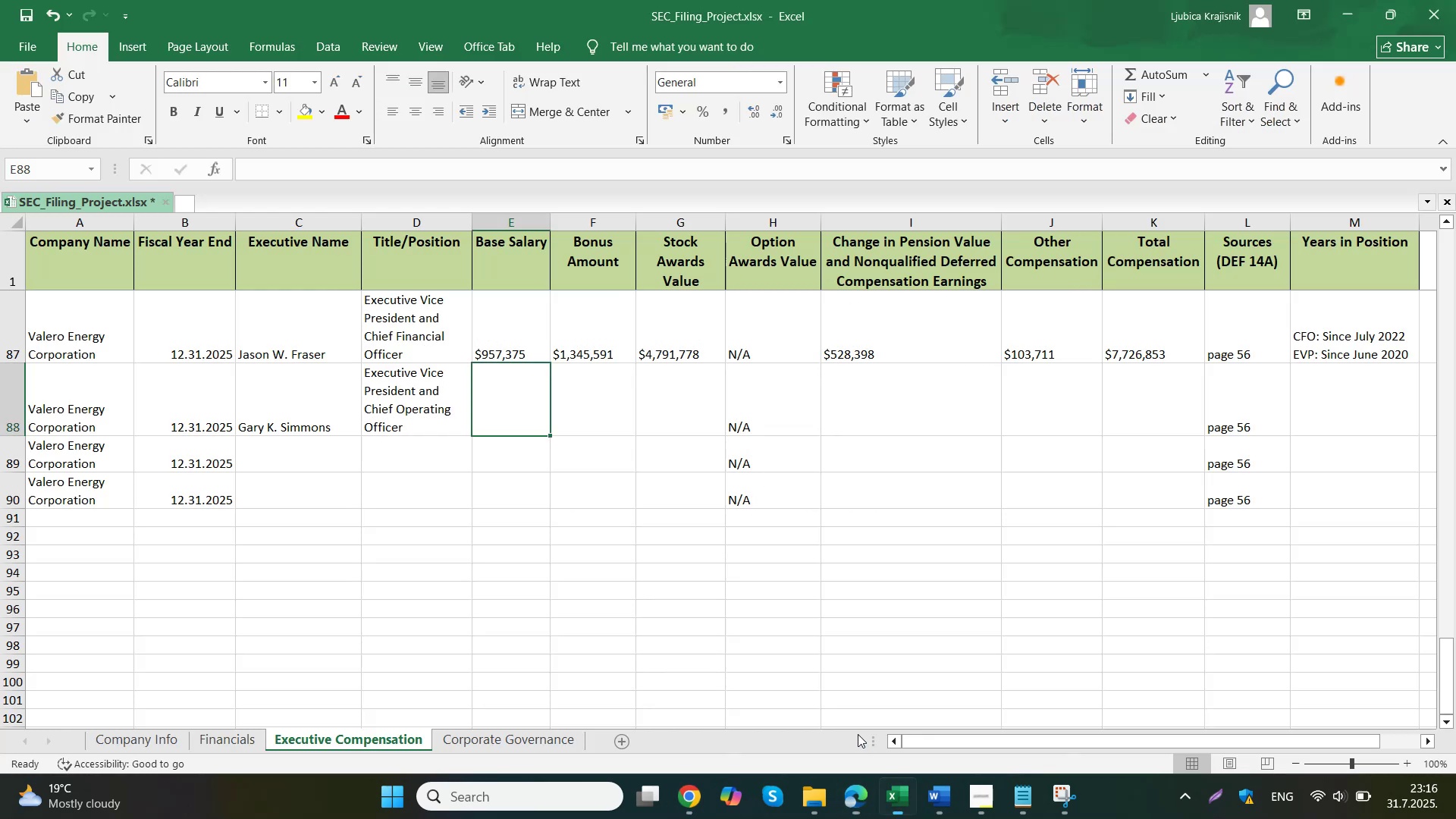 
triple_click([623, 392])
 